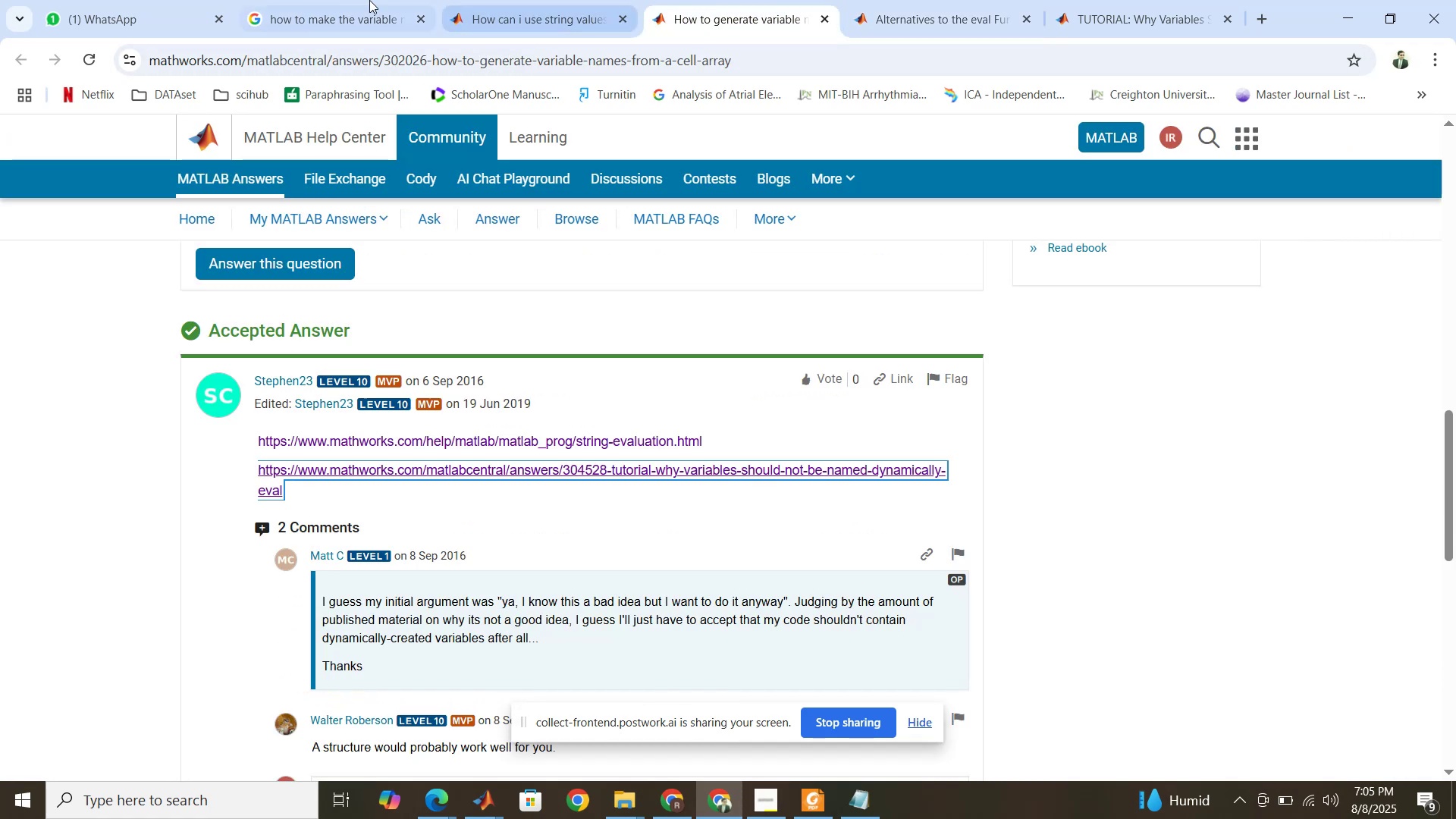 
left_click([340, 0])
 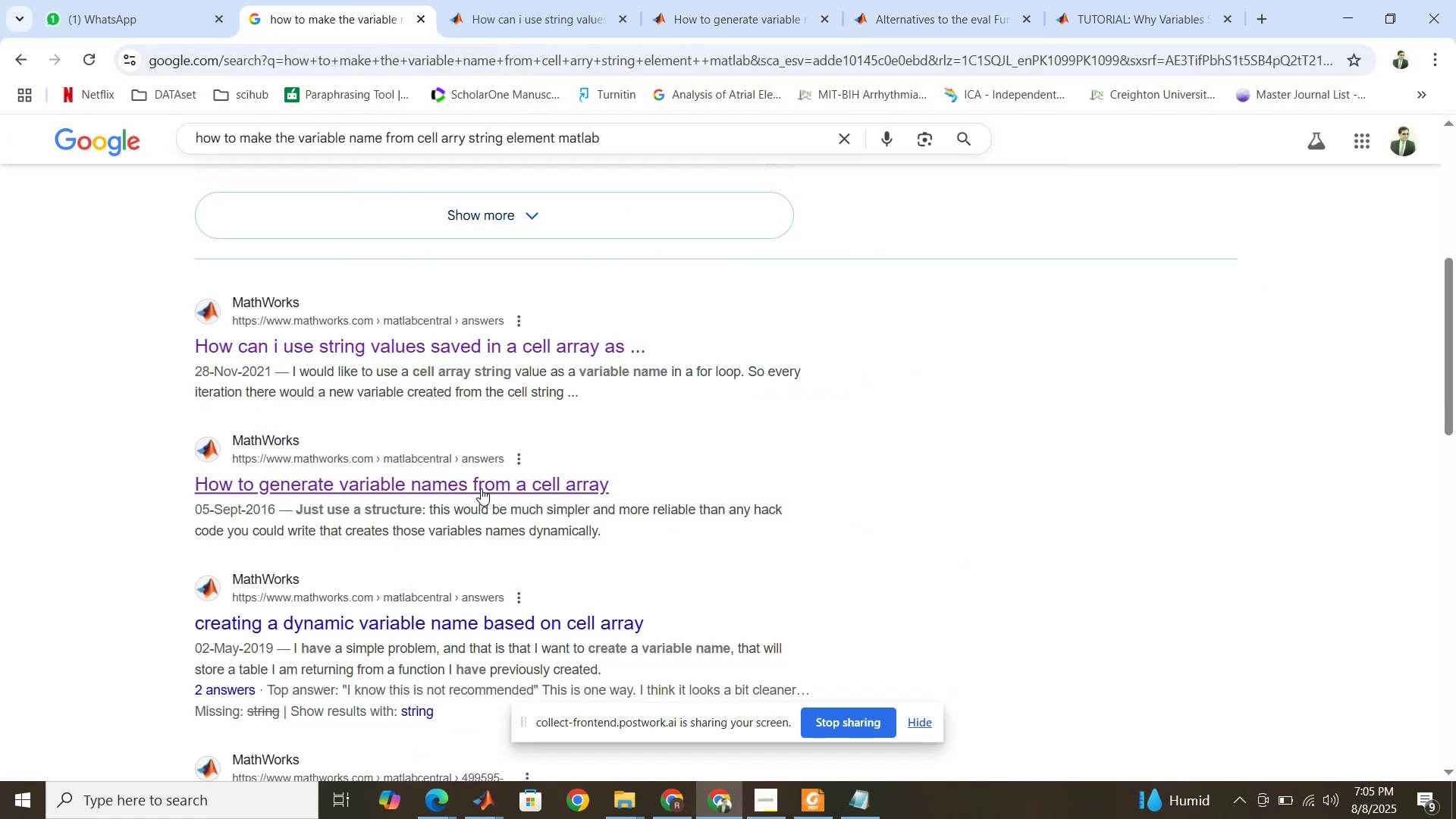 
scroll: coordinate [530, 453], scroll_direction: down, amount: 4.0
 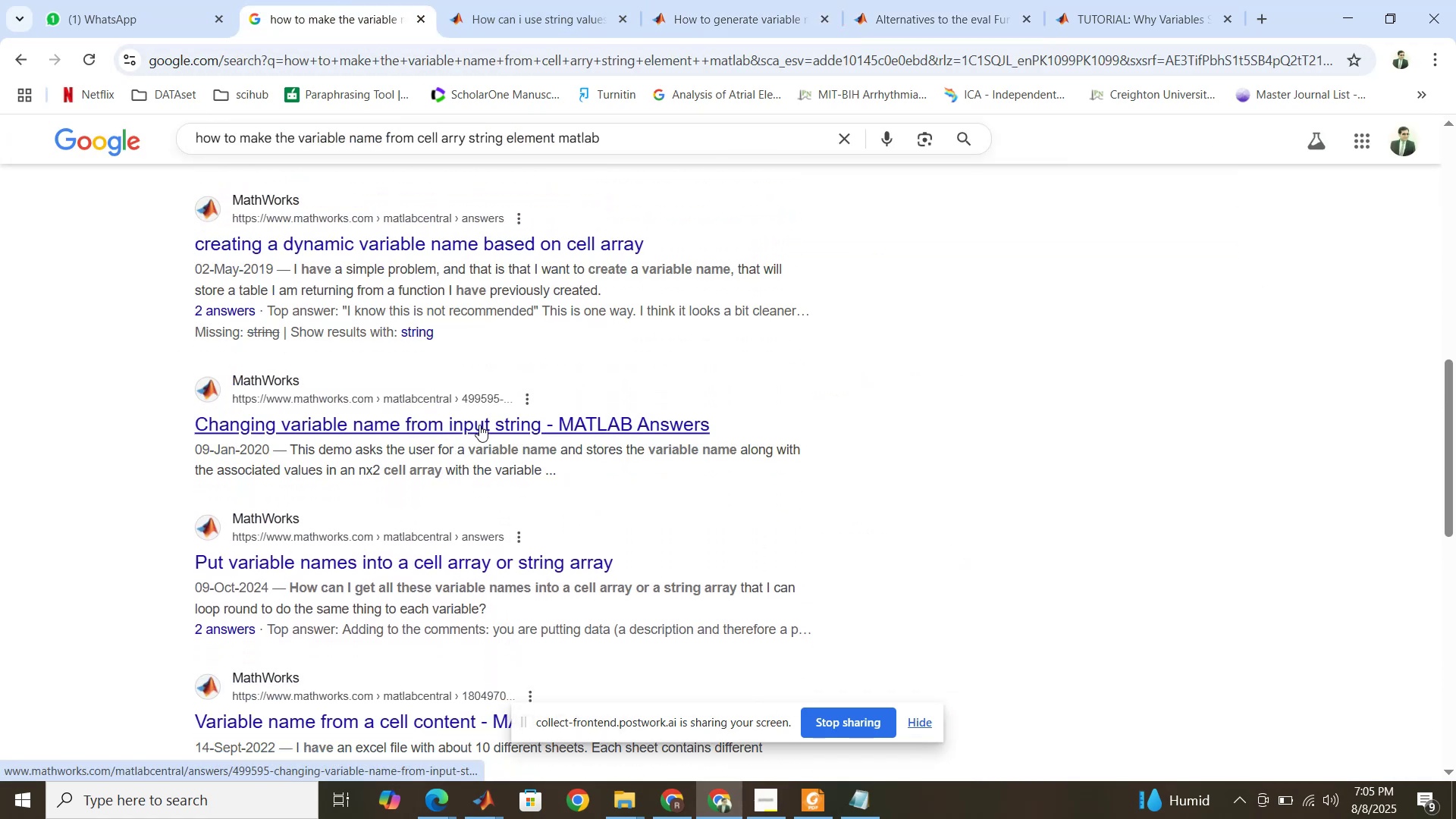 
right_click([479, 425])
 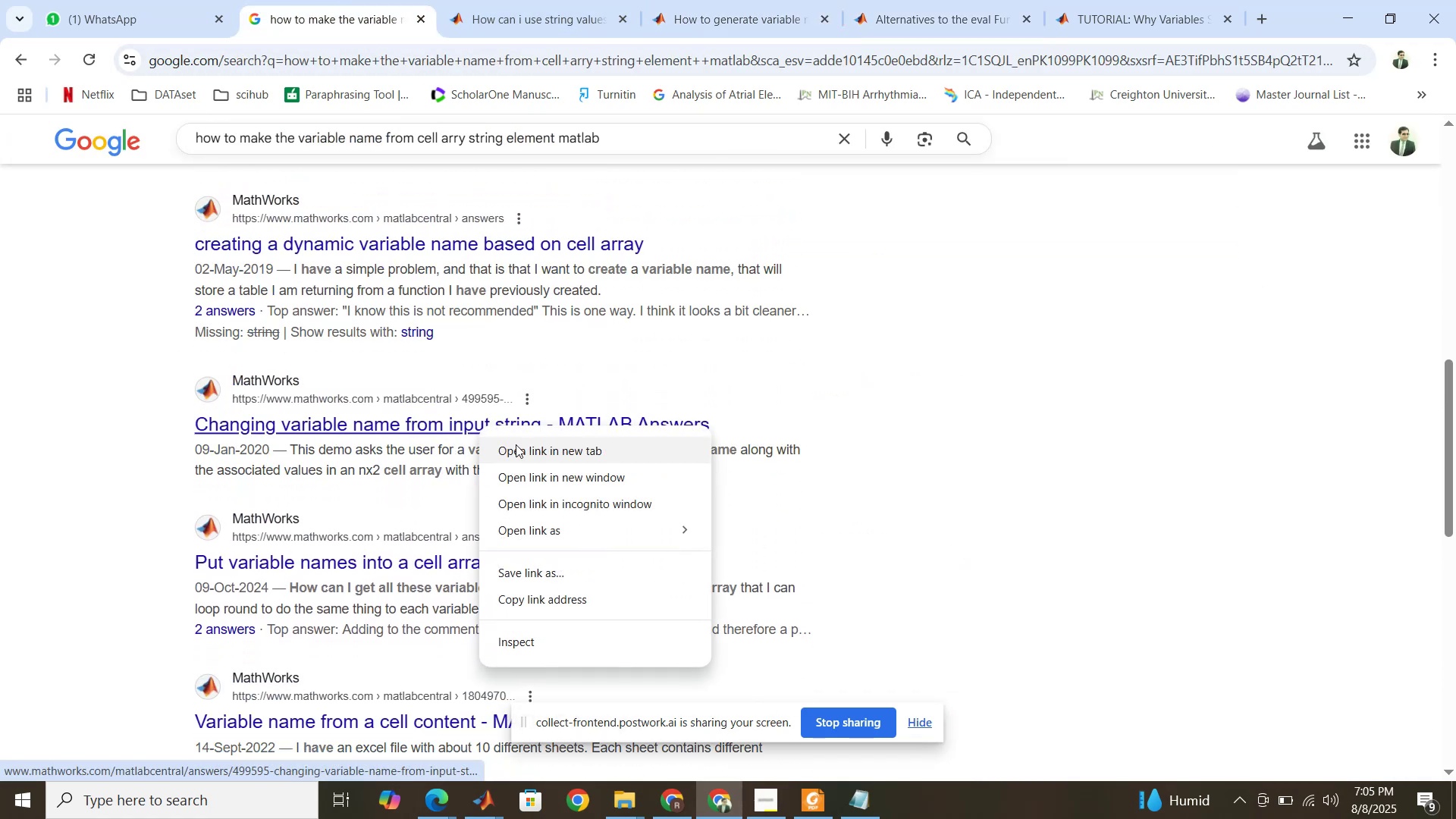 
left_click([516, 444])
 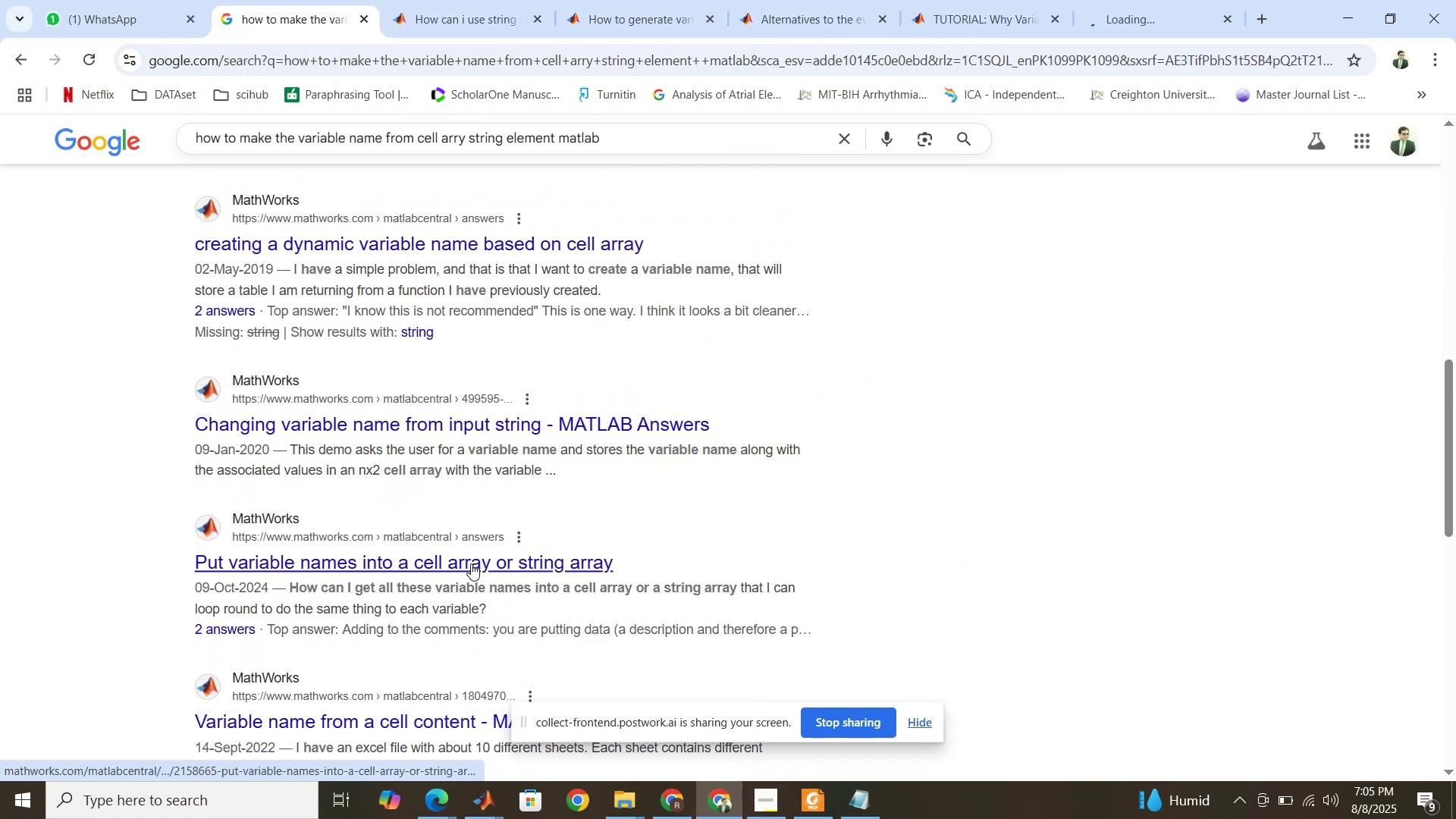 
right_click([471, 563])
 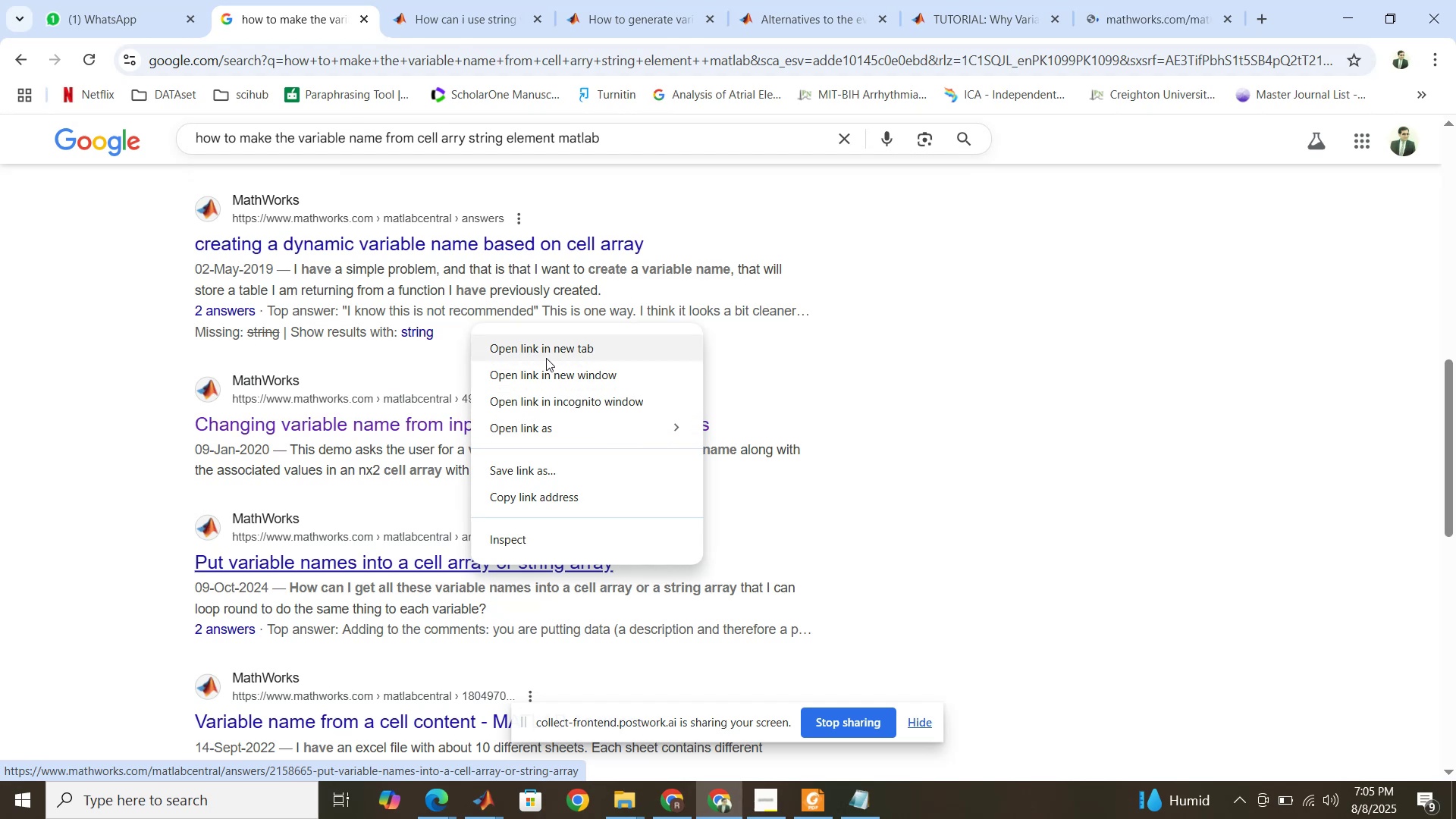 
left_click([544, 342])
 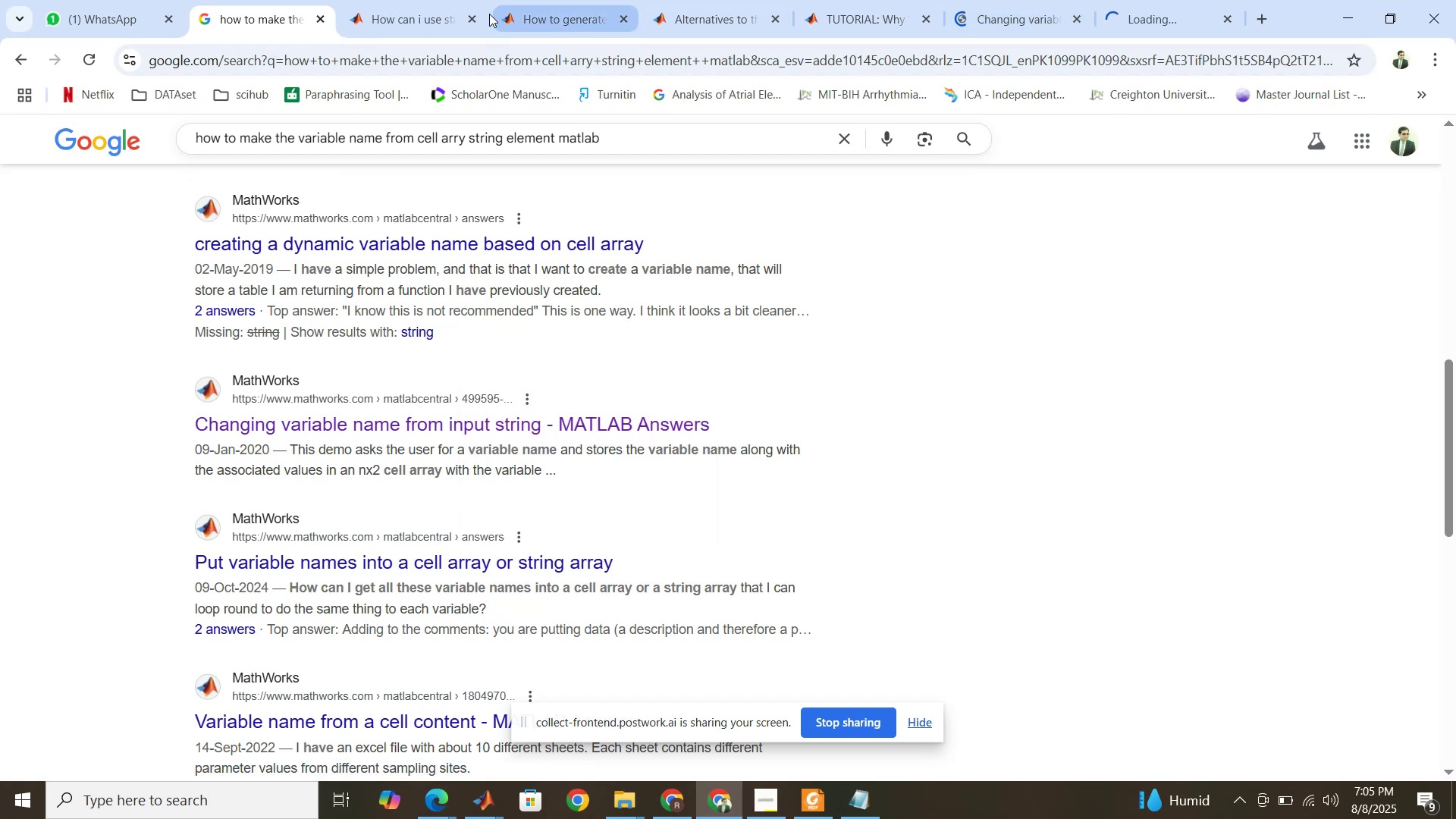 
left_click([474, 17])
 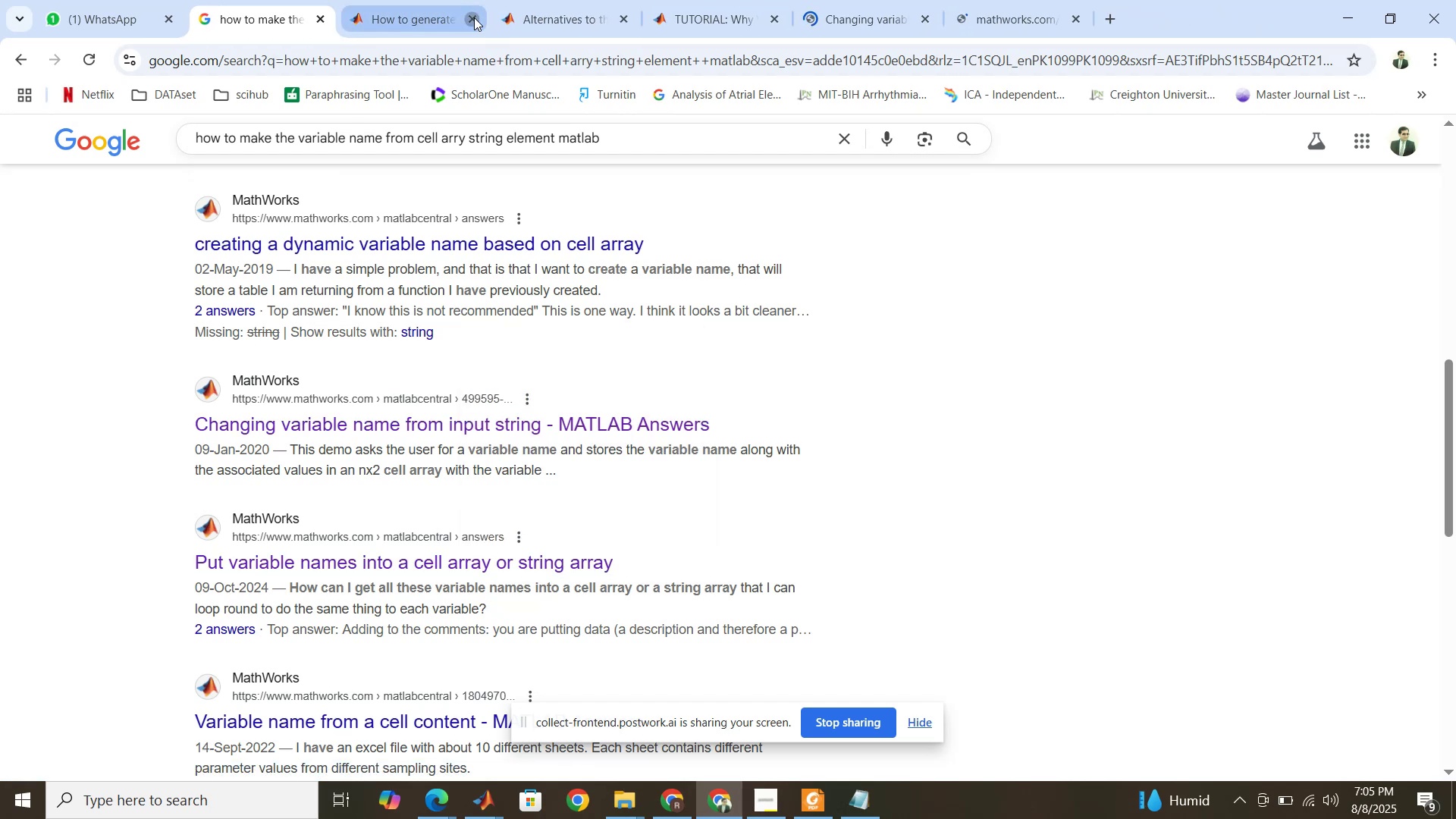 
double_click([474, 17])
 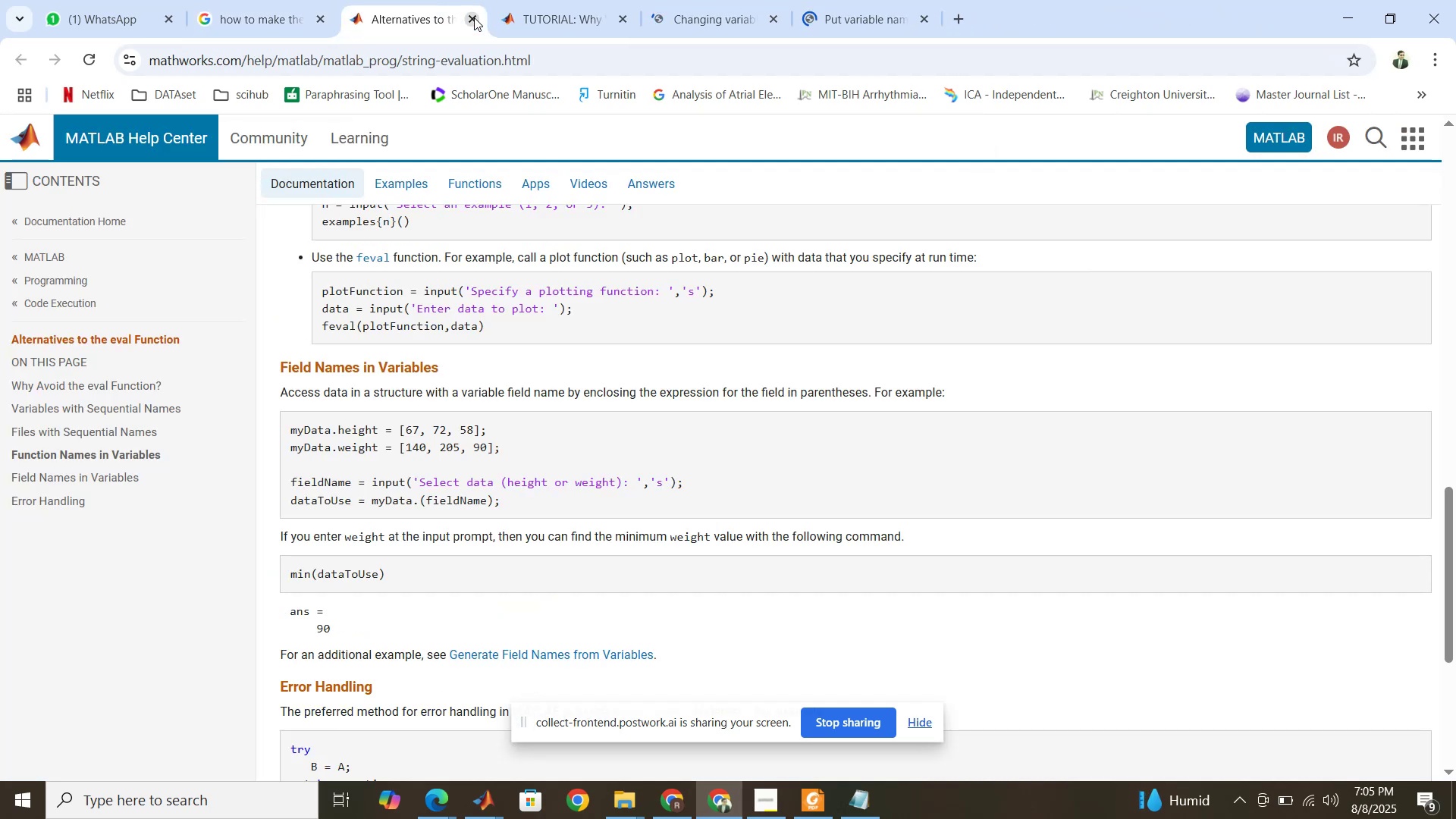 
triple_click([474, 17])
 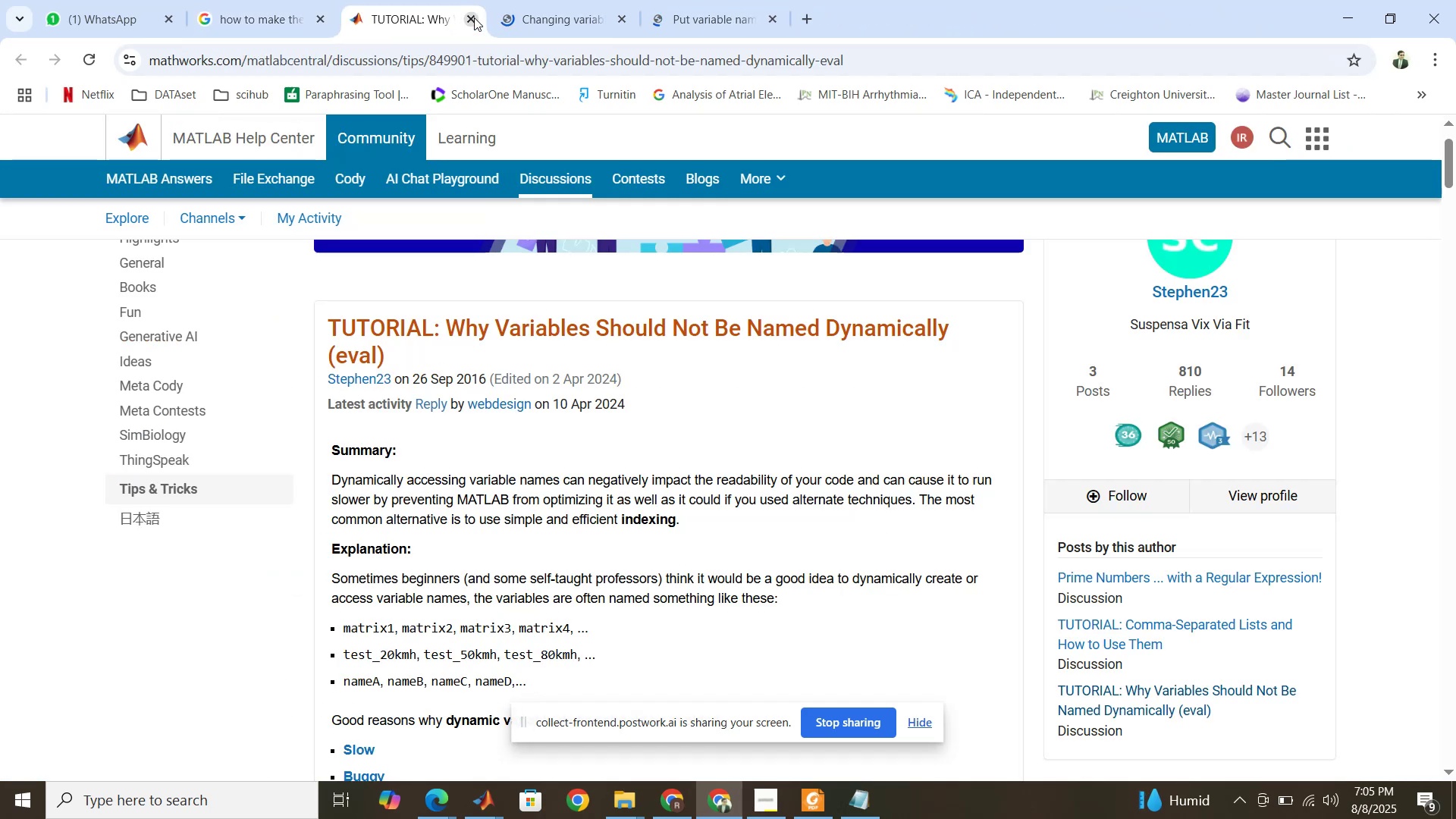 
left_click([474, 17])
 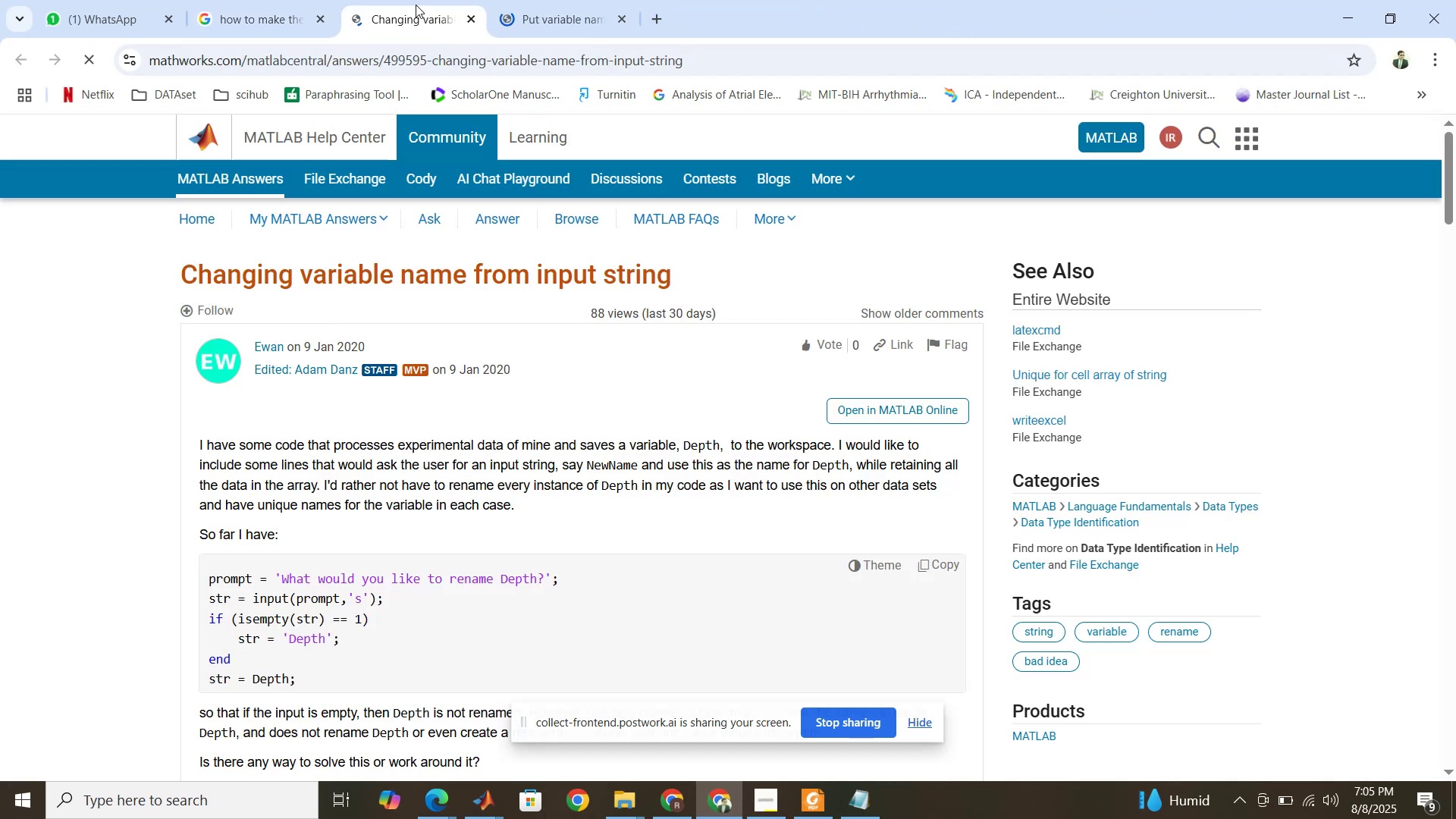 
left_click([416, 5])
 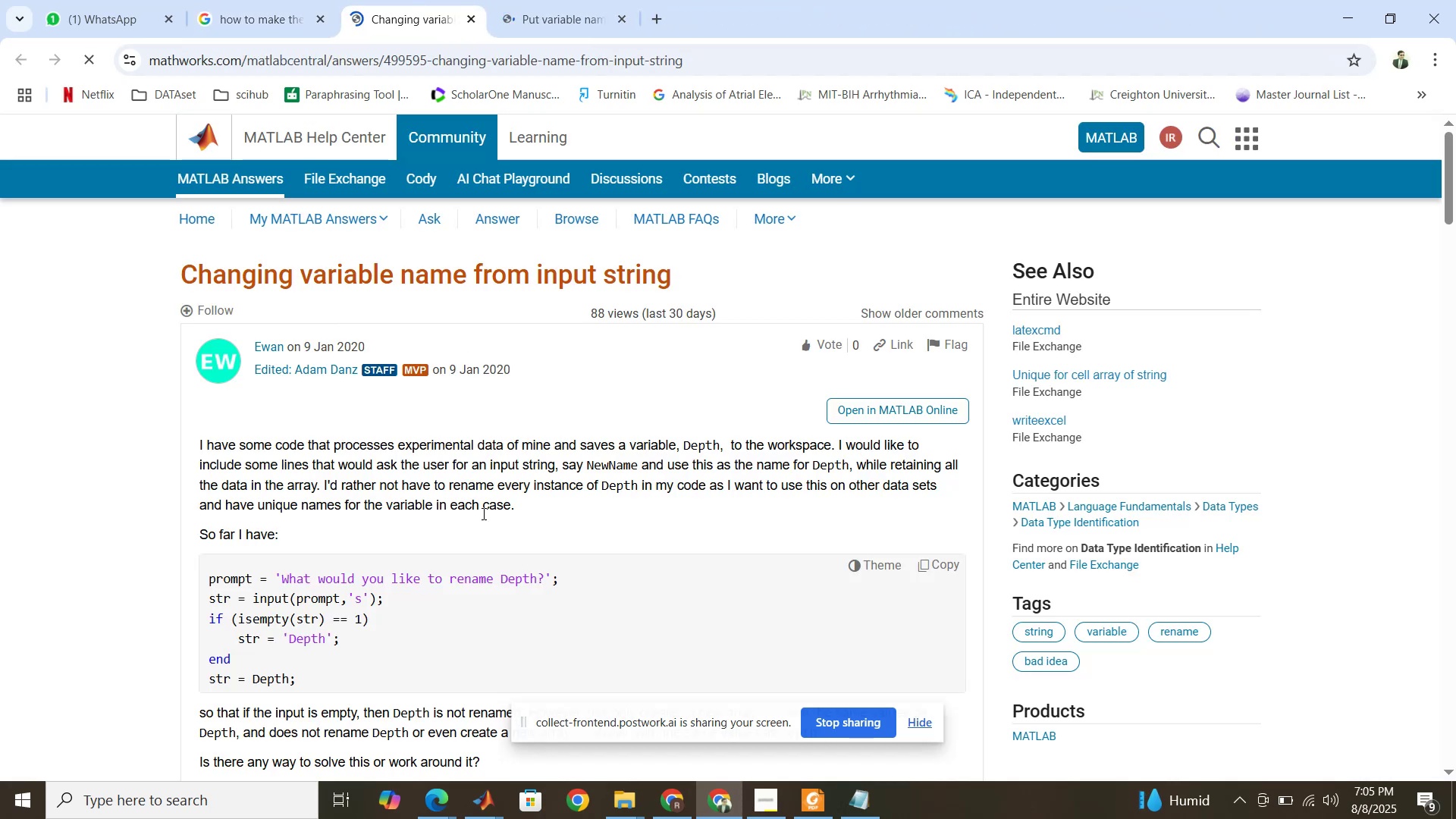 
scroll: coordinate [482, 513], scroll_direction: down, amount: 3.0
 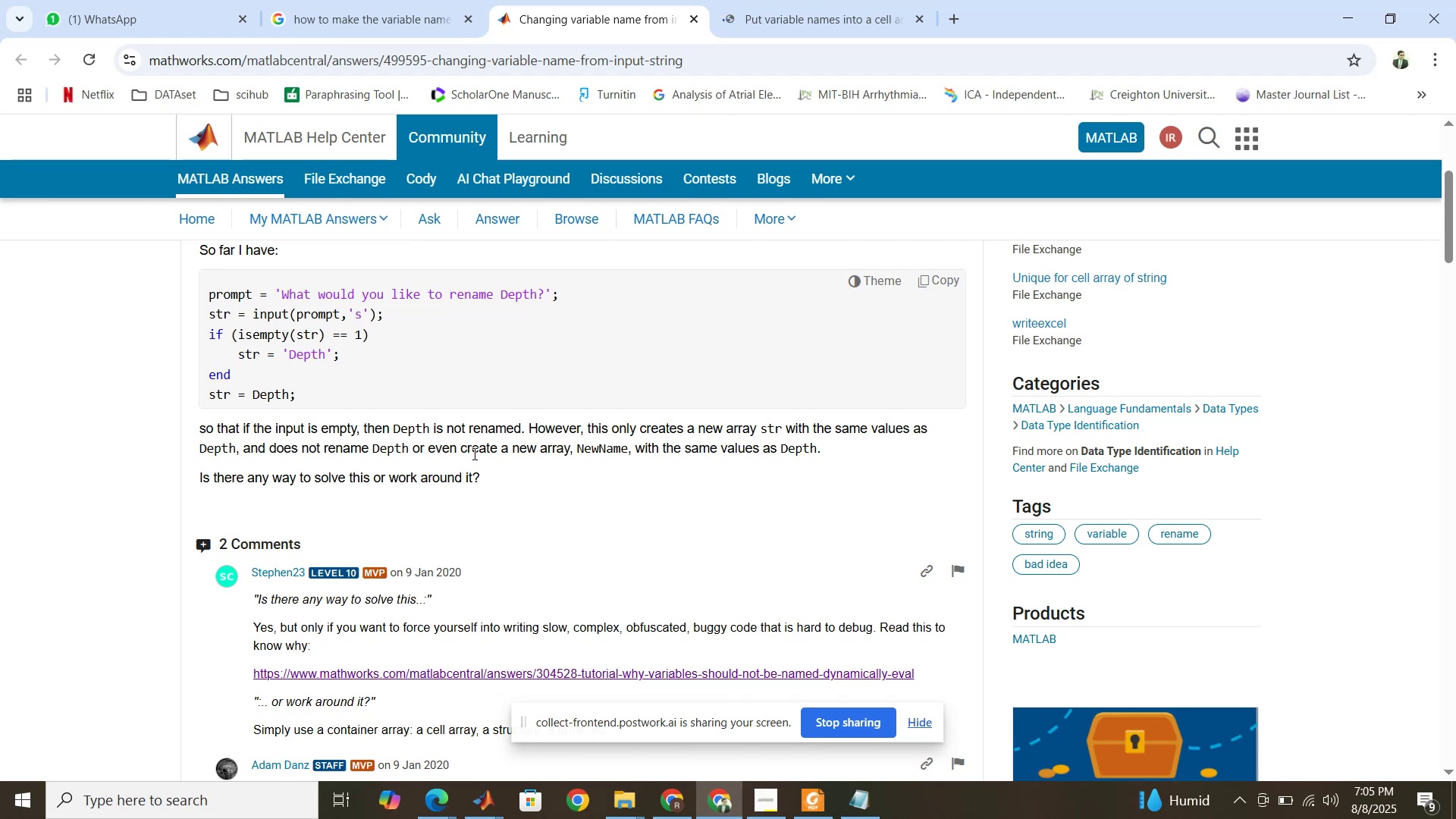 
wait(6.86)
 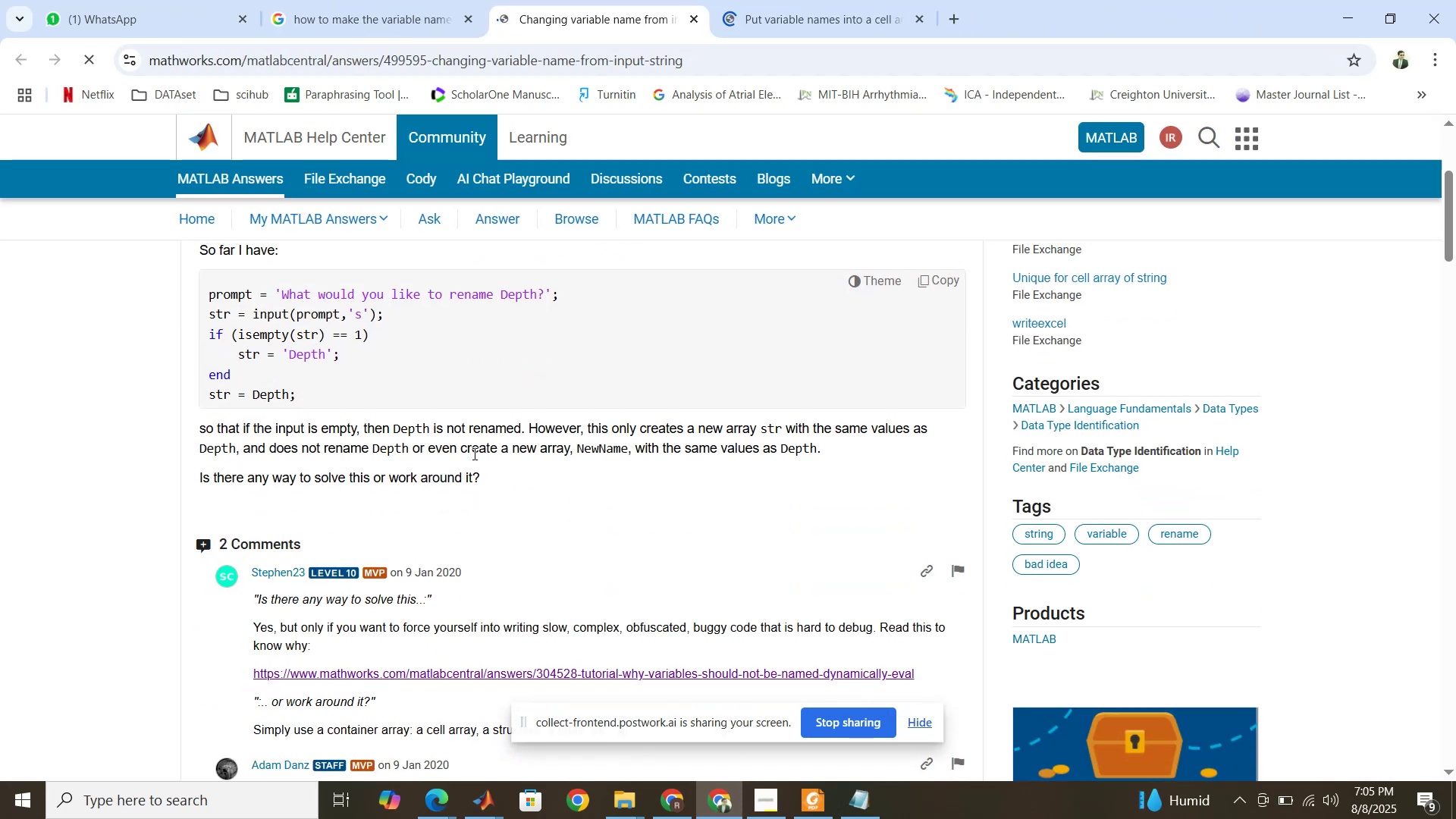 
scroll: coordinate [473, 453], scroll_direction: down, amount: 10.0
 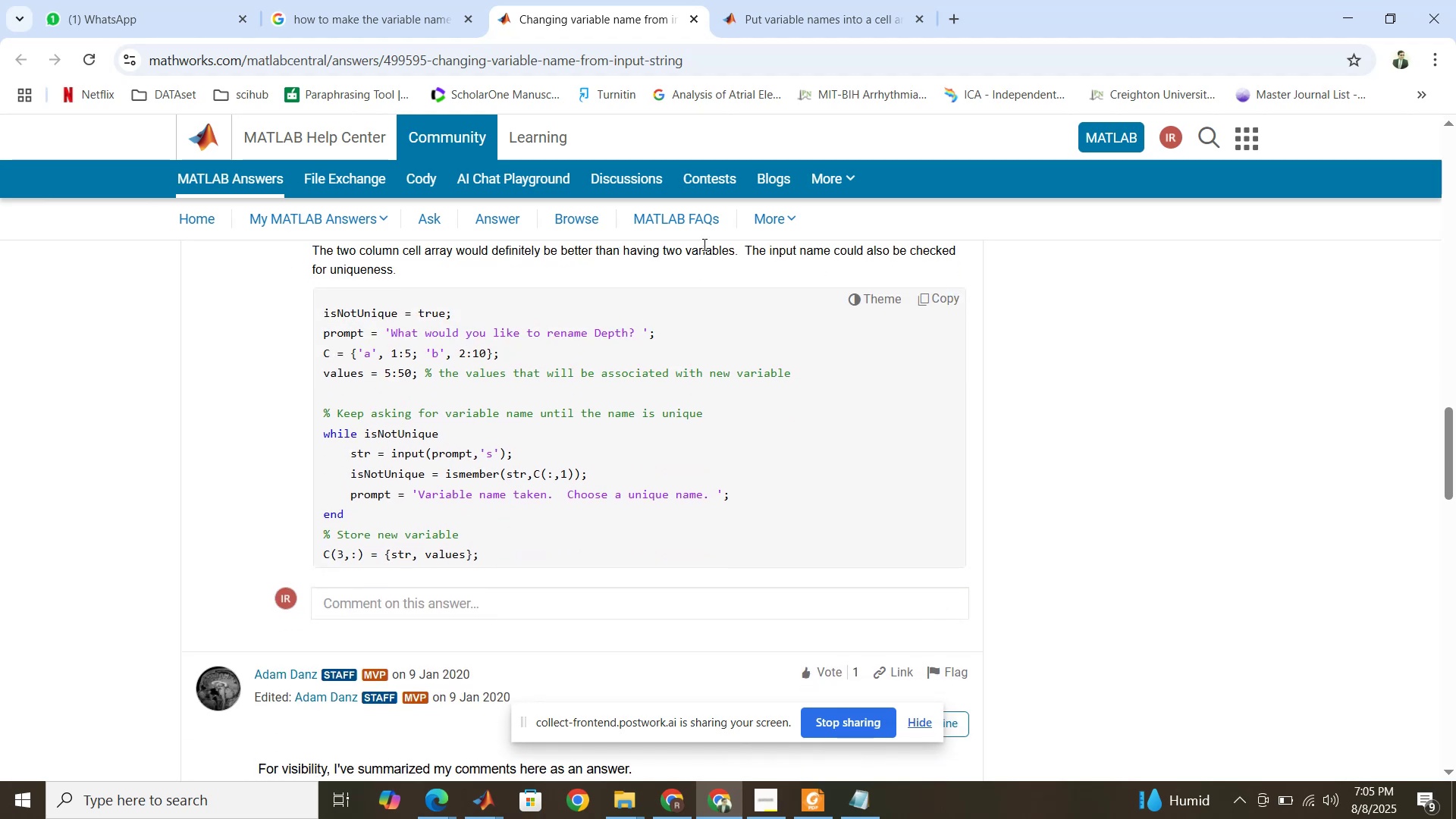 
left_click([811, 17])
 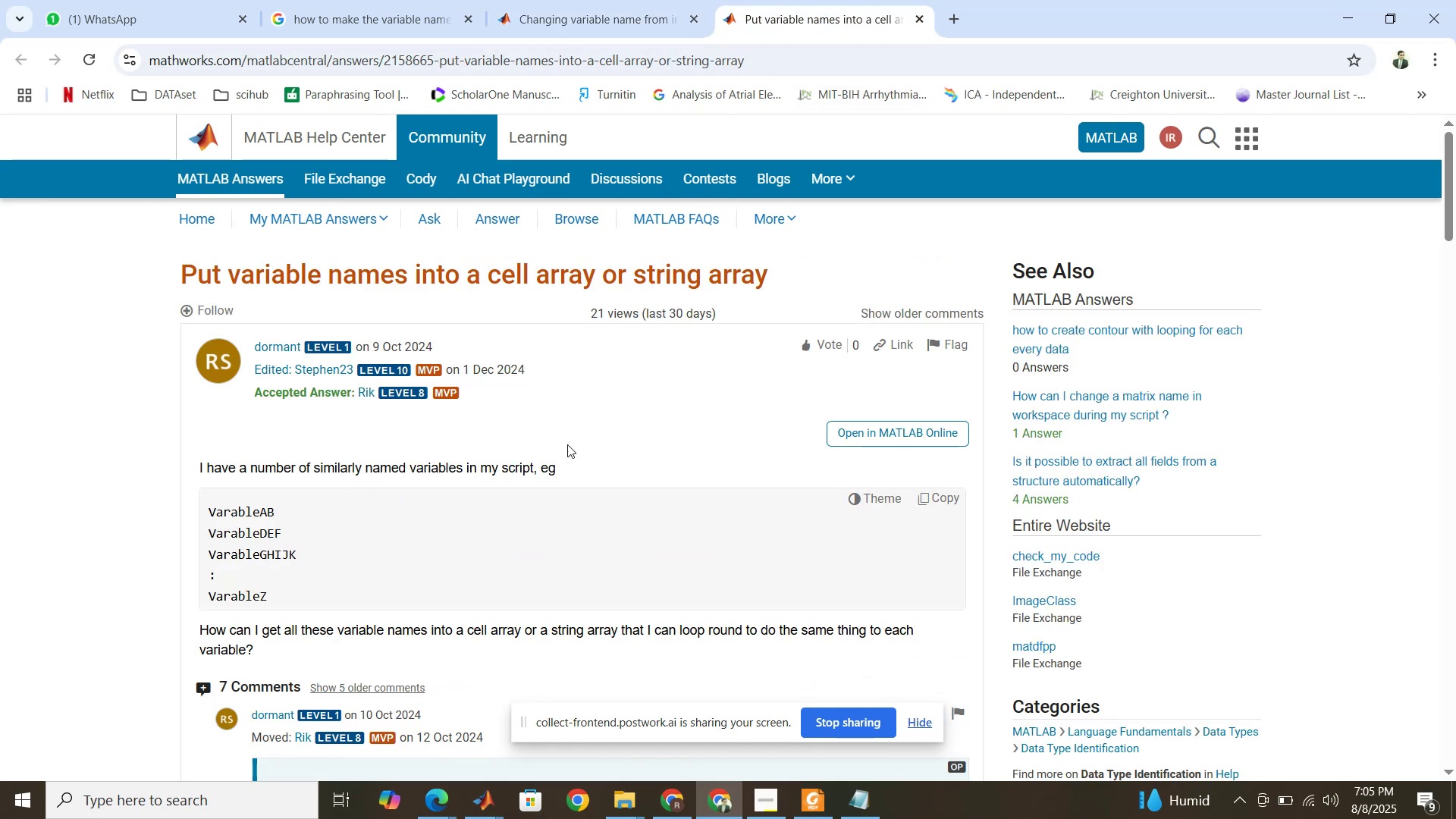 
scroll: coordinate [567, 444], scroll_direction: down, amount: 11.0
 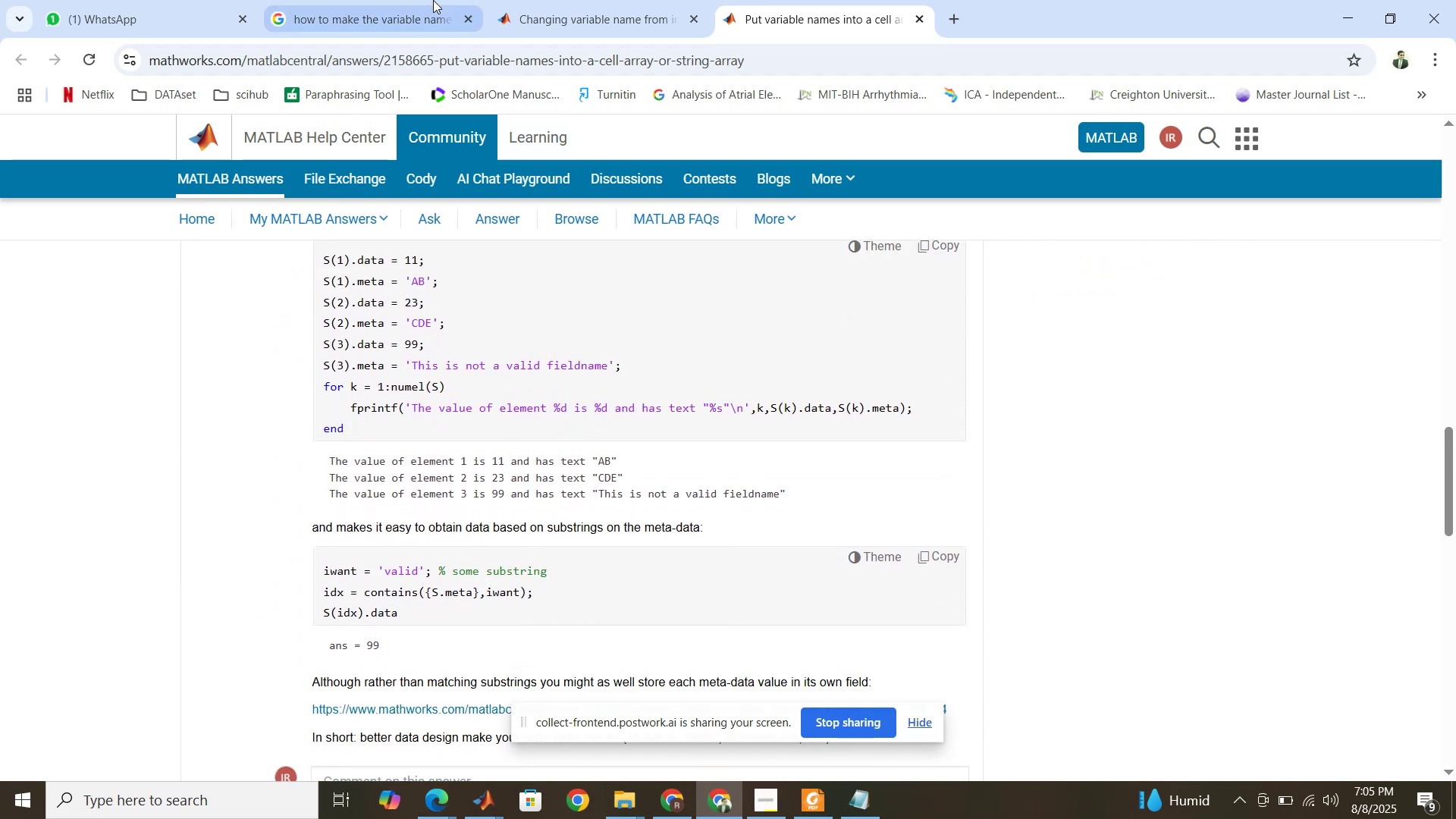 
left_click([388, 0])
 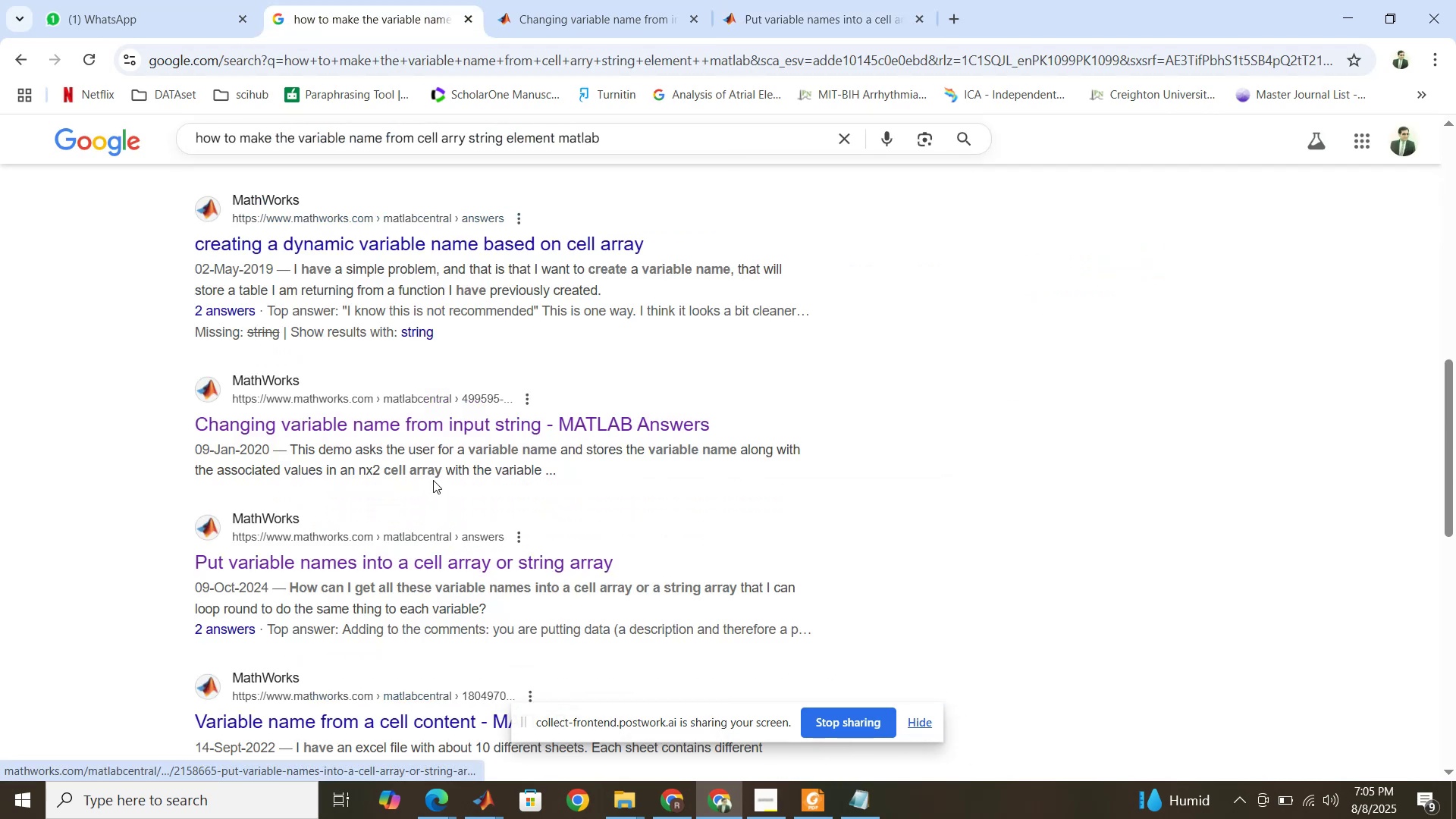 
scroll: coordinate [433, 480], scroll_direction: up, amount: 1.0
 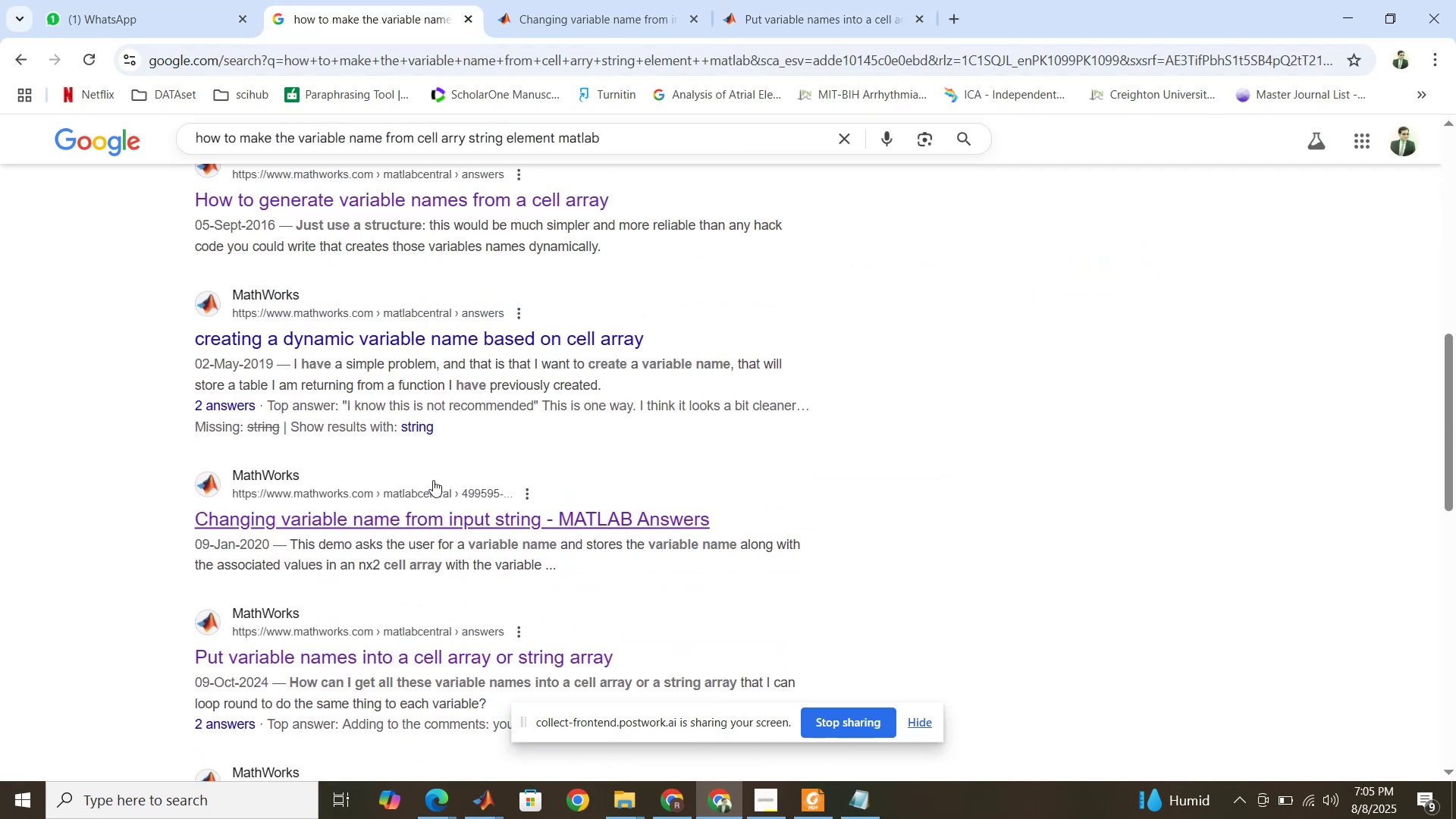 
scroll: coordinate [433, 480], scroll_direction: down, amount: 3.0
 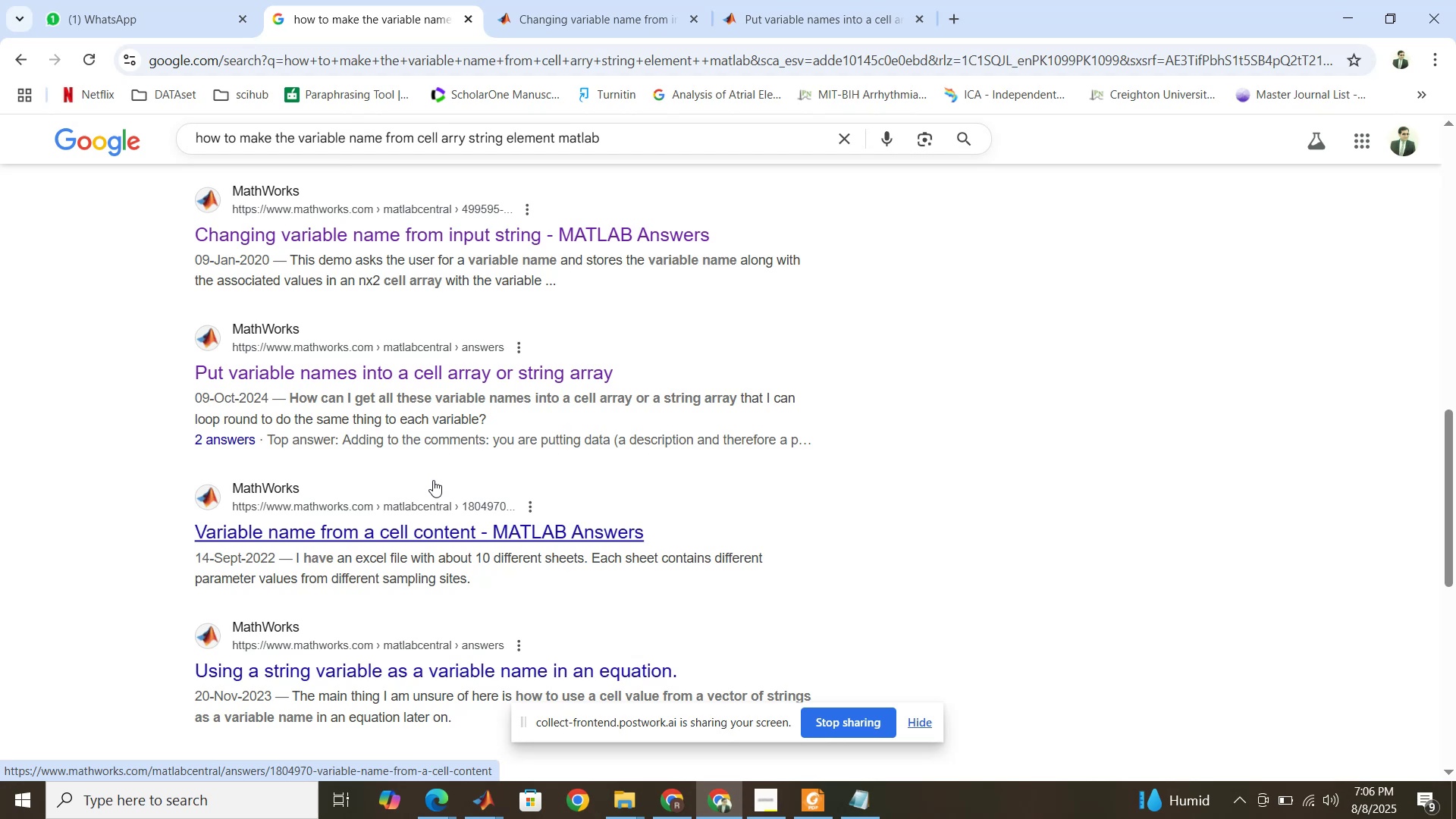 
wait(6.42)
 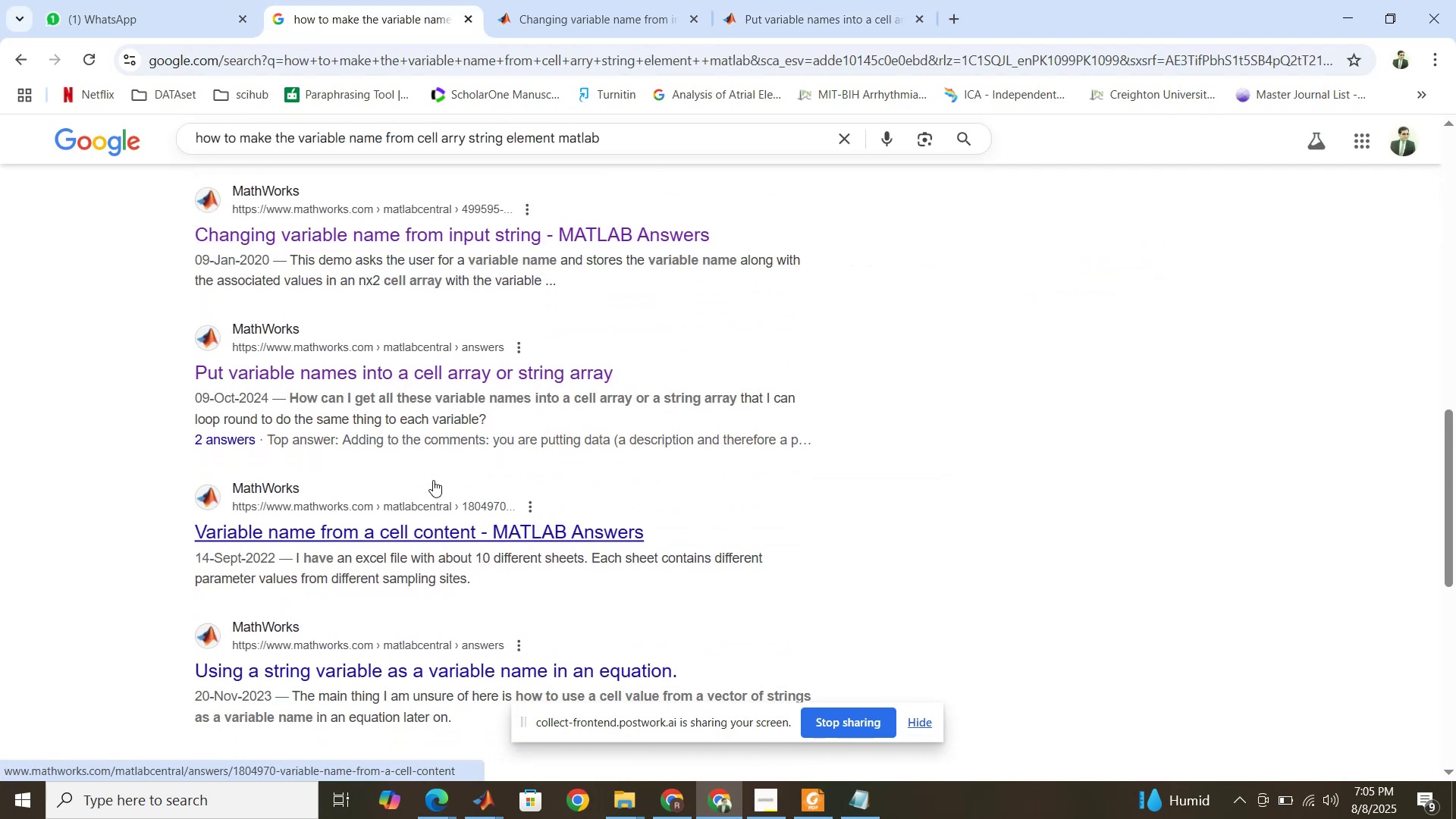 
scroll: coordinate [433, 480], scroll_direction: down, amount: 1.0
 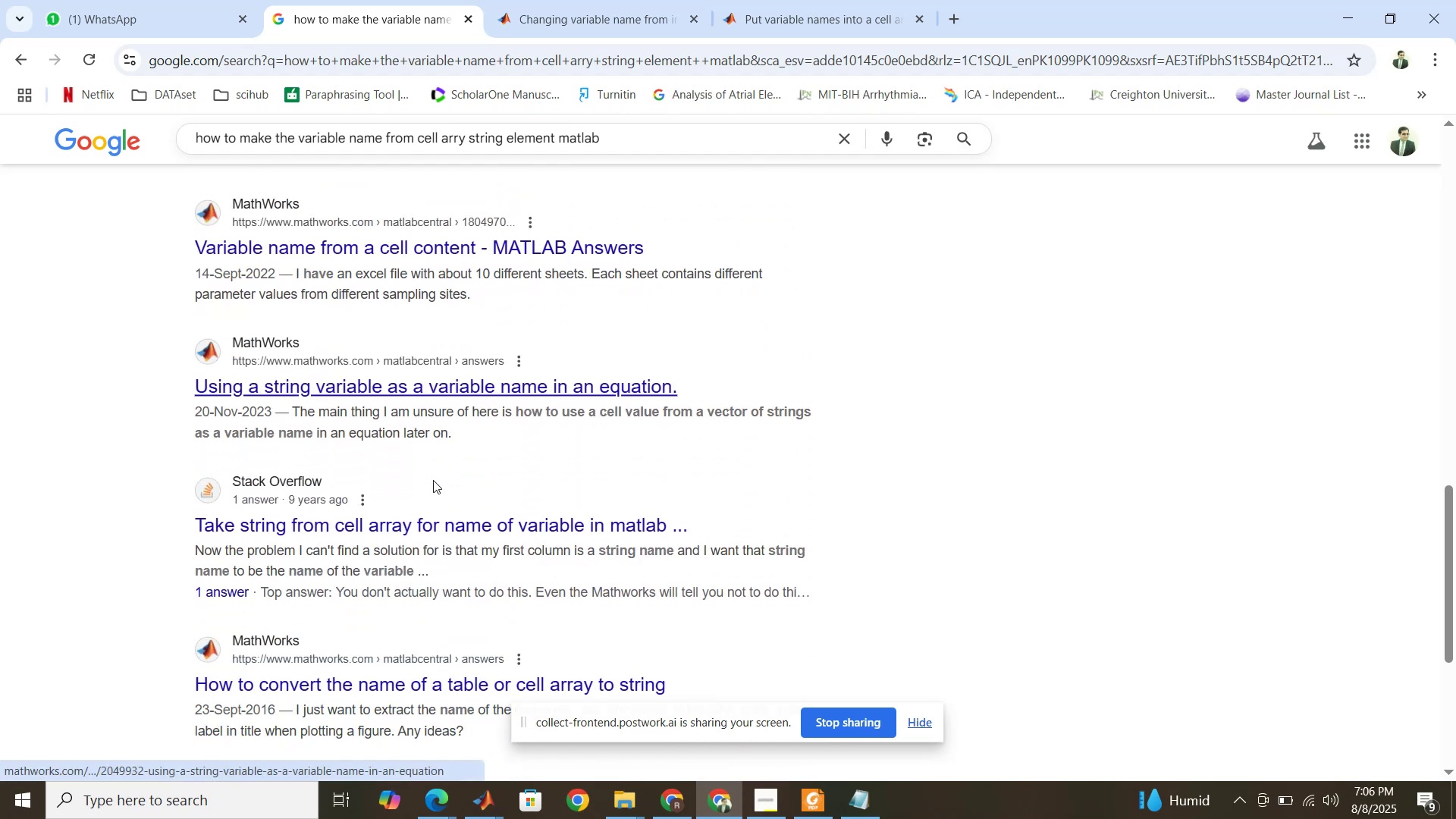 
scroll: coordinate [433, 480], scroll_direction: up, amount: 24.0
 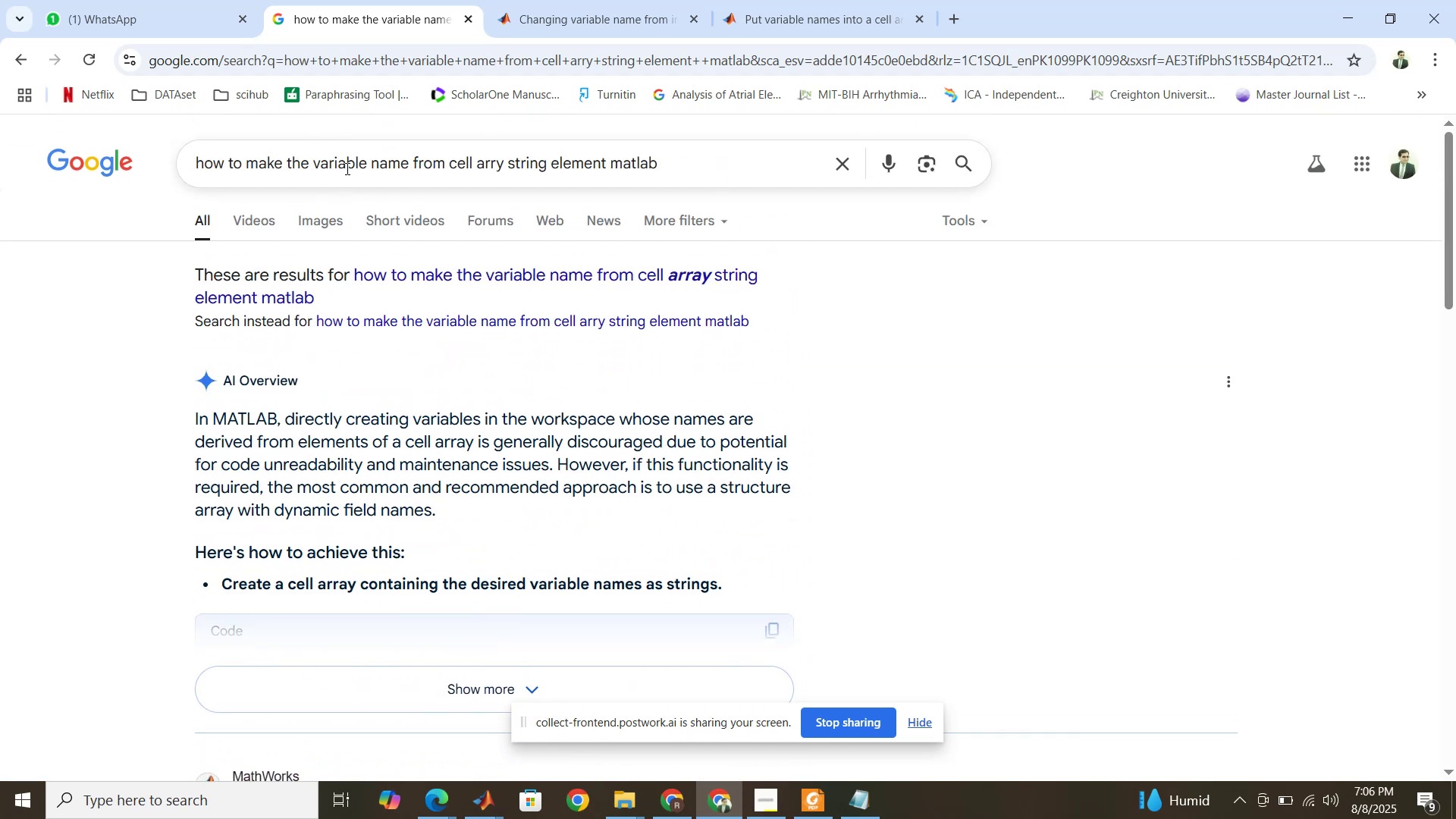 
left_click([346, 168])
 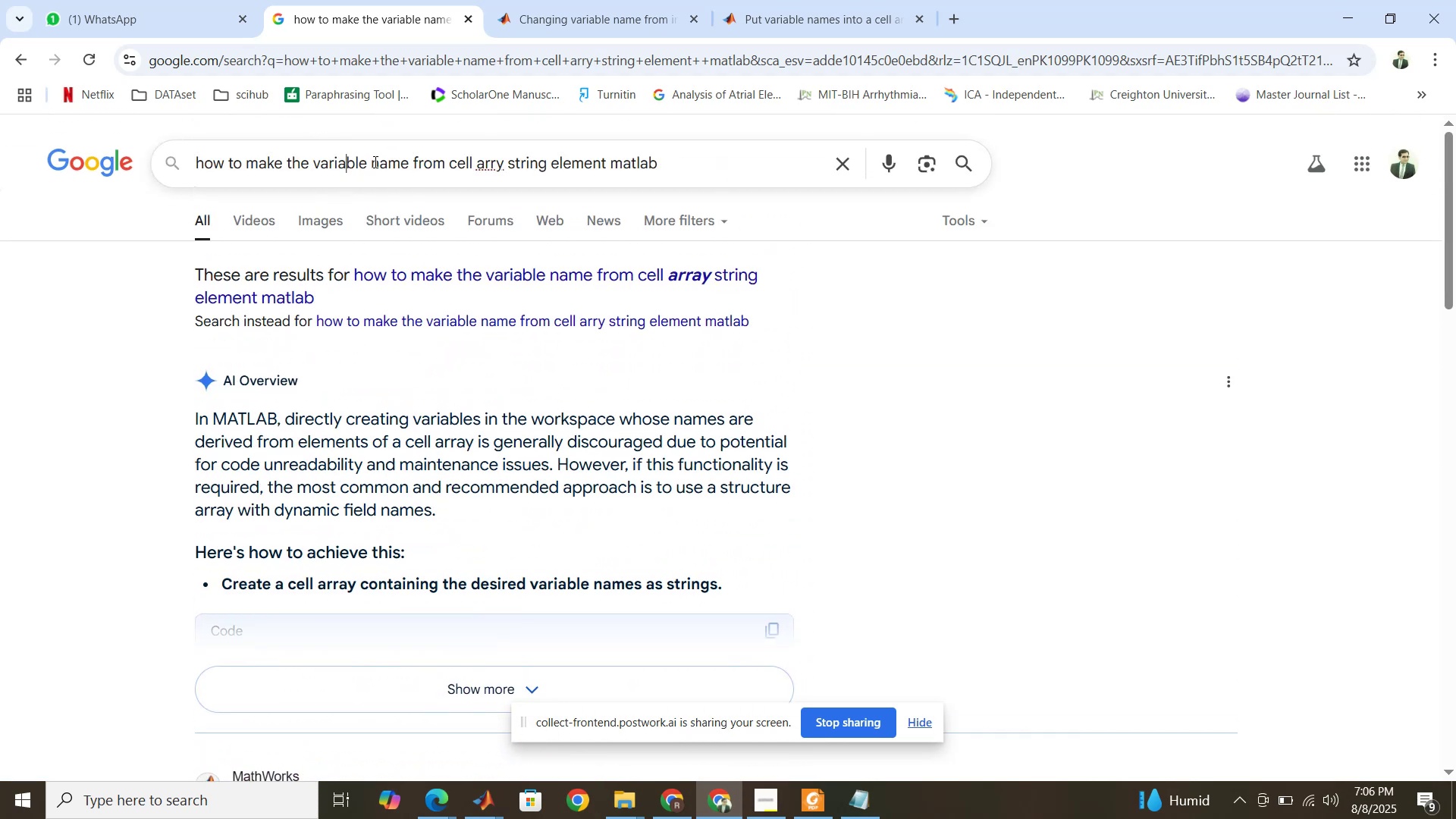 
left_click([375, 161])
 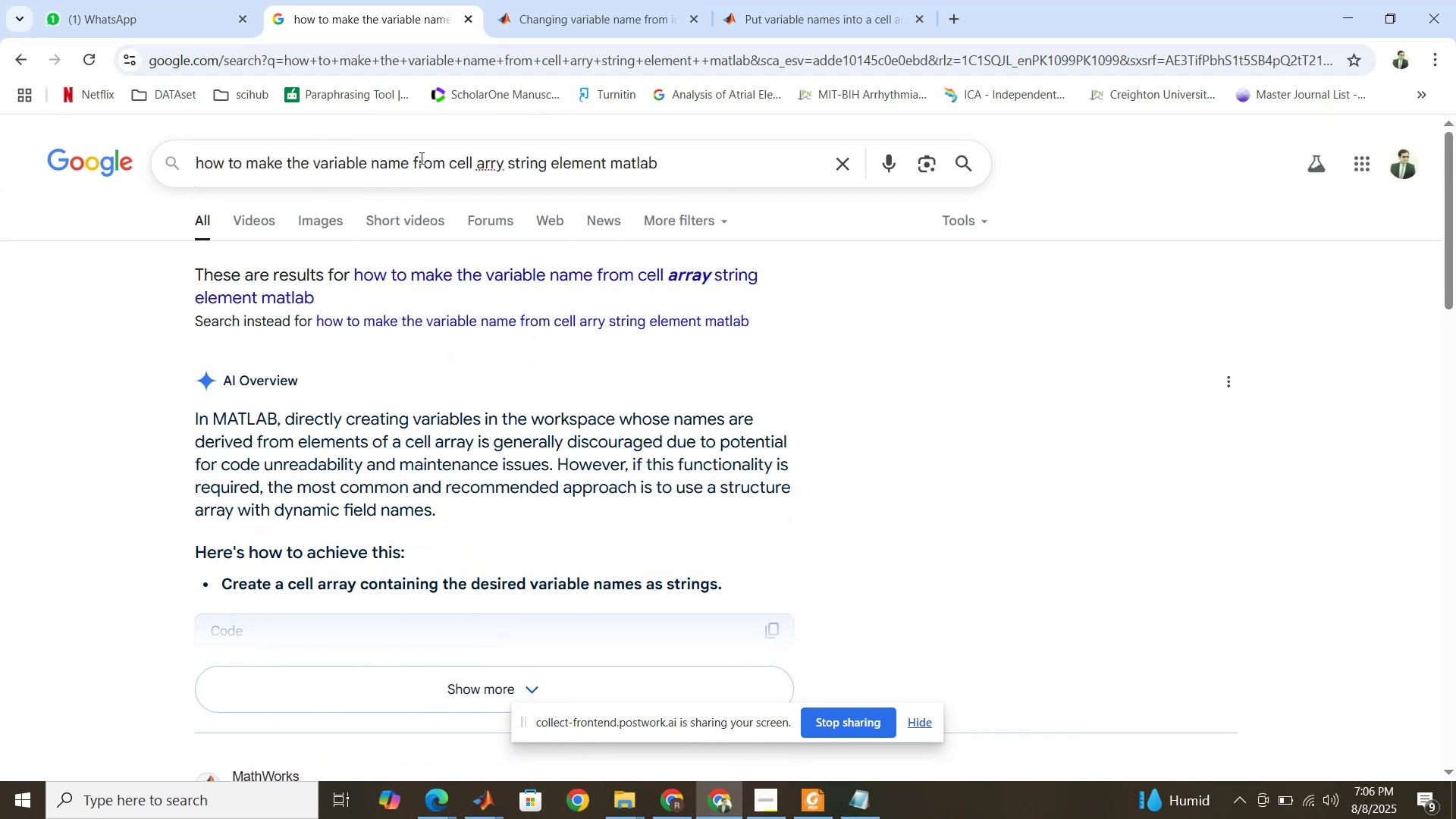 
left_click([420, 158])
 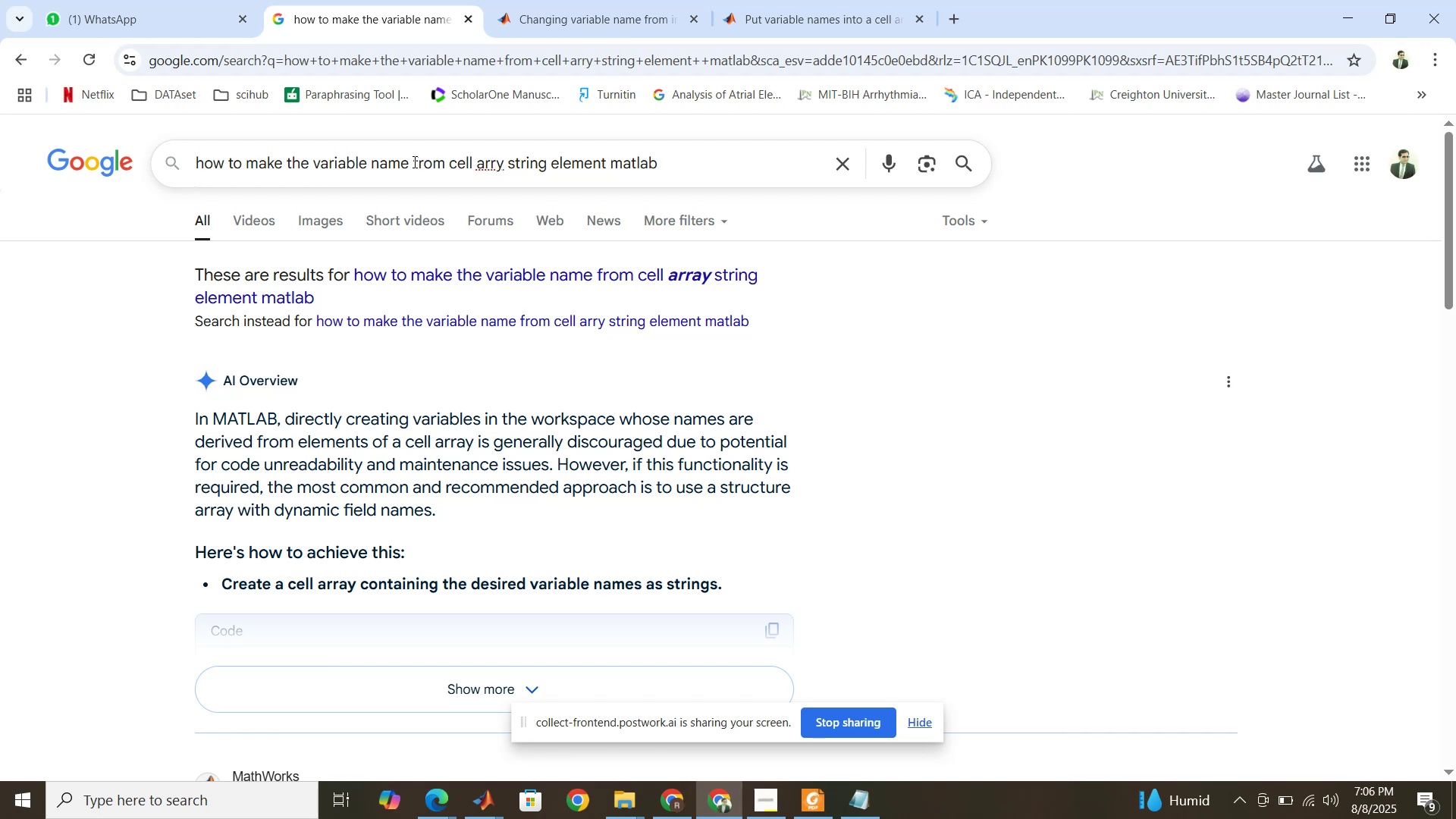 
left_click([413, 162])
 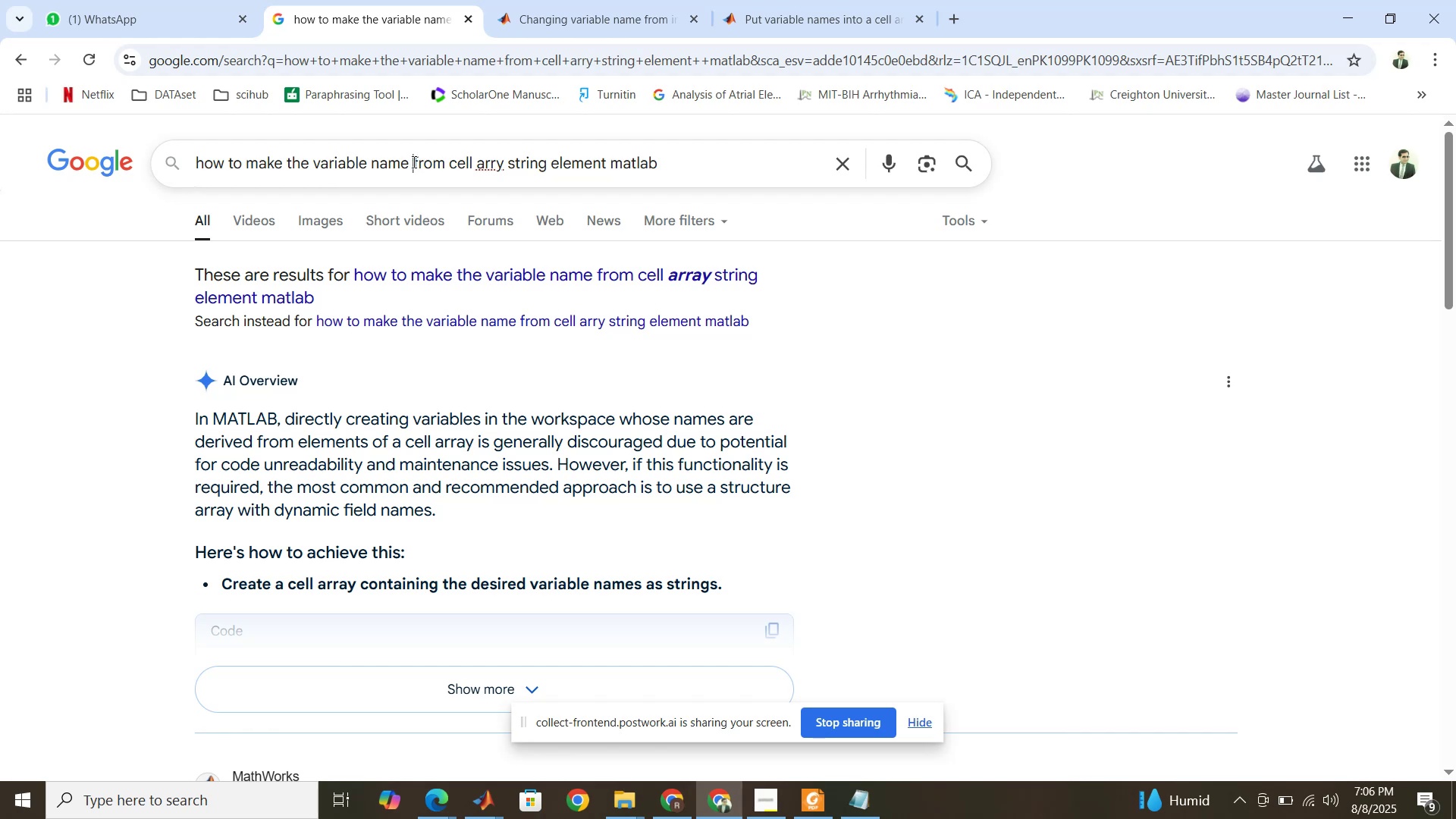 
type(taken )
 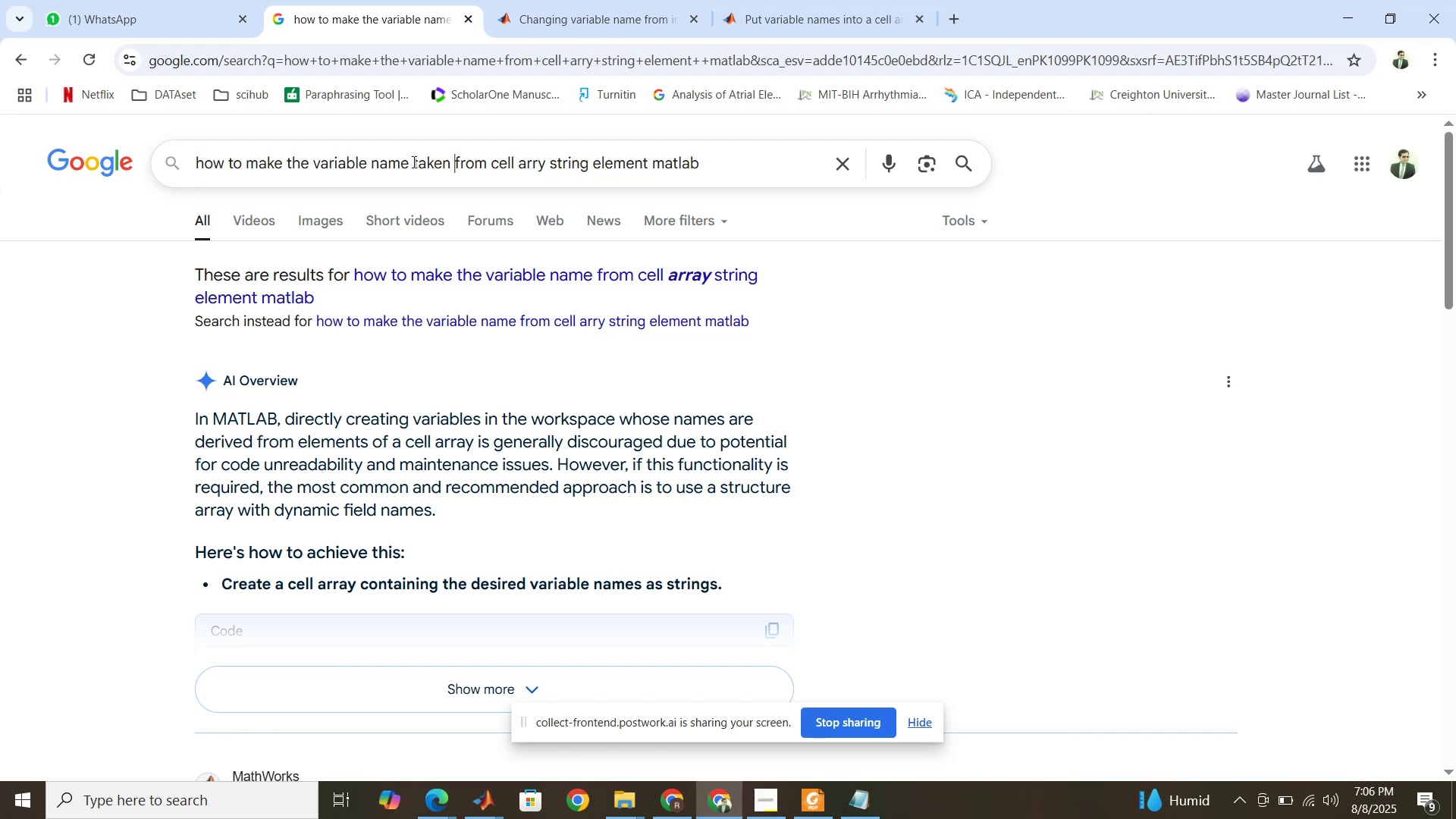 
key(Enter)
 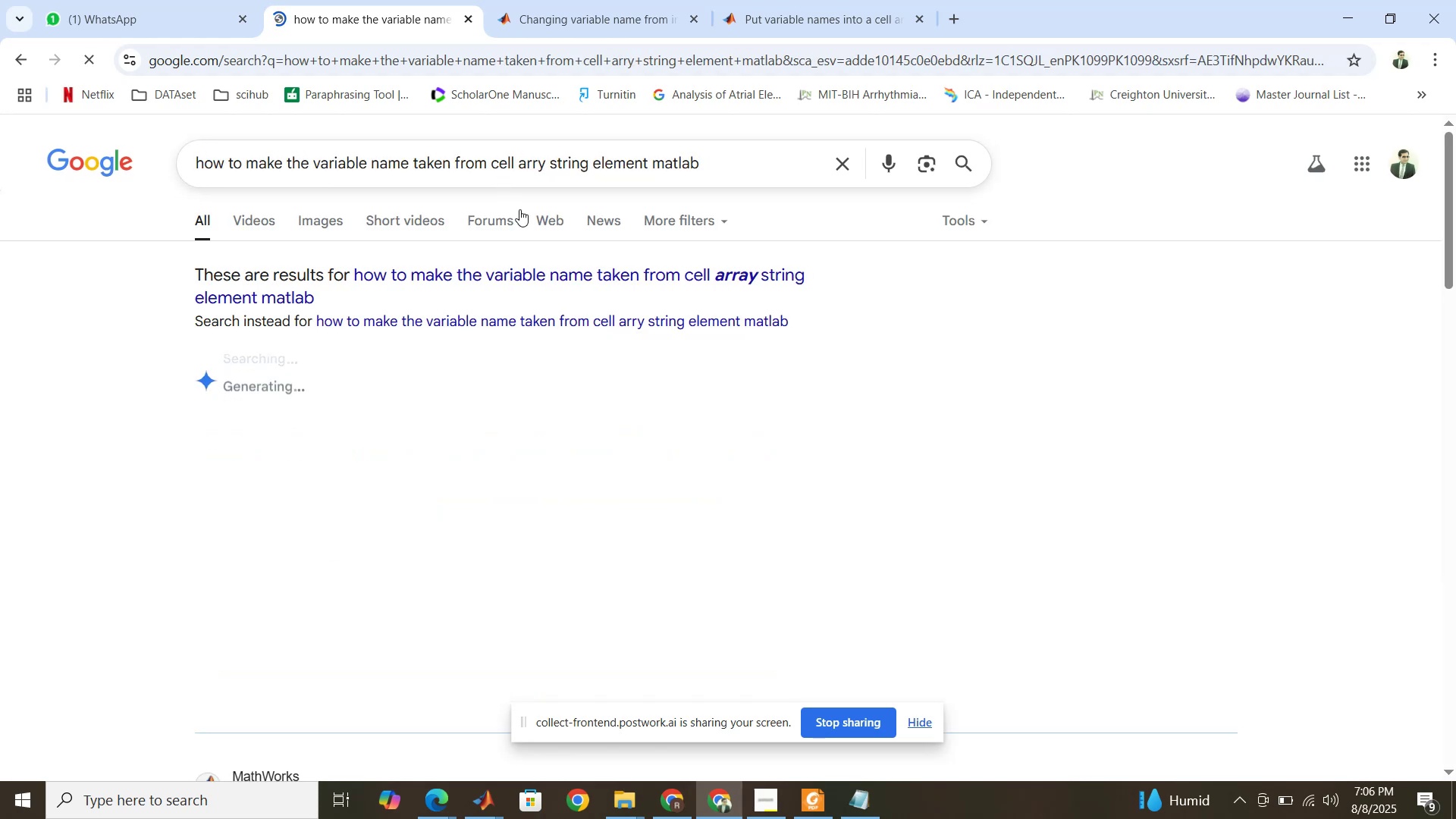 
left_click([574, 270])
 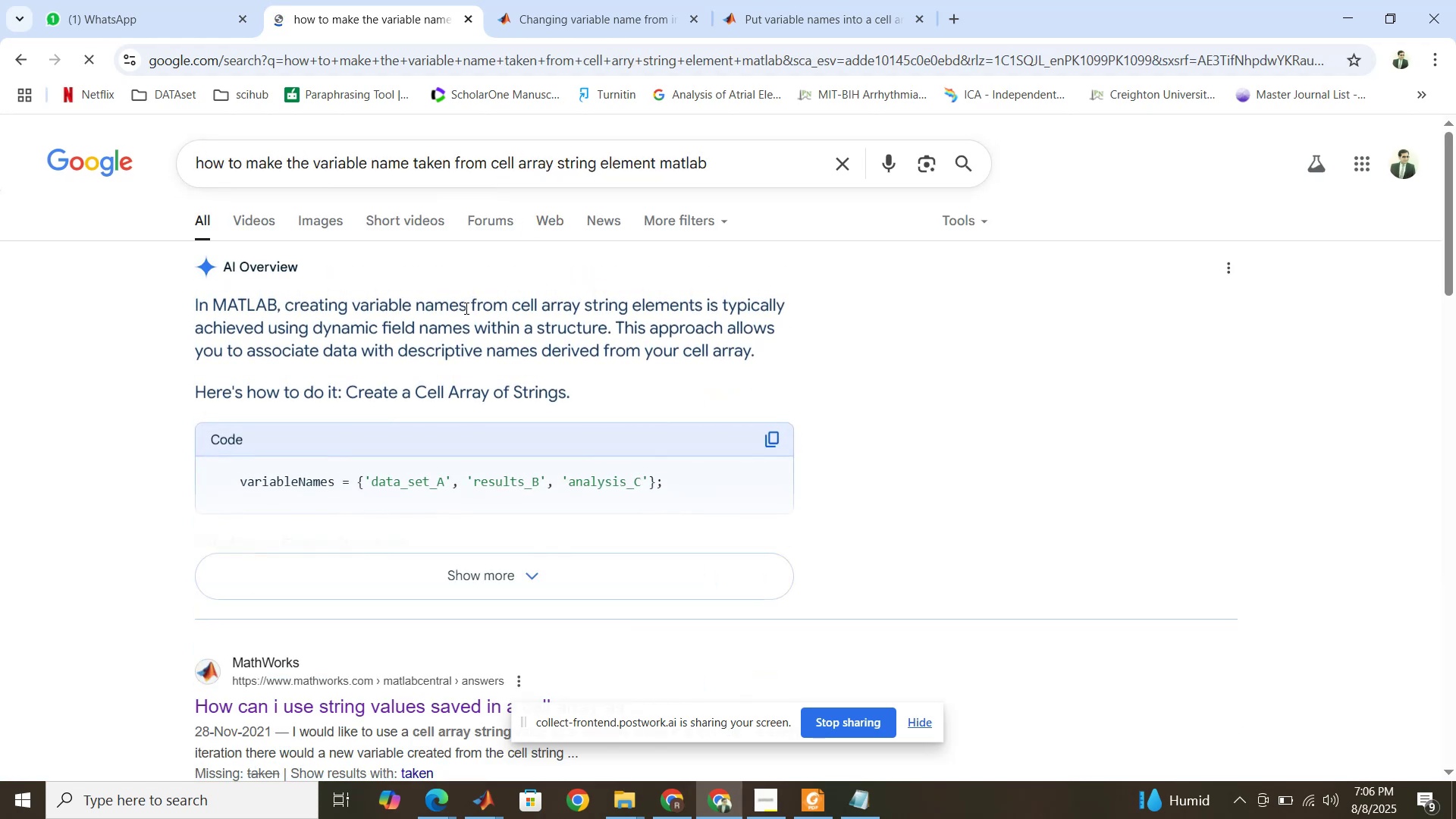 
scroll: coordinate [407, 347], scroll_direction: down, amount: 1.0
 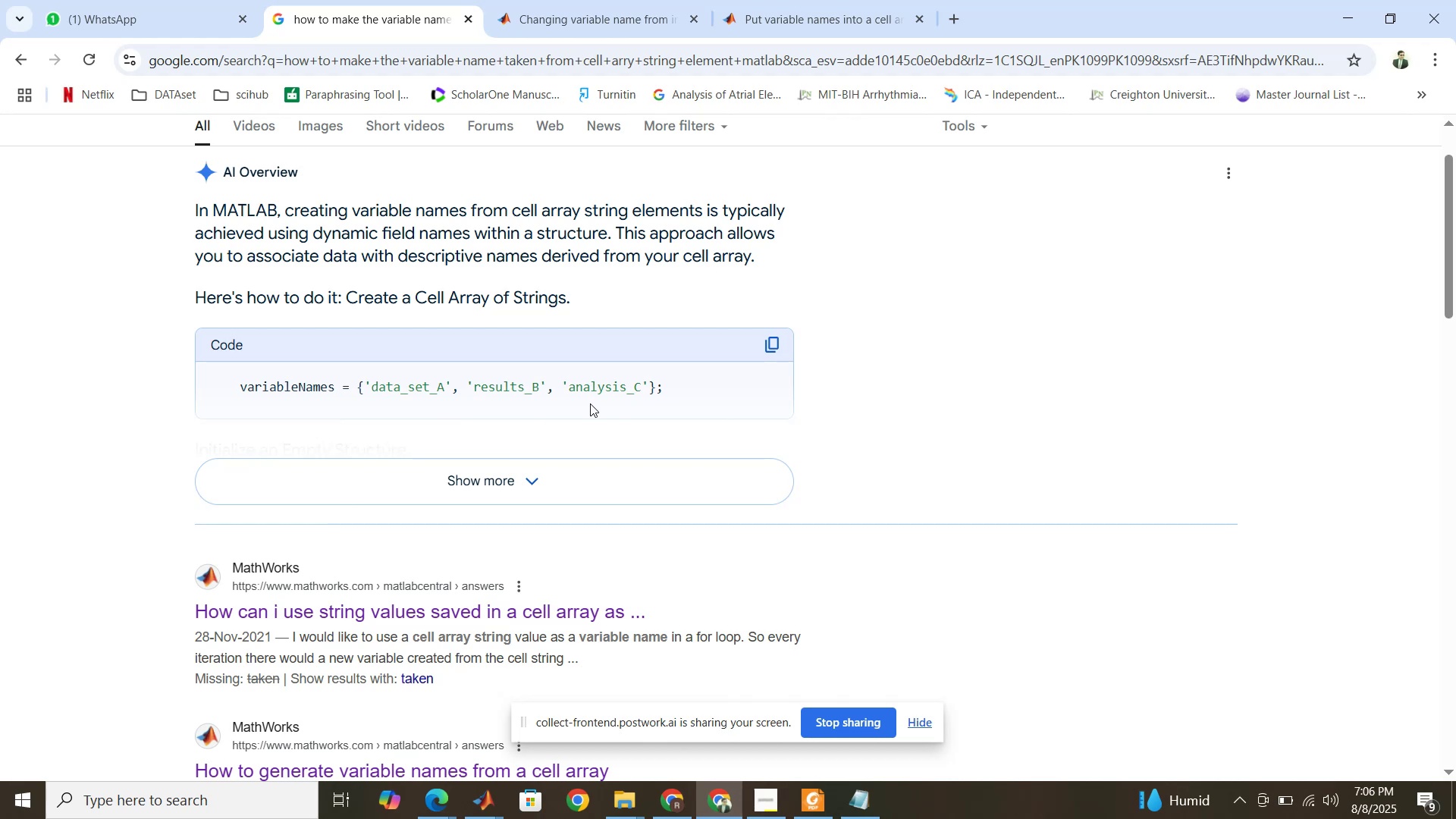 
wait(9.31)
 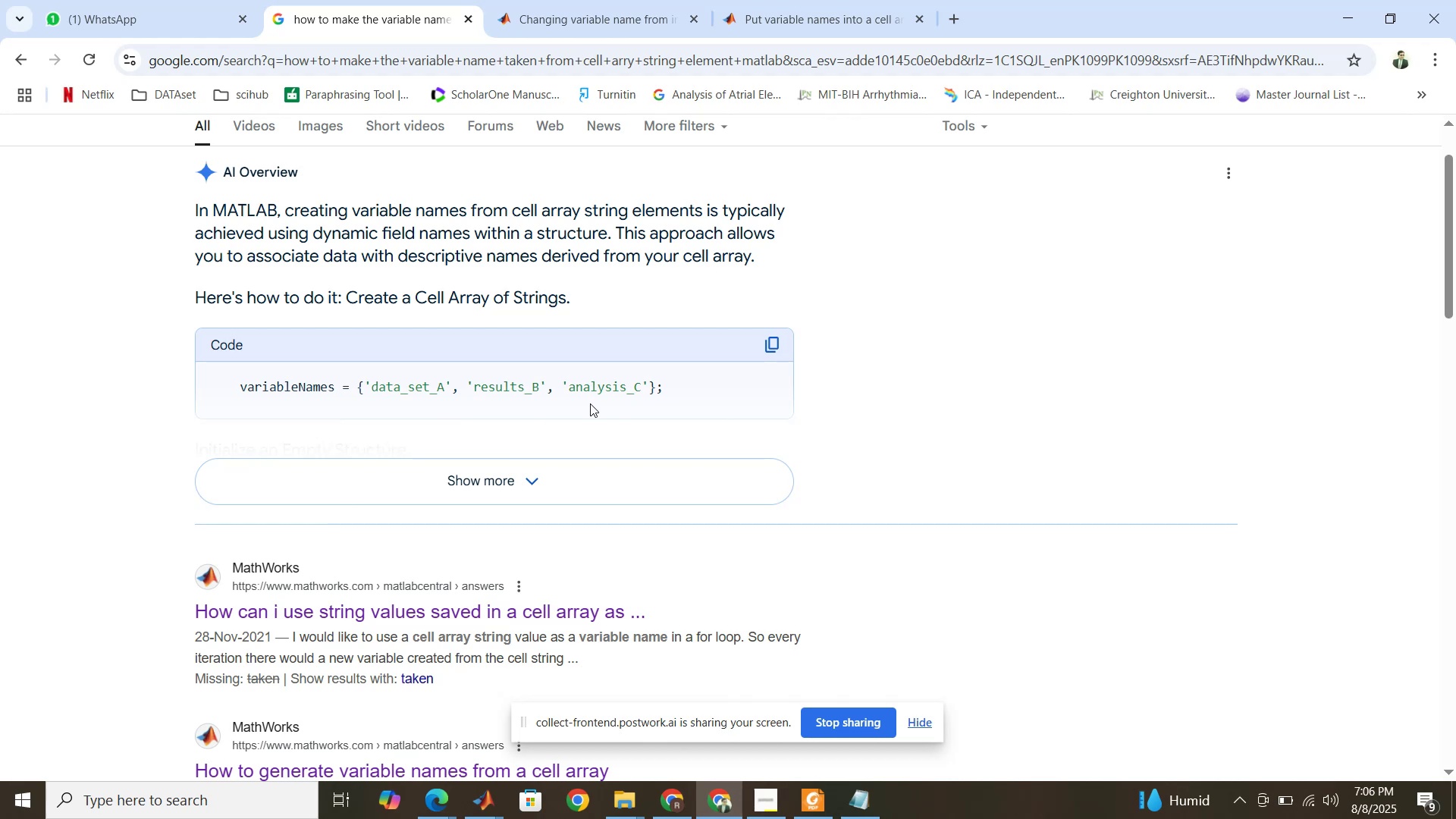 
left_click([533, 479])
 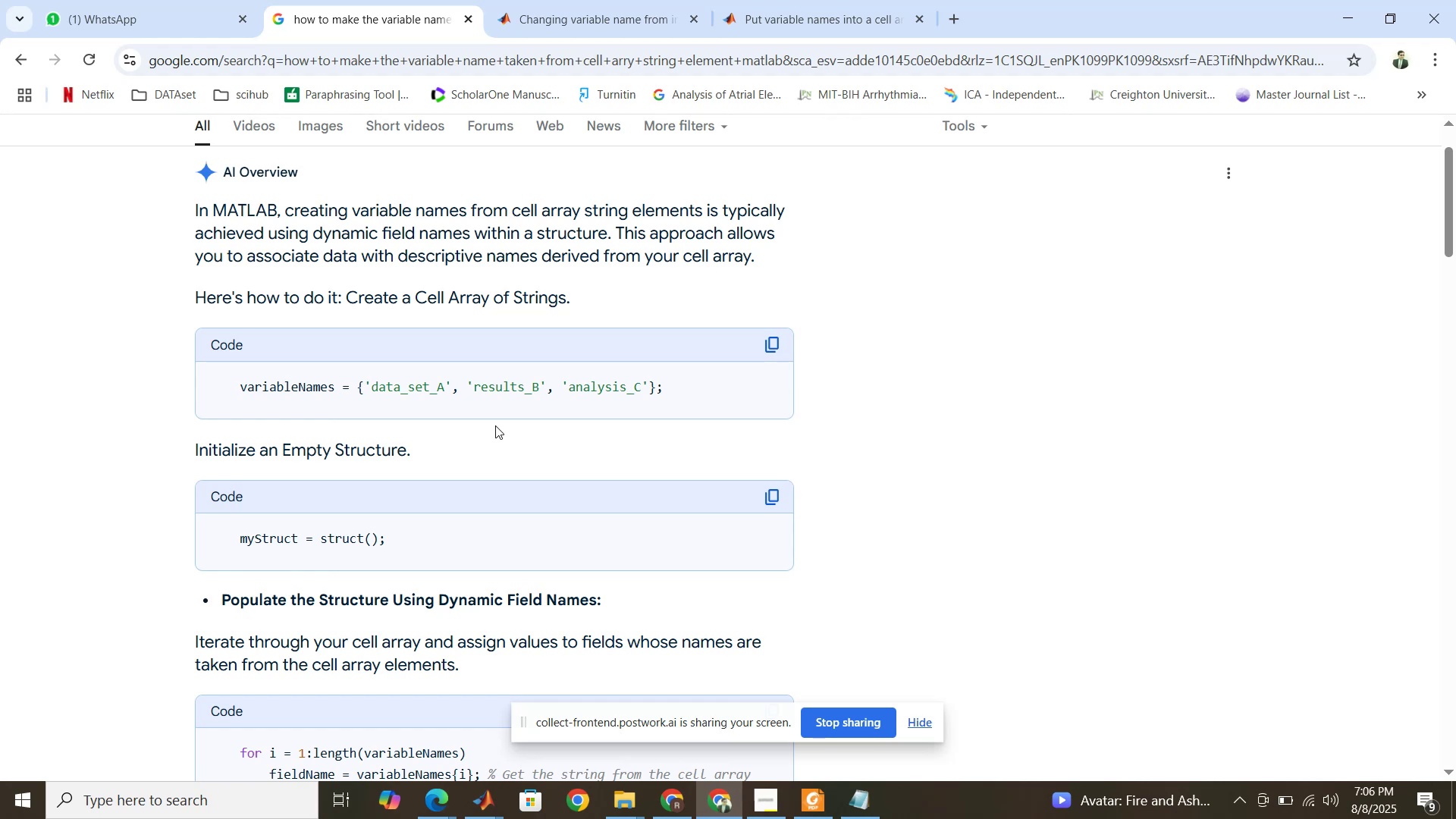 
wait(11.47)
 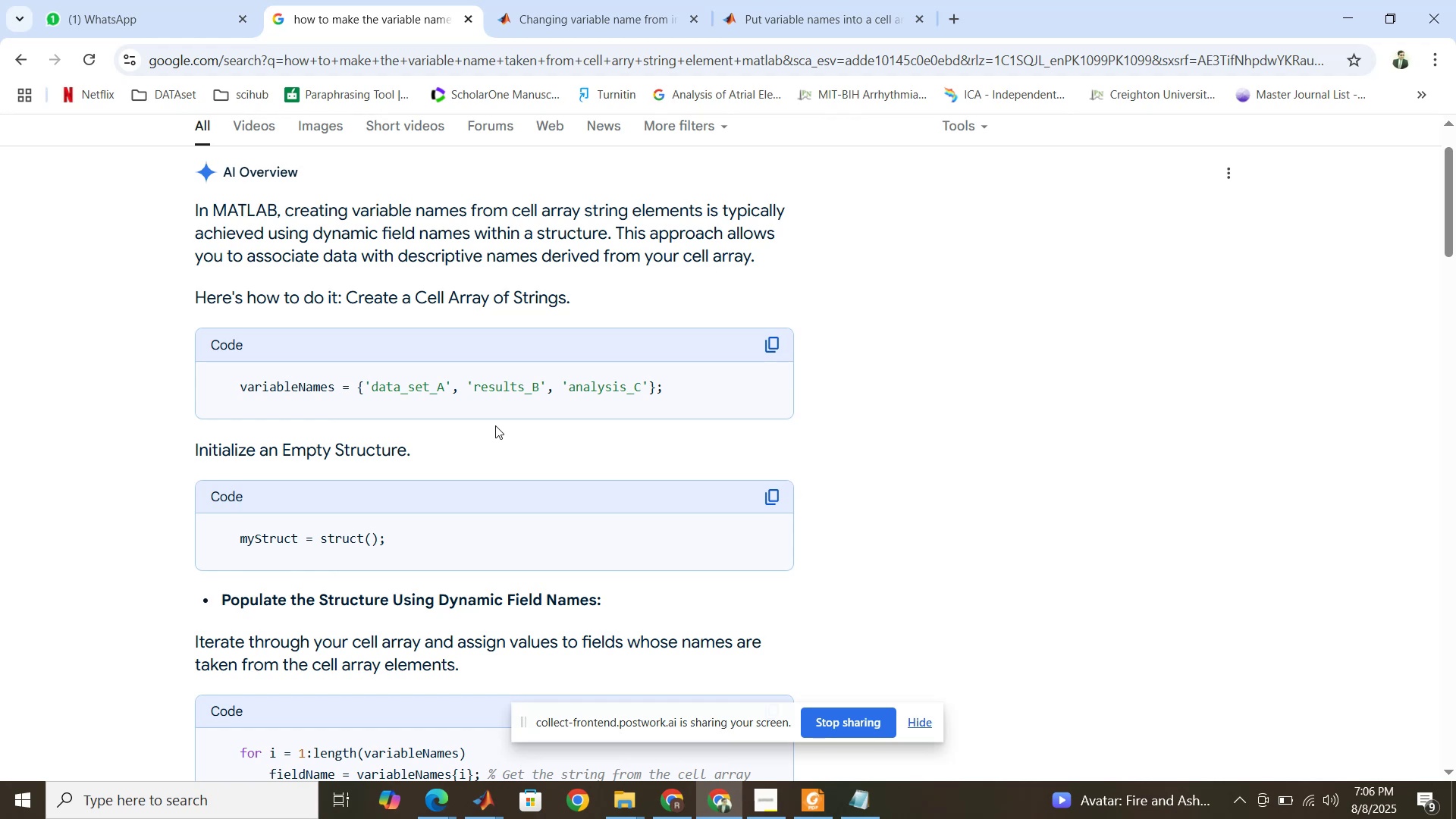 
scroll: coordinate [495, 425], scroll_direction: down, amount: 1.0
 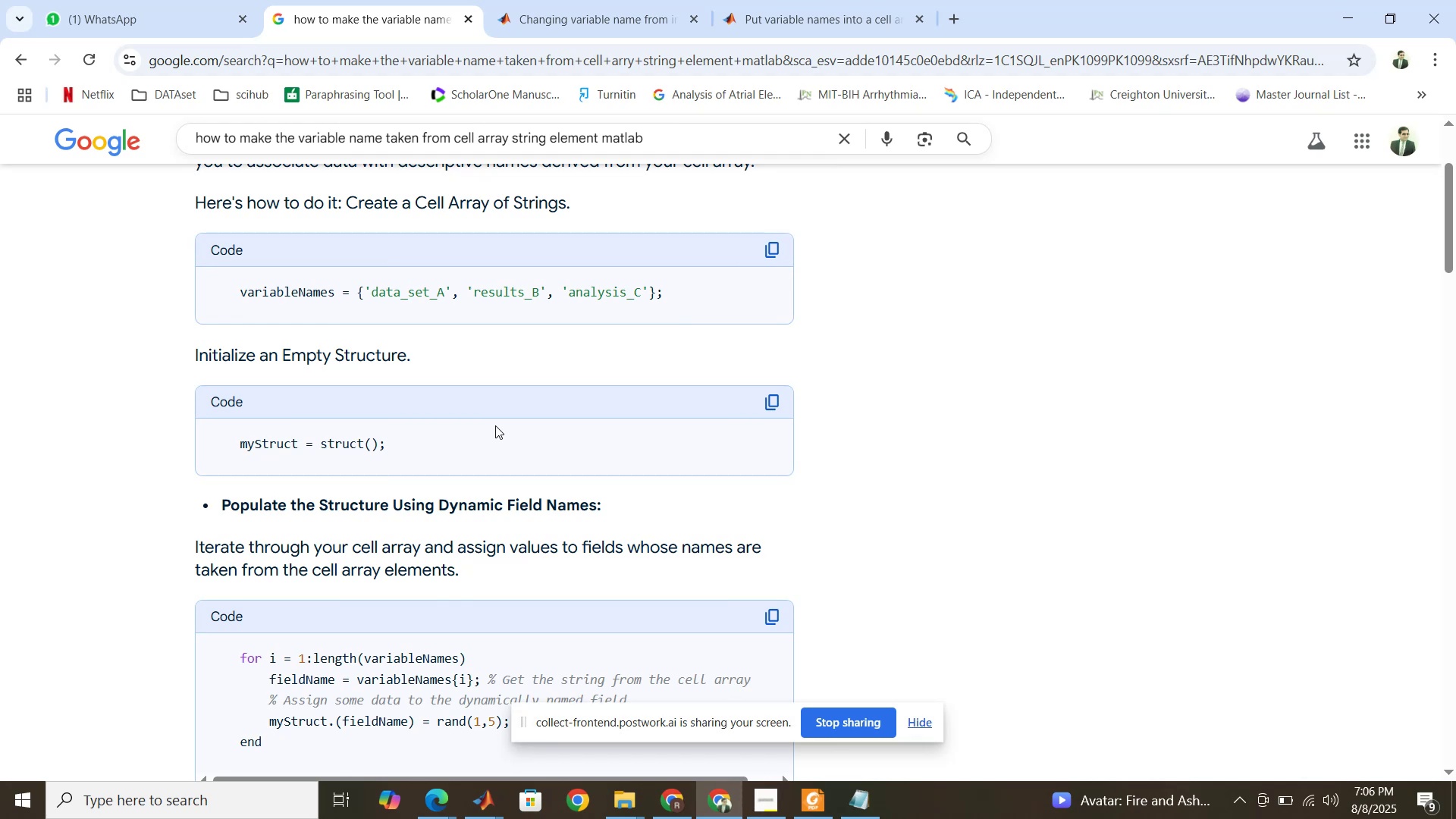 
wait(5.4)
 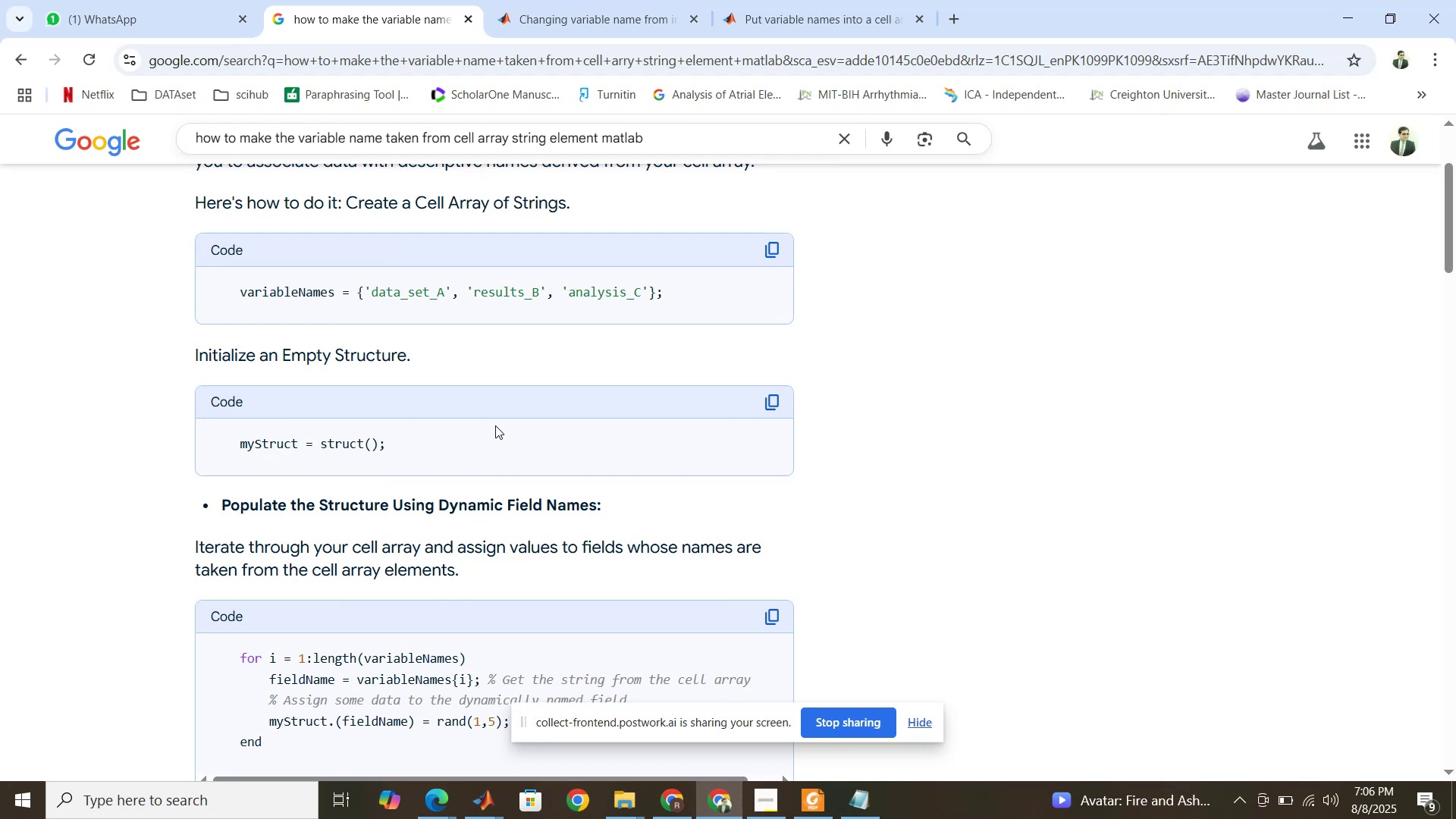 
scroll: coordinate [495, 425], scroll_direction: down, amount: 13.0
 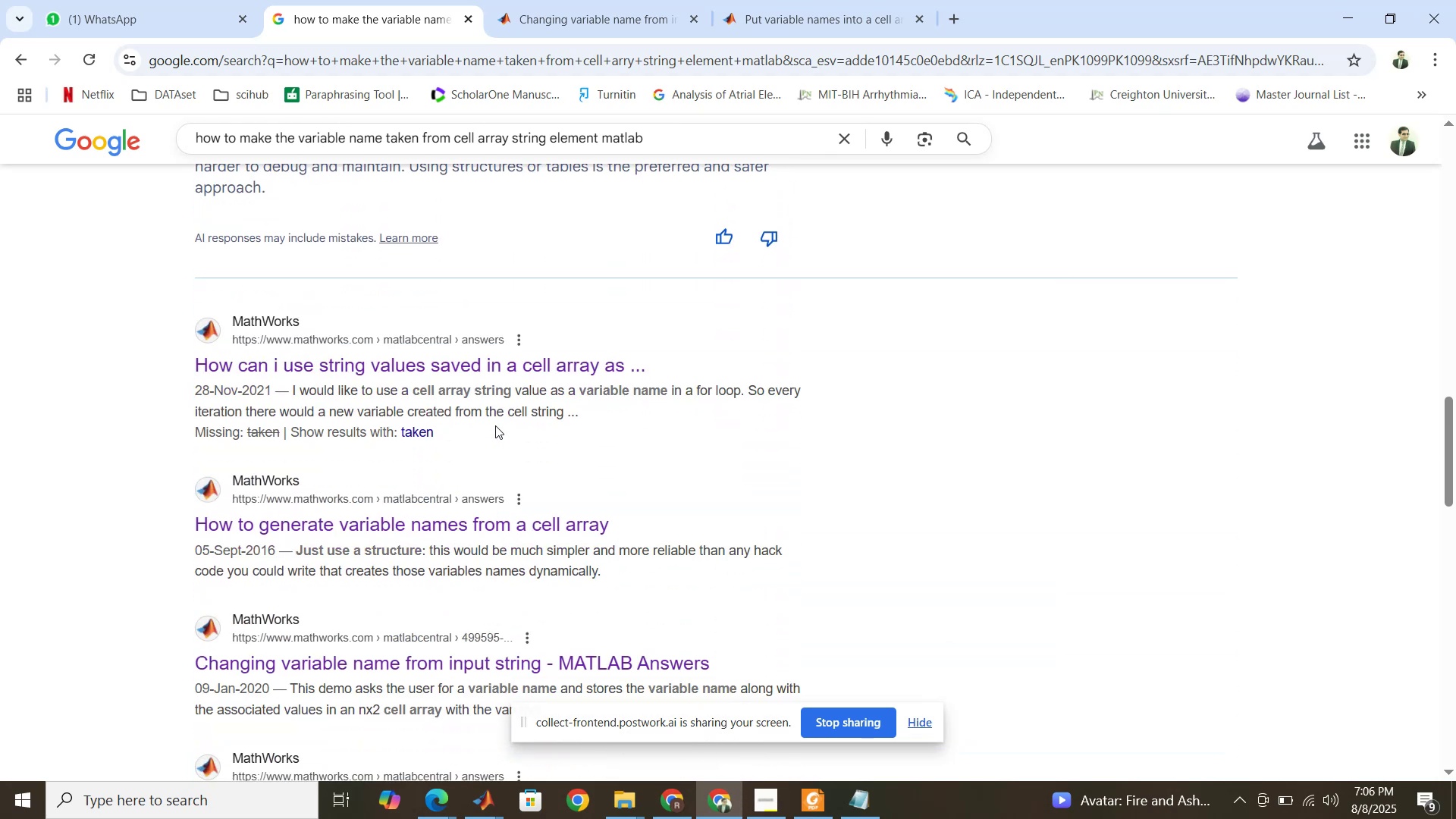 
scroll: coordinate [495, 425], scroll_direction: down, amount: 1.0
 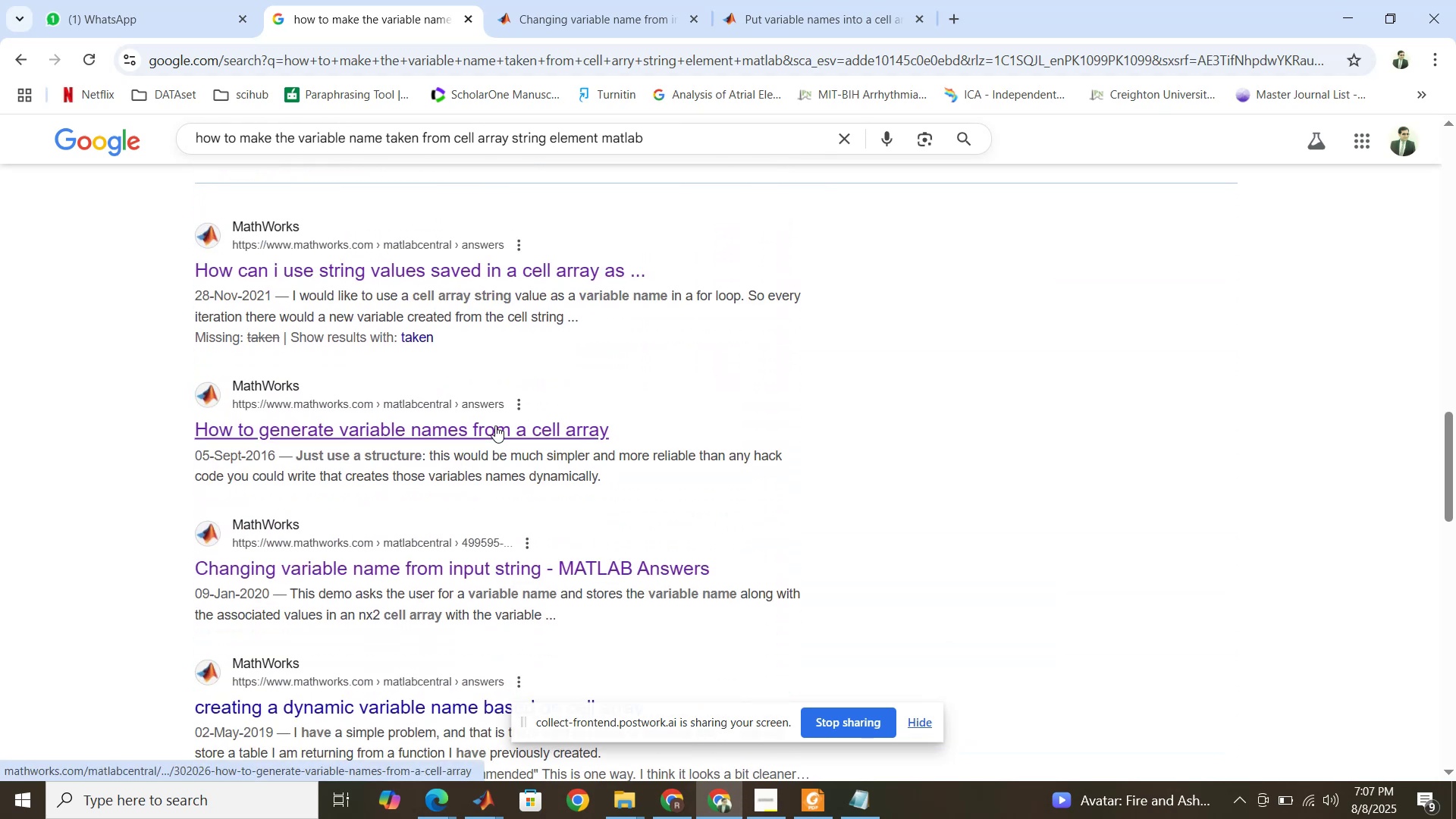 
scroll: coordinate [500, 431], scroll_direction: up, amount: 27.0
 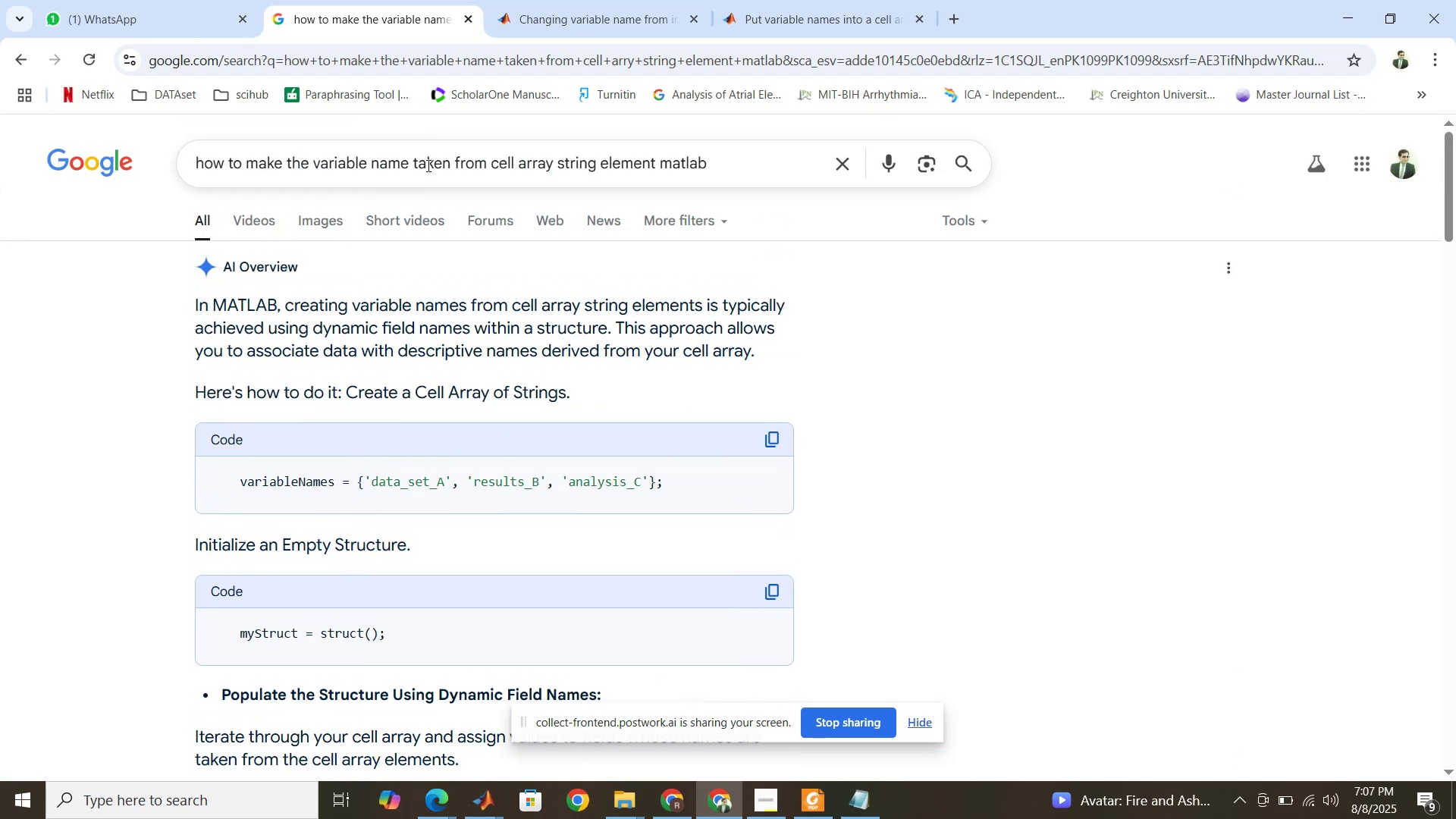 
double_click([427, 165])
 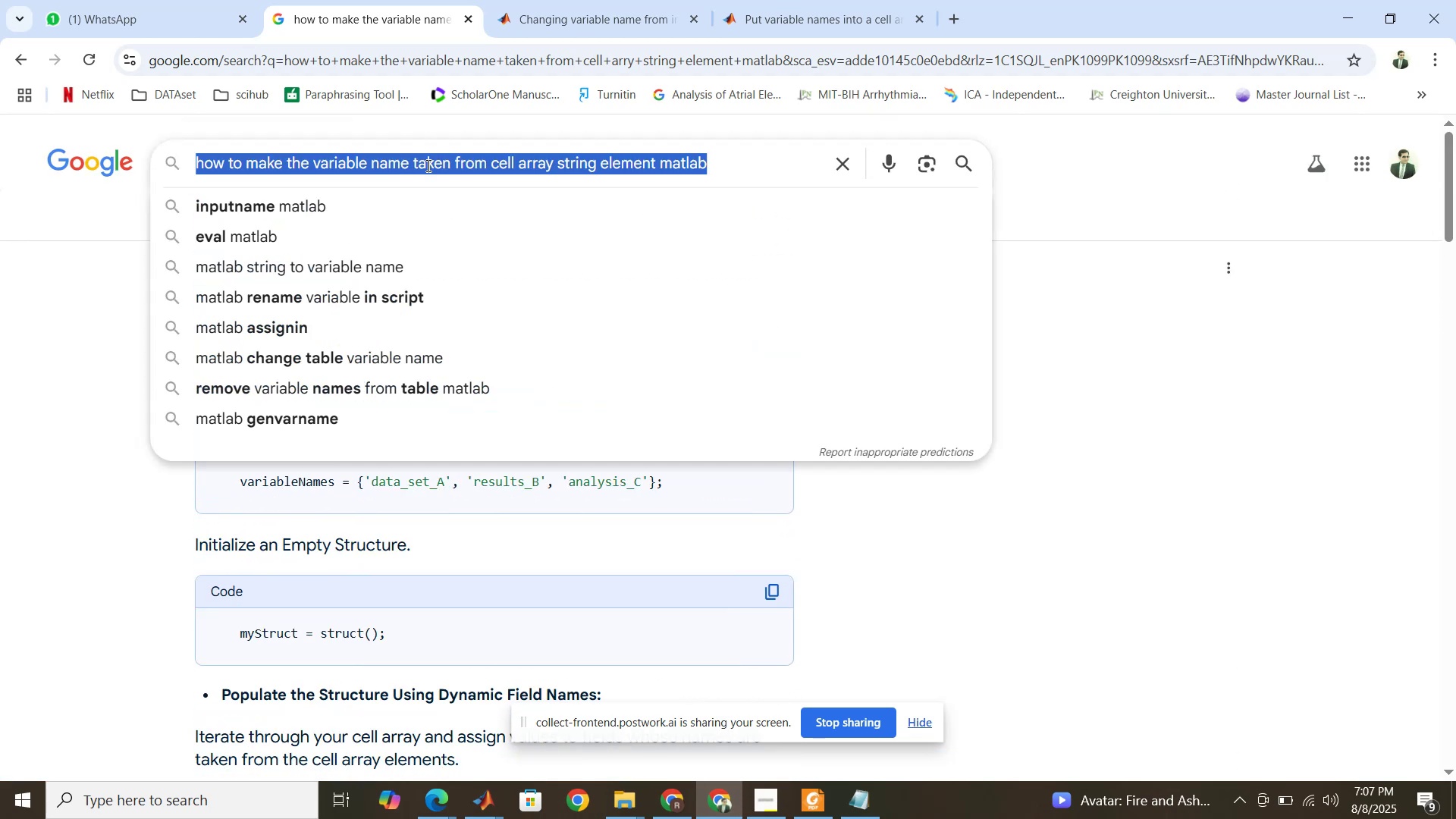 
triple_click([427, 165])
 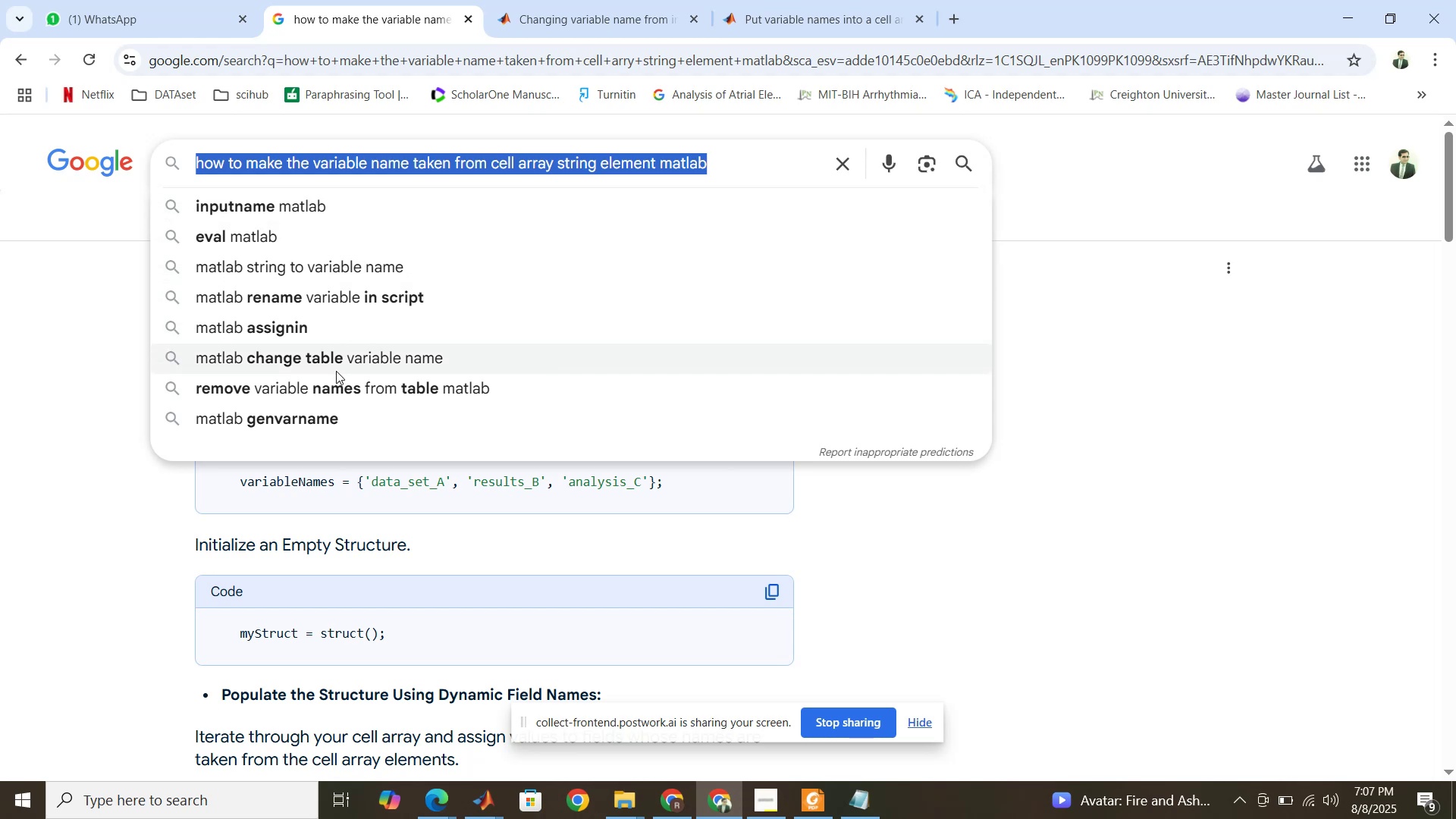 
wait(19.94)
 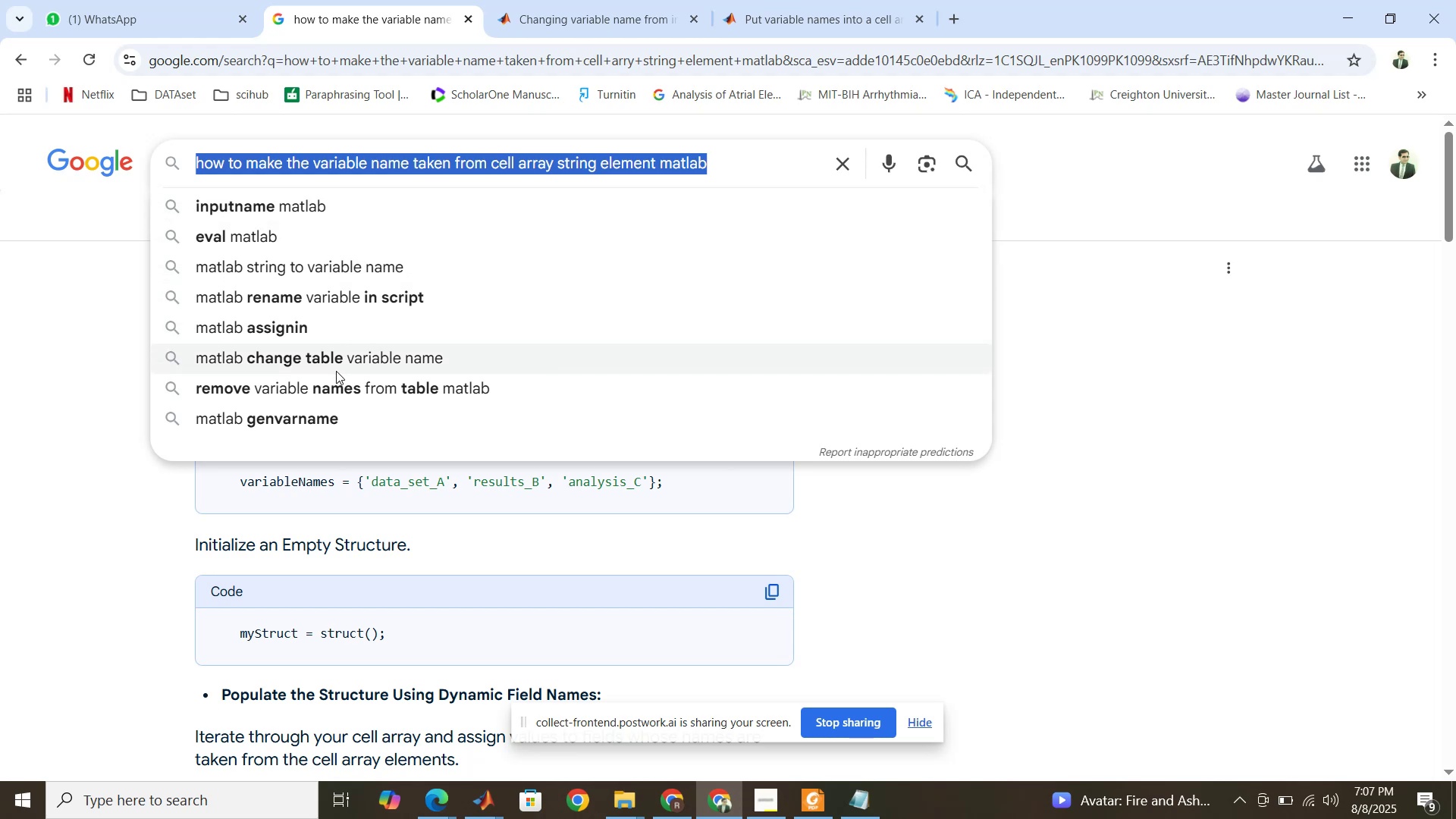 
left_click([336, 270])
 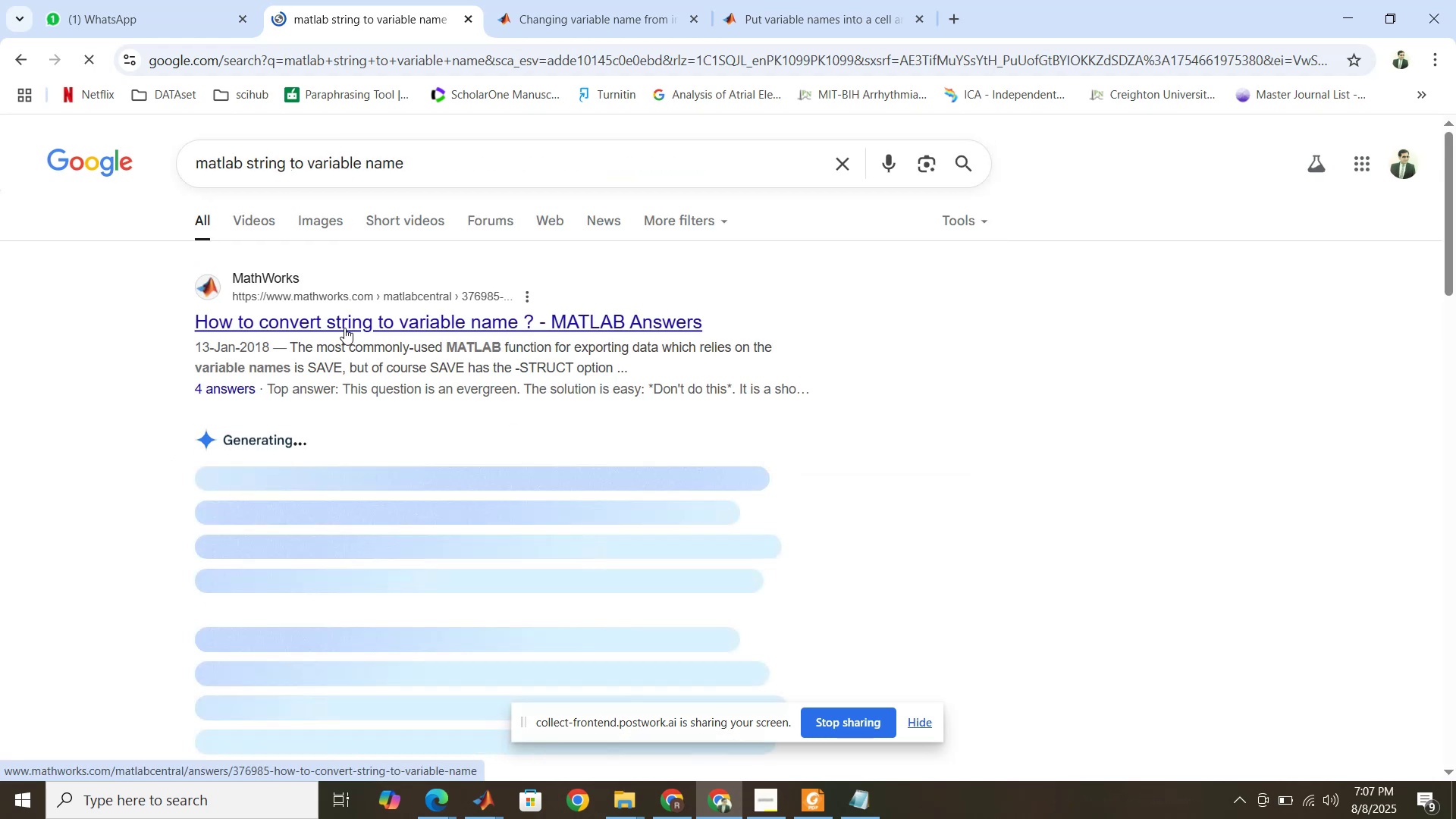 
right_click([344, 328])
 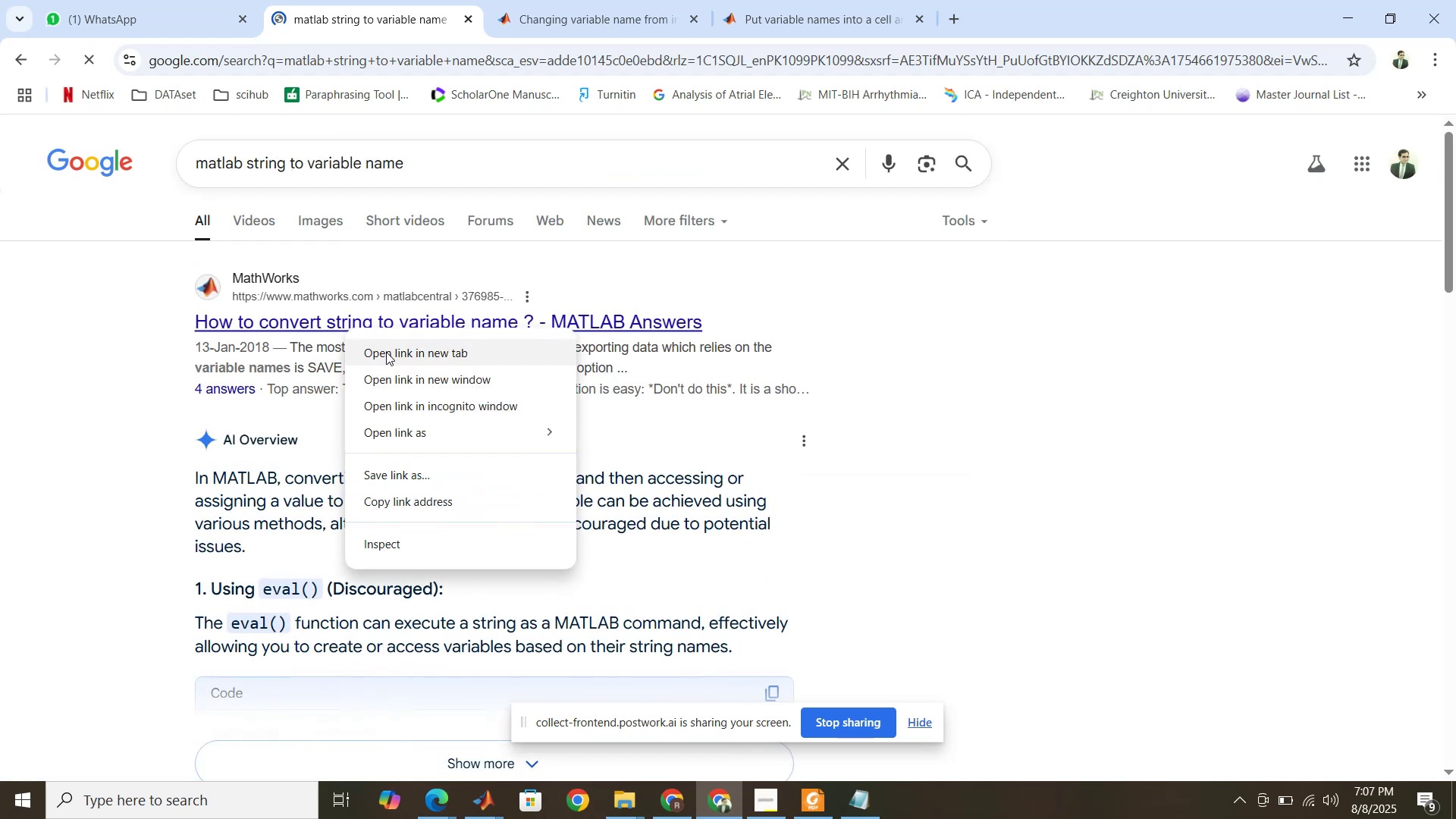 
left_click([386, 352])
 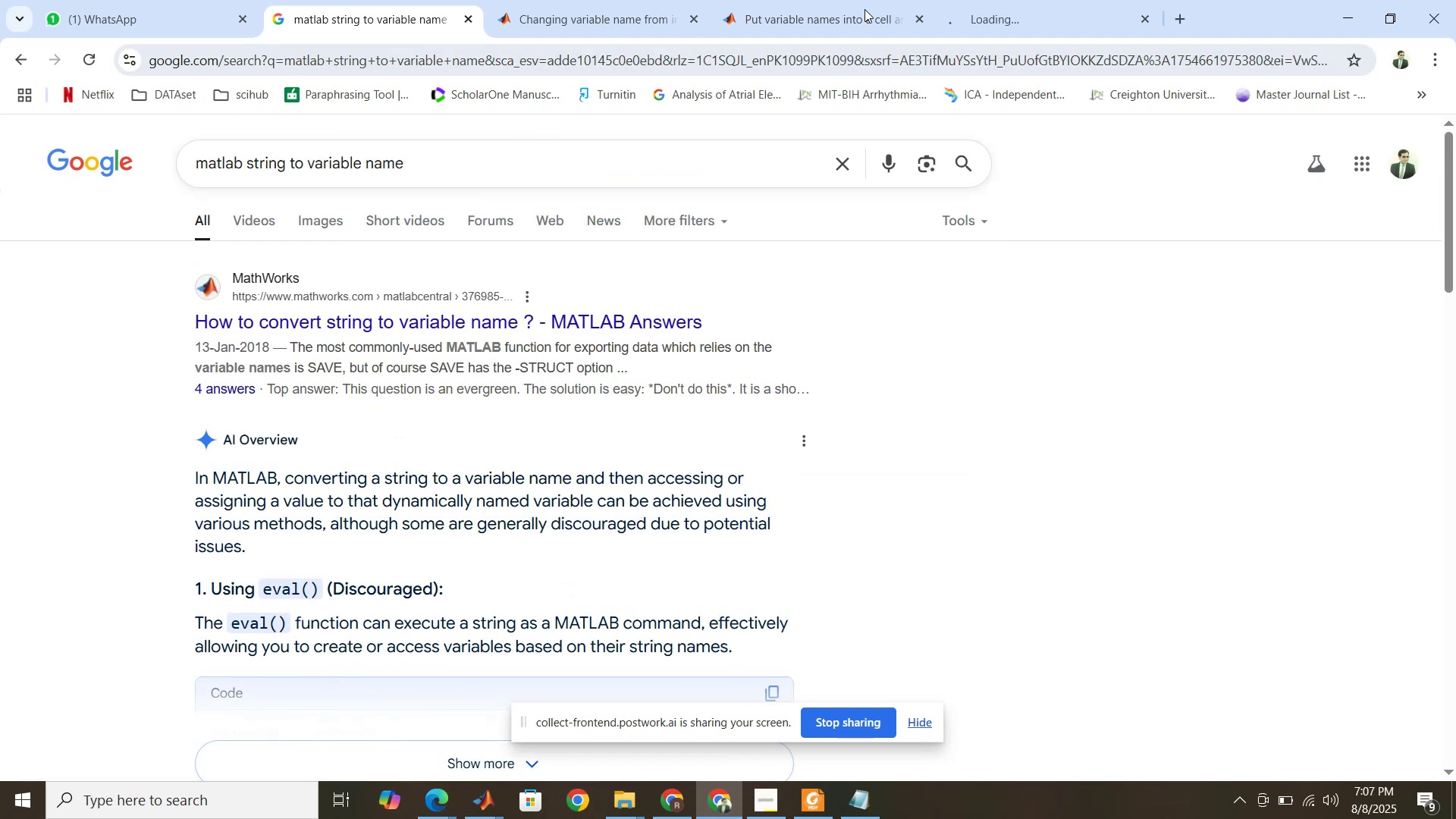 
left_click([1031, 0])
 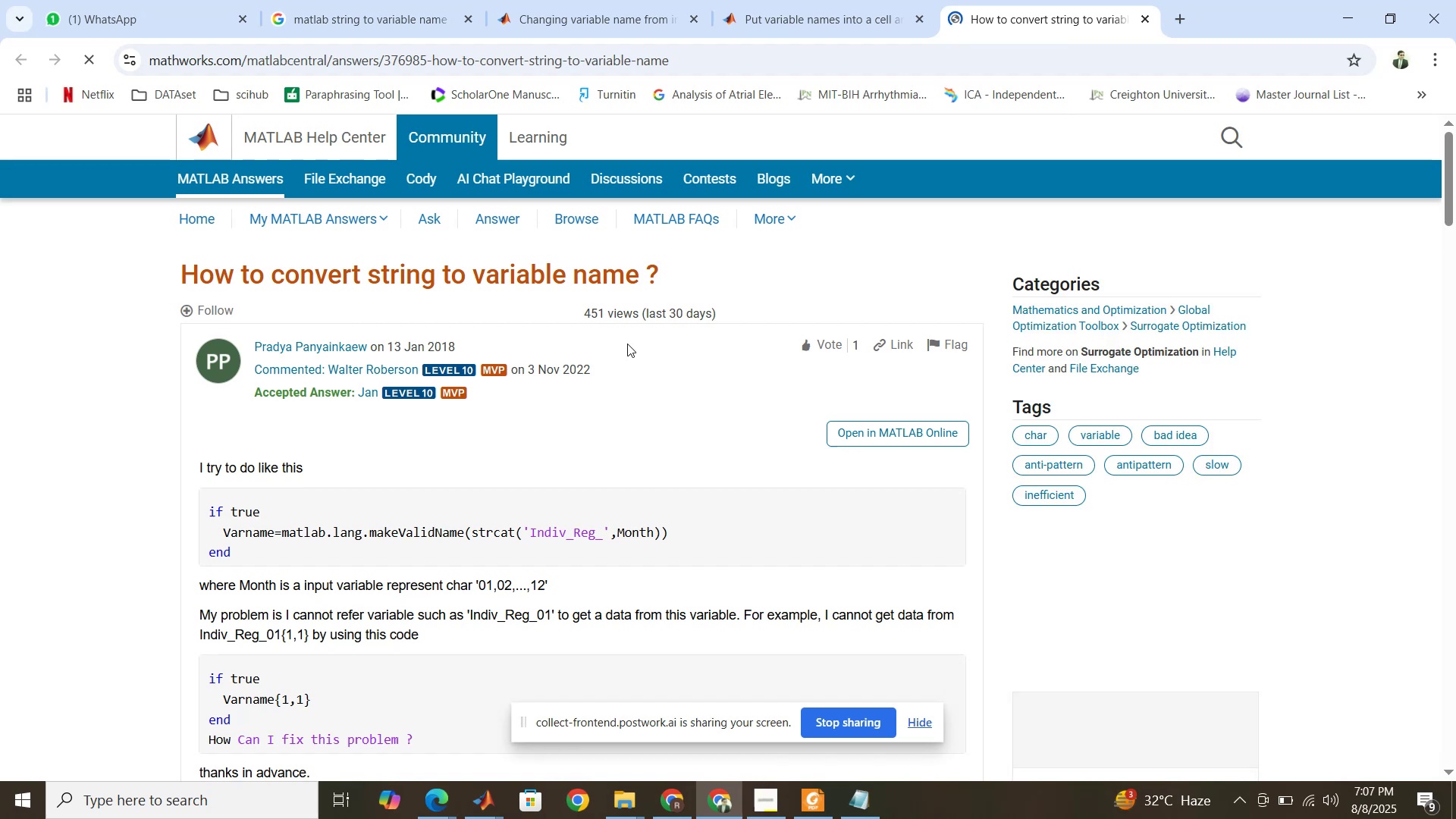 
scroll: coordinate [538, 407], scroll_direction: down, amount: 7.0
 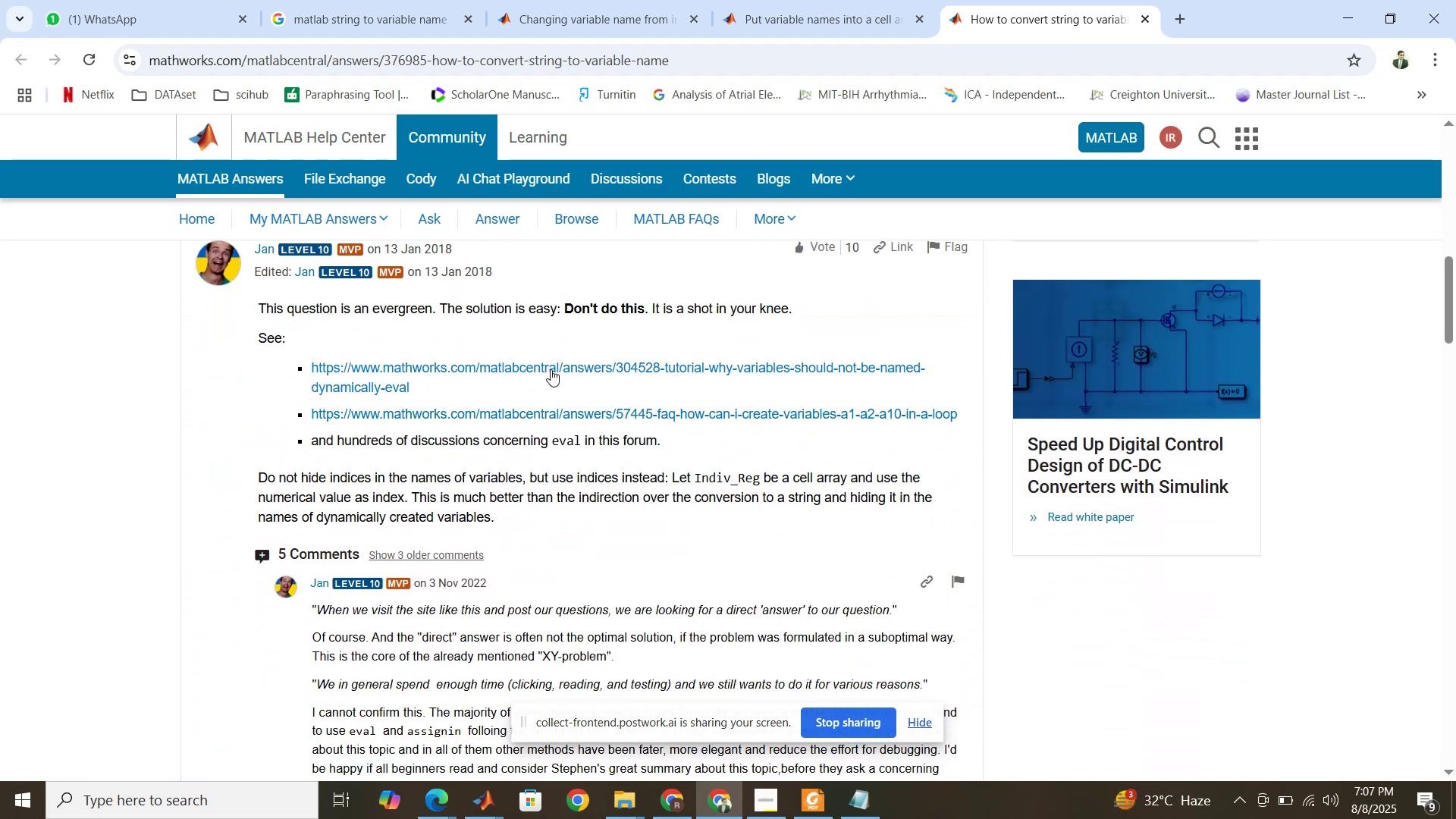 
right_click([551, 369])
 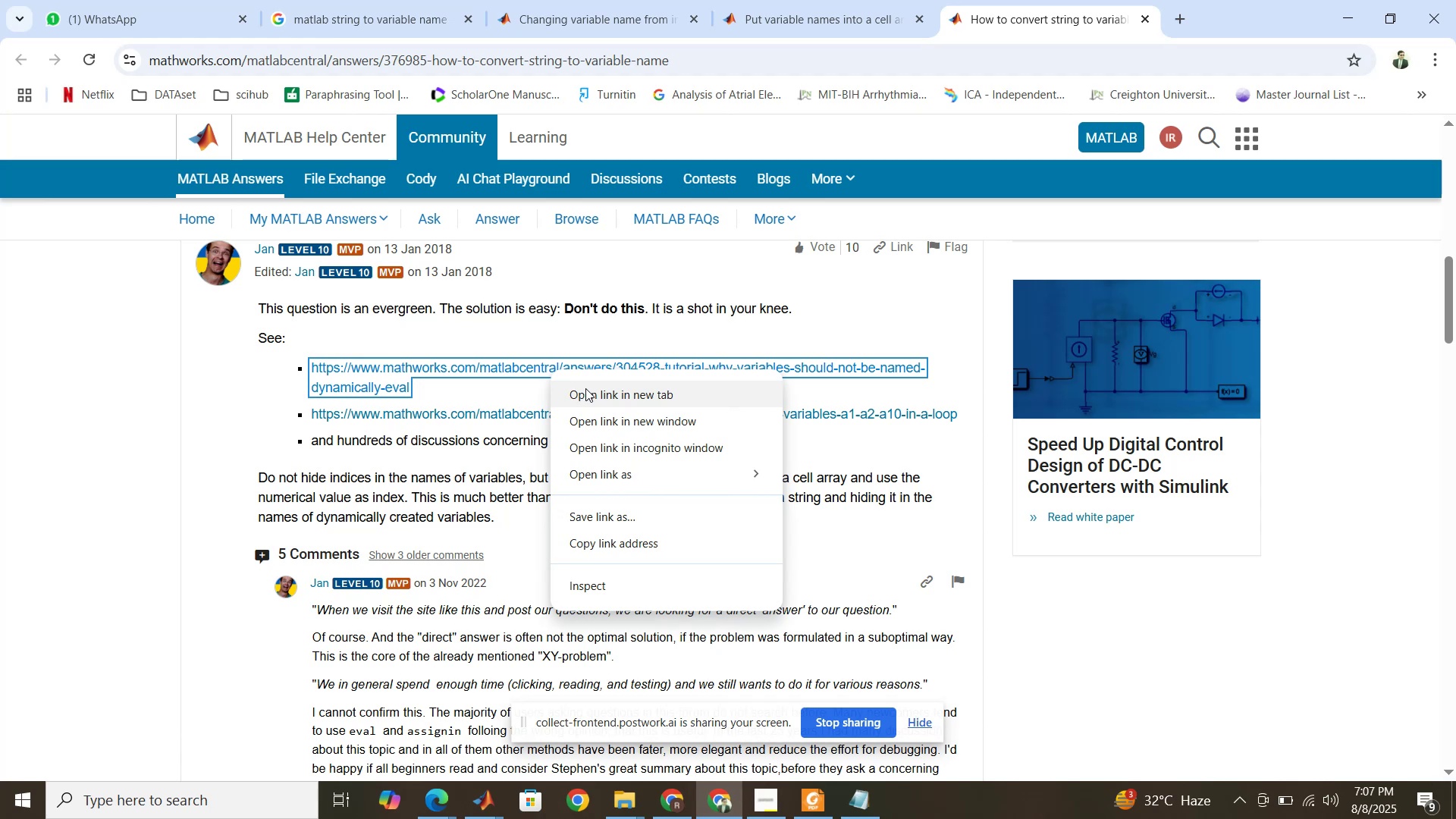 
left_click([585, 388])
 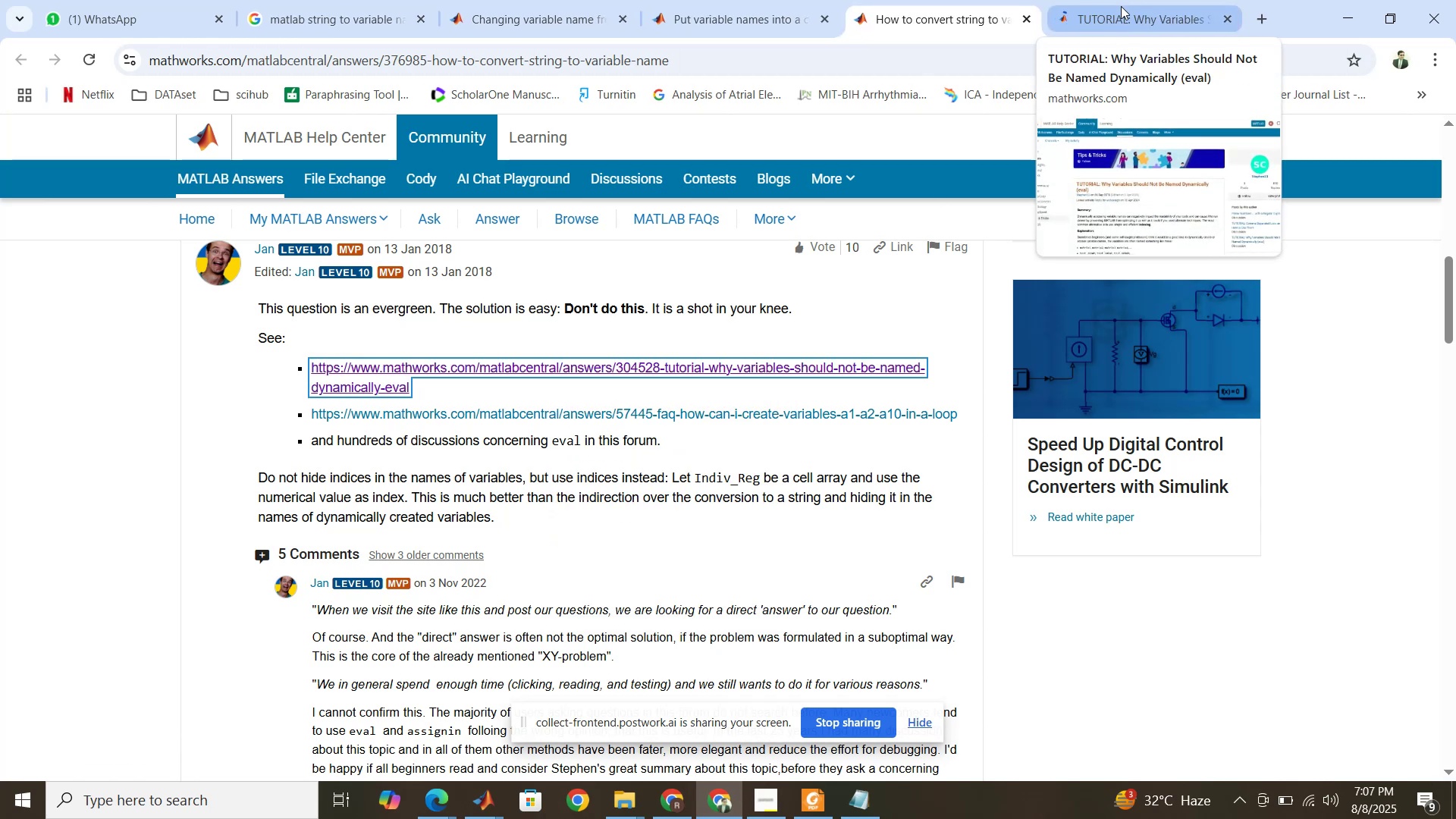 
wait(14.24)
 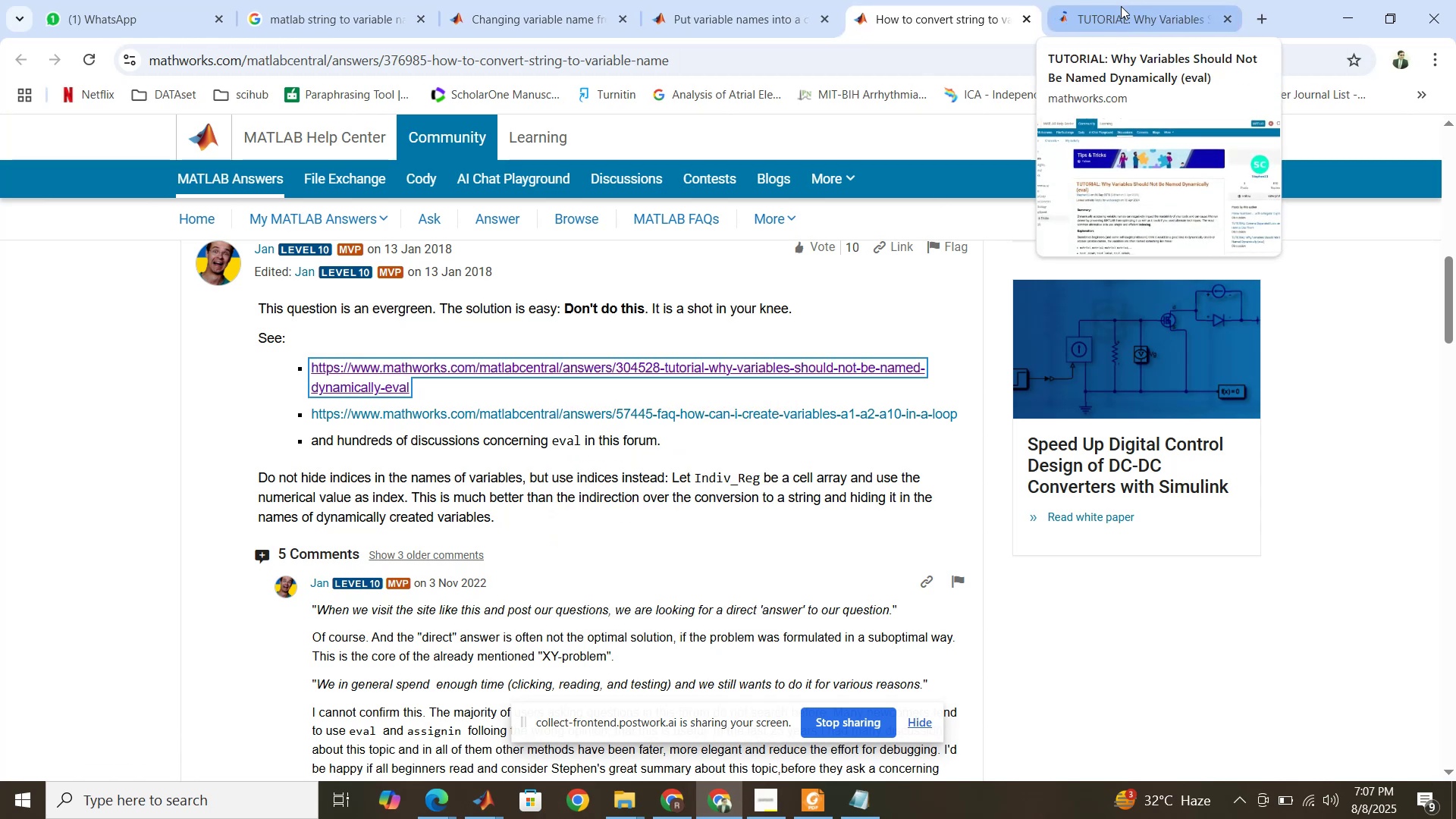 
left_click([1117, 20])
 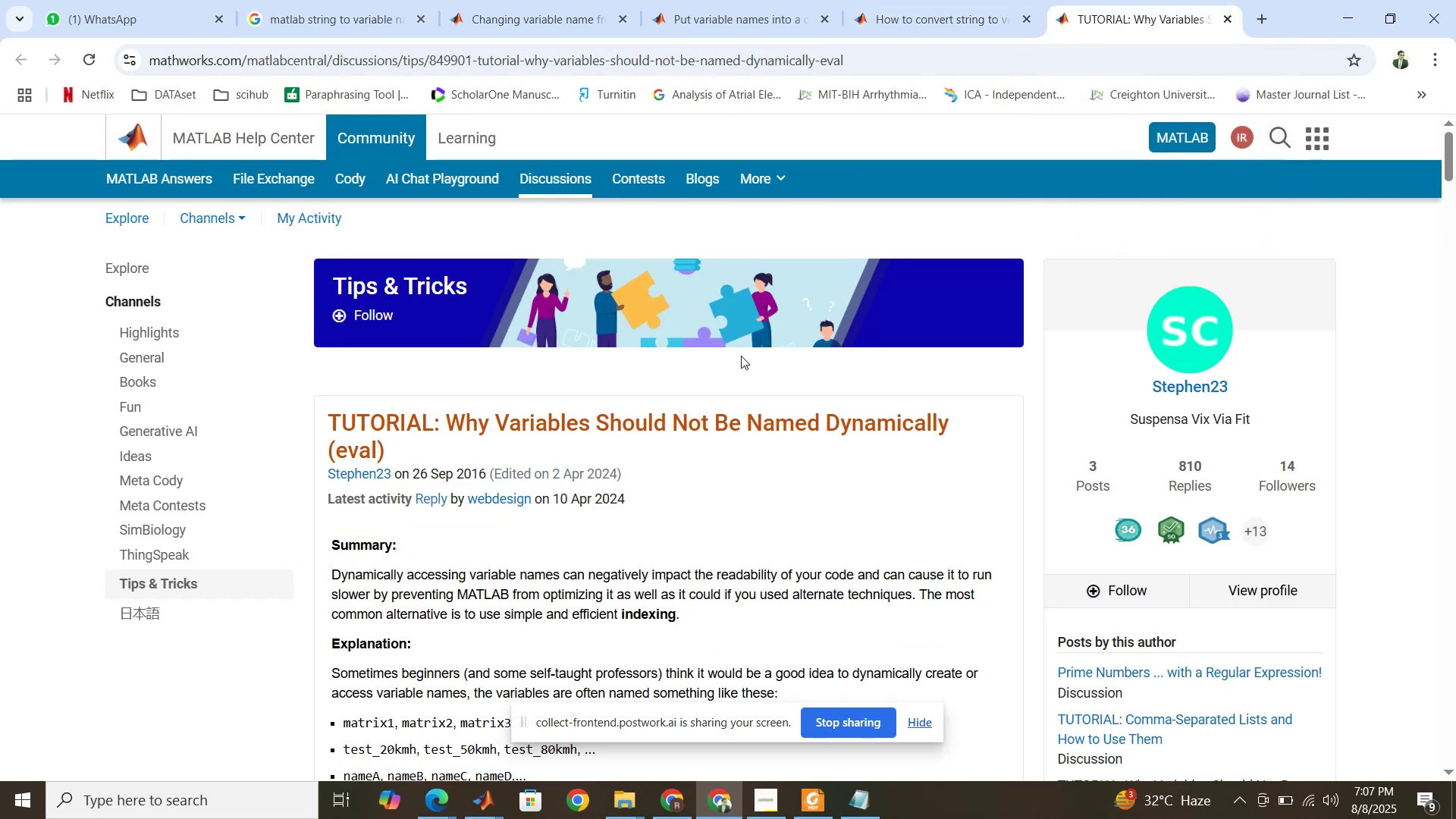 
scroll: coordinate [704, 388], scroll_direction: down, amount: 4.0
 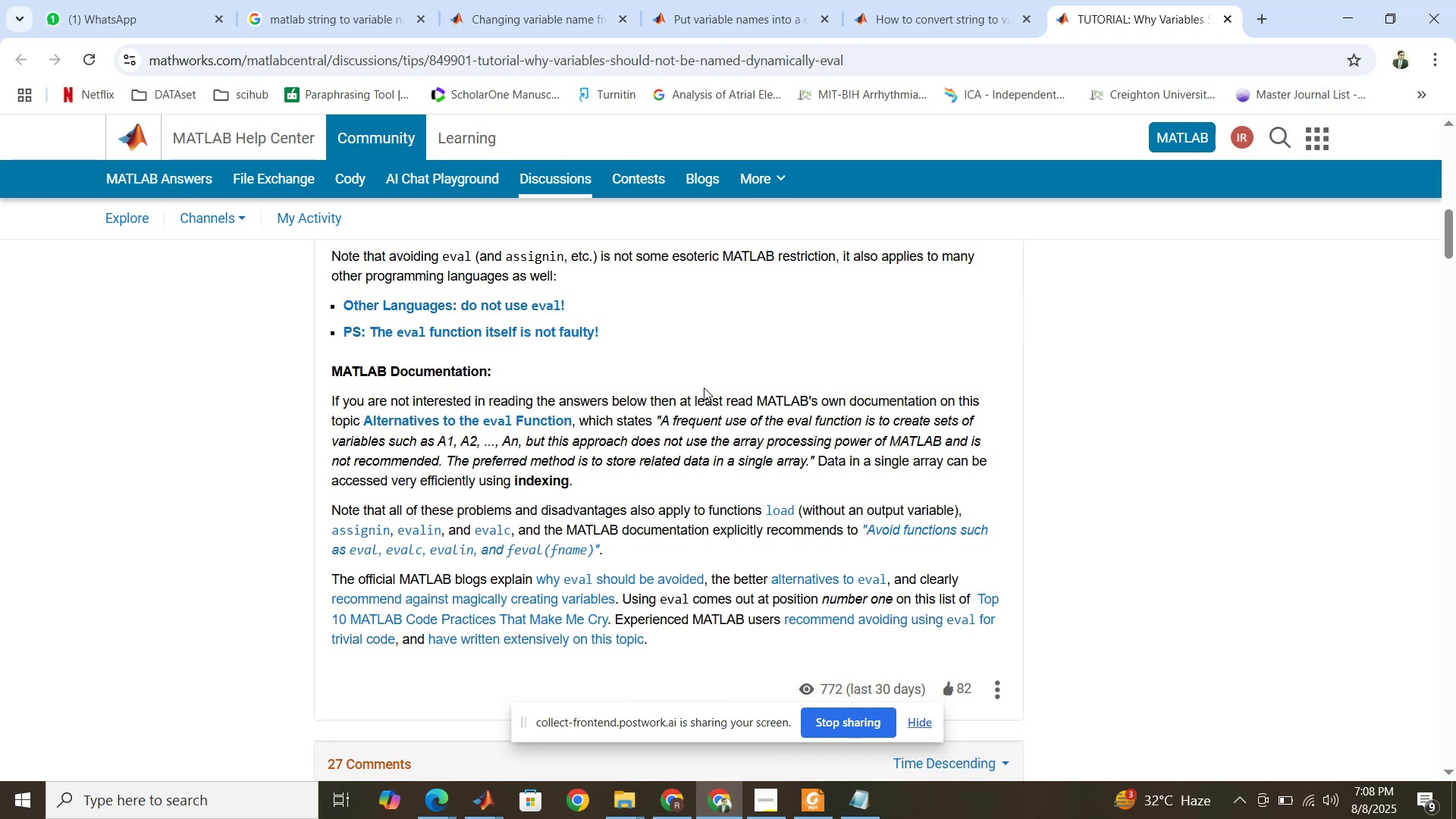 
scroll: coordinate [704, 388], scroll_direction: up, amount: 16.0
 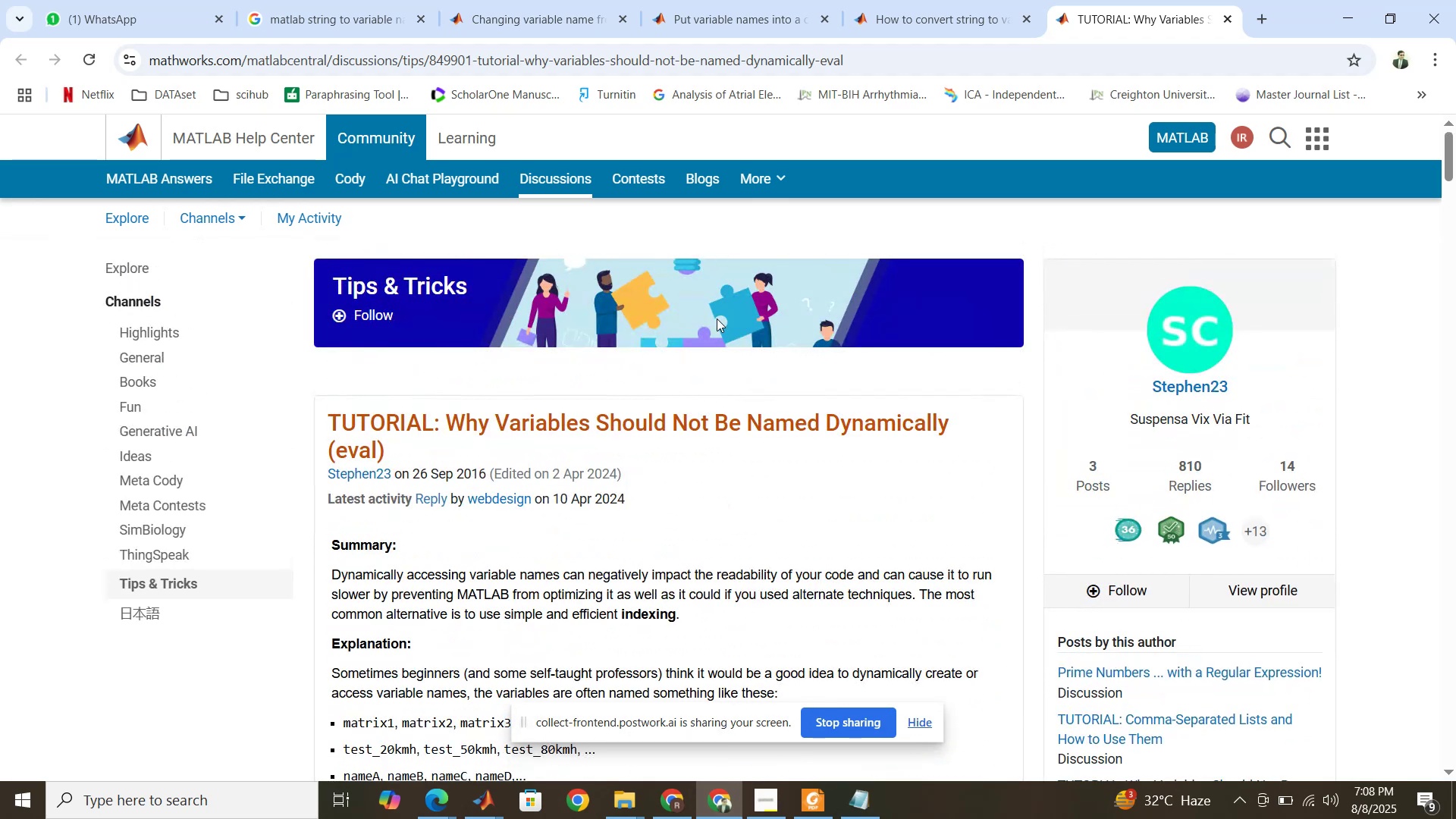 
left_click([969, 0])
 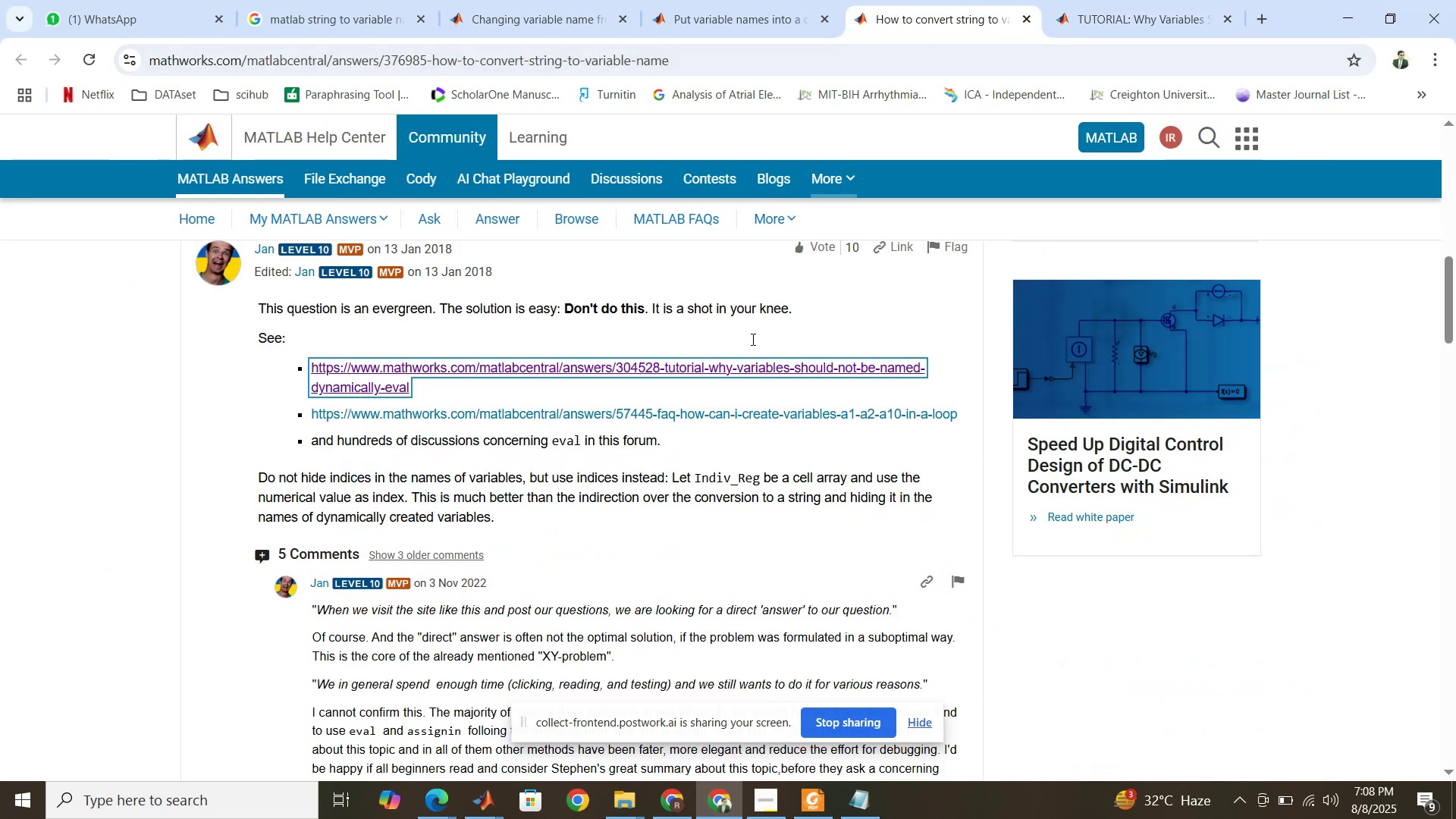 
scroll: coordinate [712, 463], scroll_direction: down, amount: 2.0
 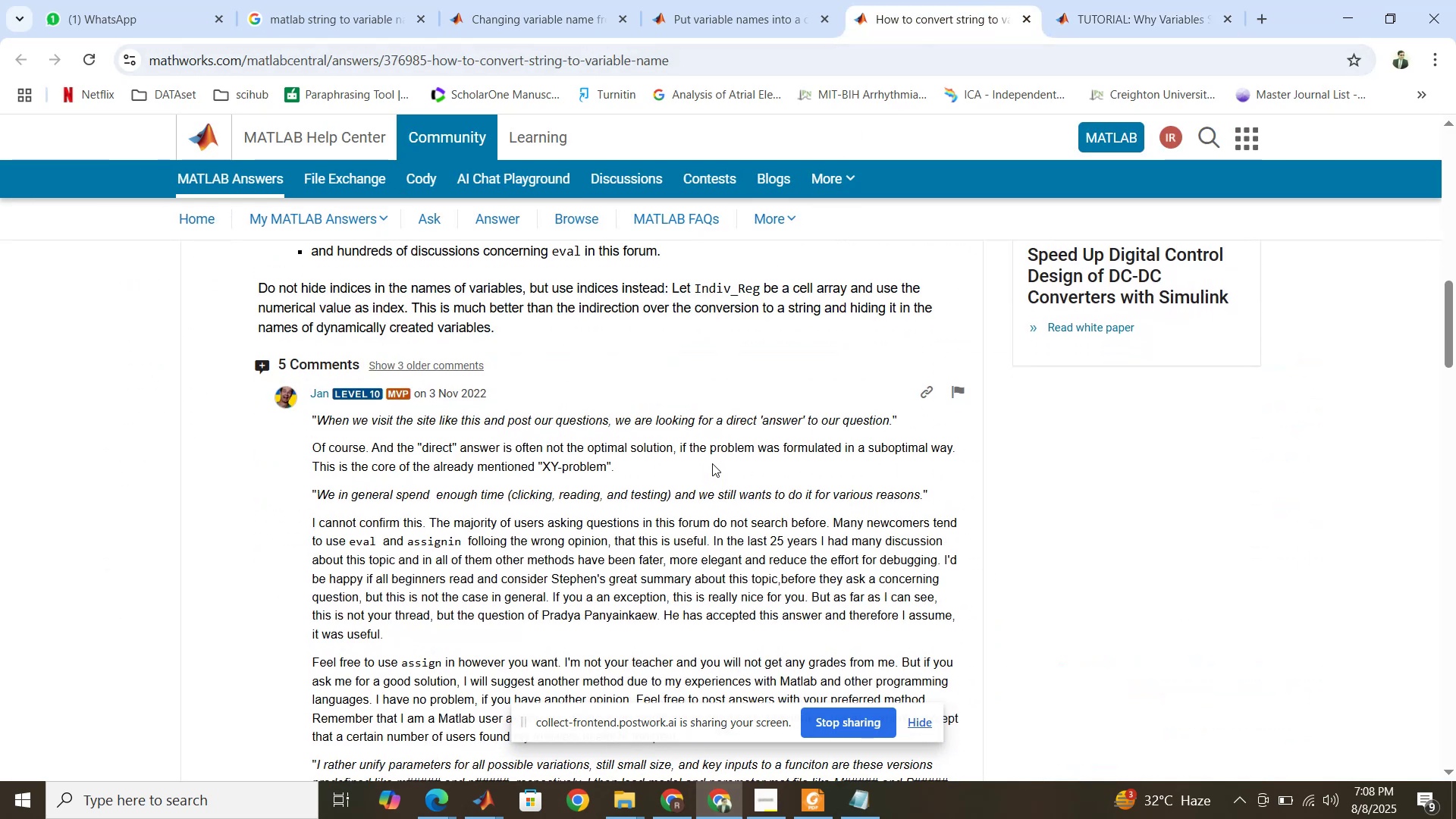 
scroll: coordinate [712, 463], scroll_direction: up, amount: 1.0
 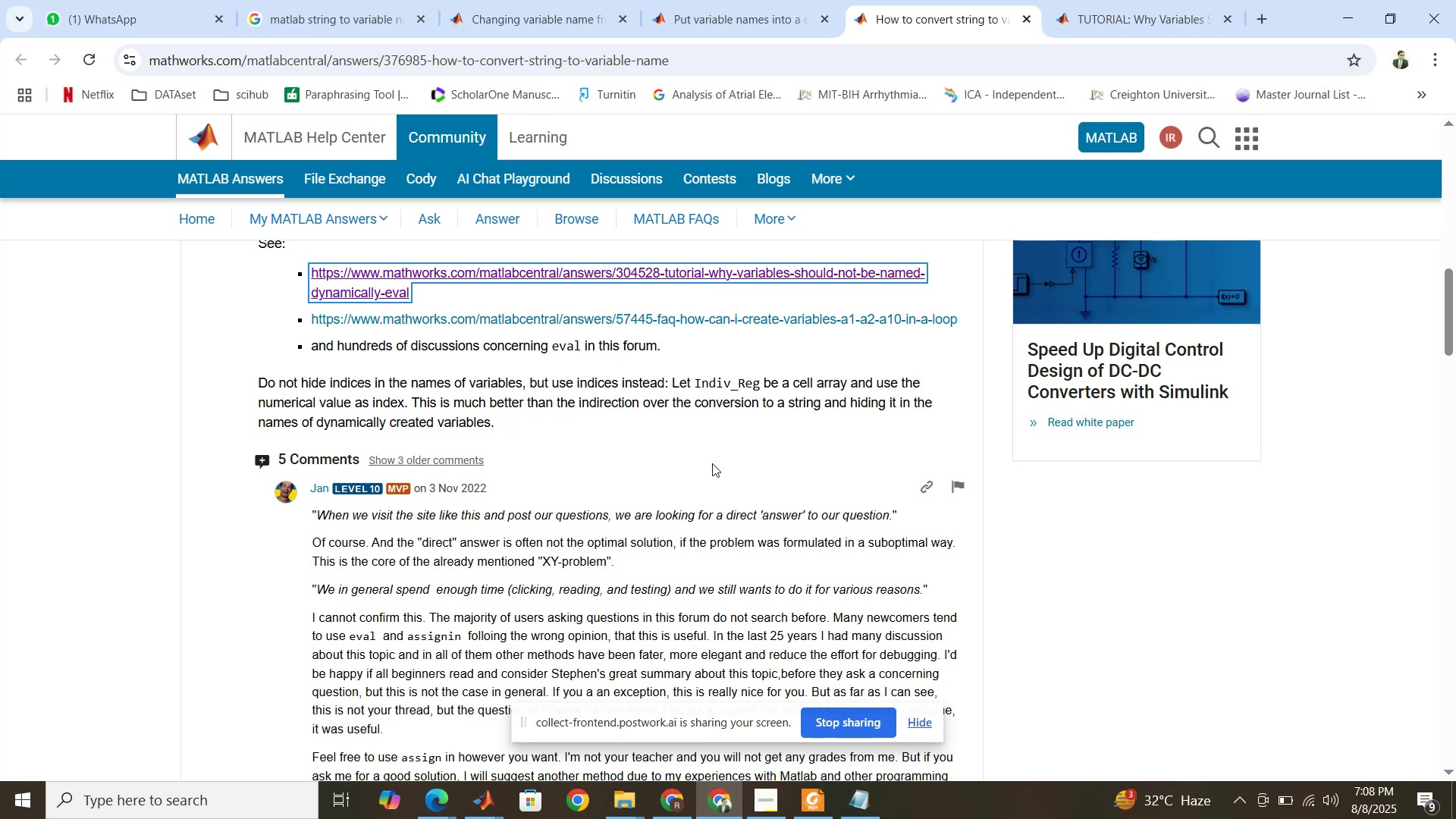 
wait(5.99)
 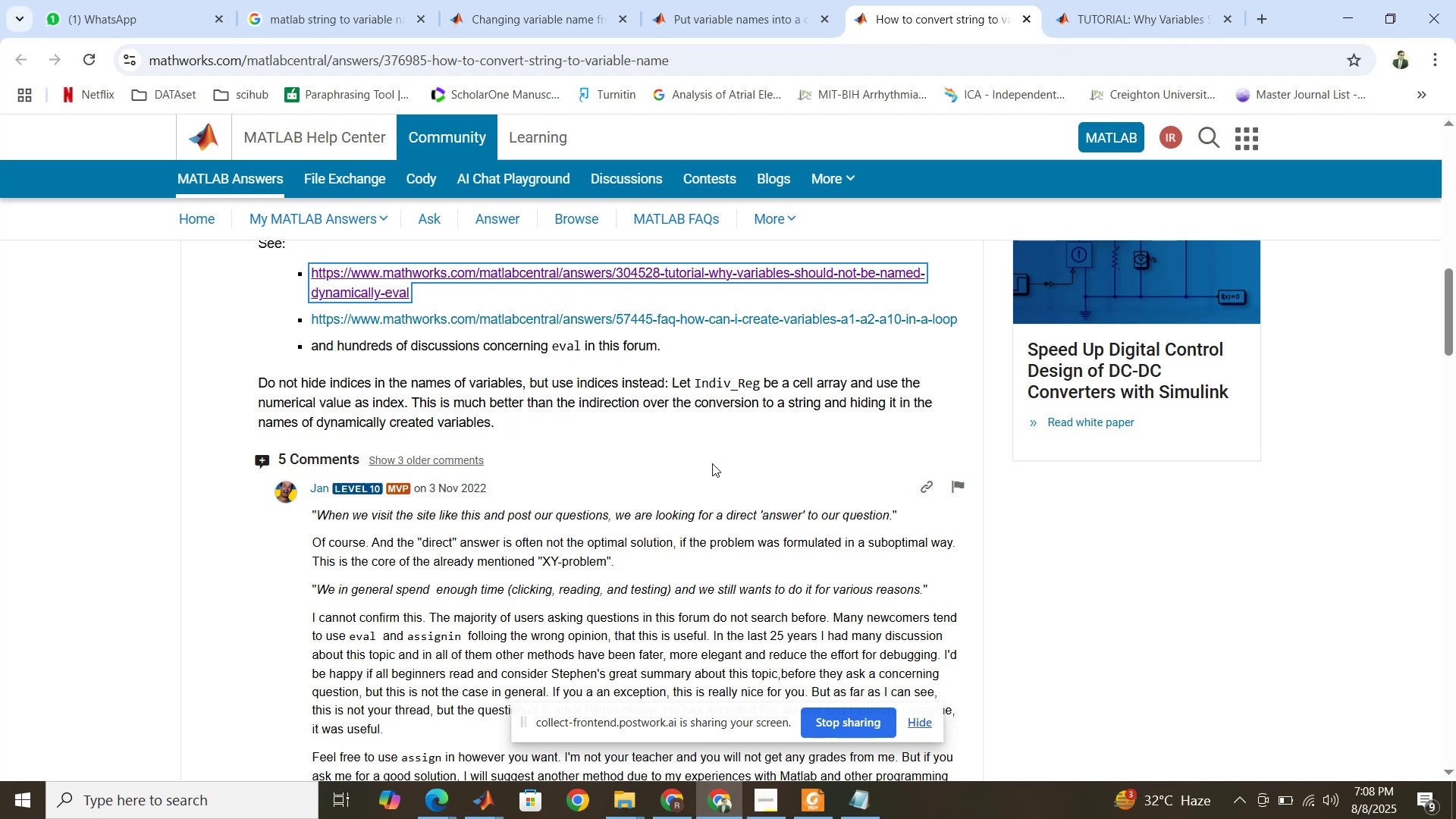 
scroll: coordinate [712, 463], scroll_direction: down, amount: 1.0
 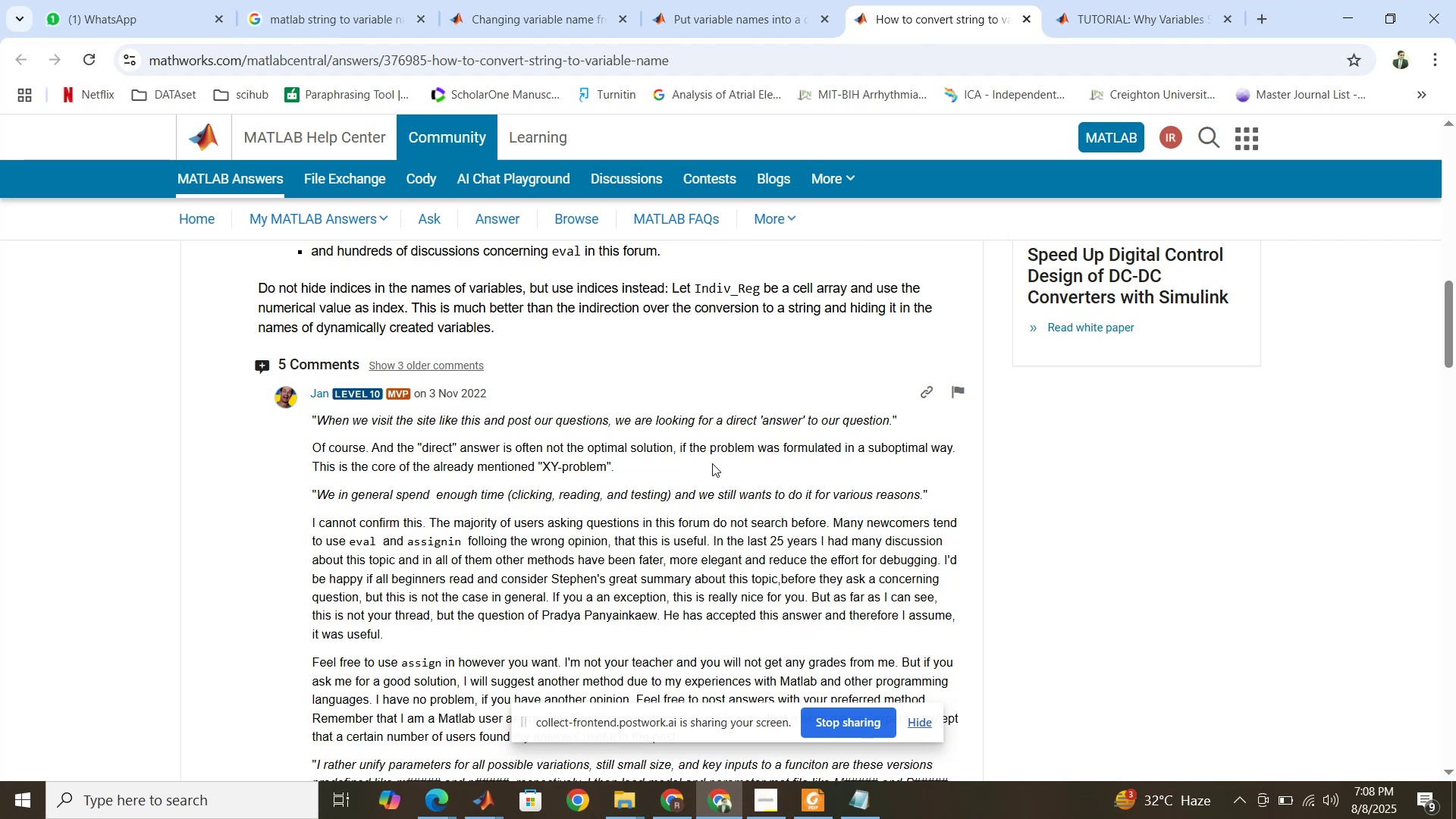 
wait(12.16)
 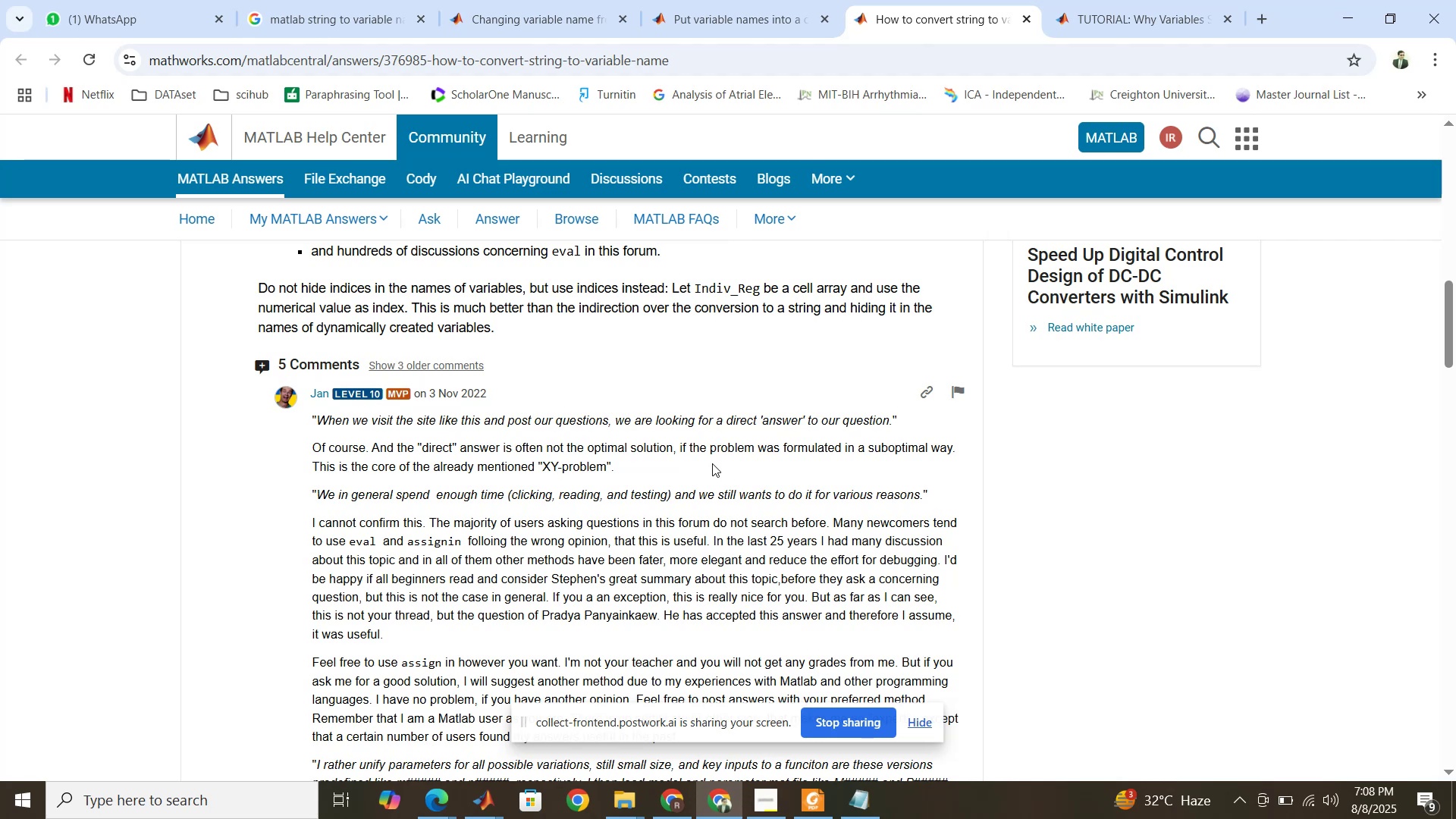 
left_click_drag(start_coordinate=[694, 287], to_coordinate=[758, 291])
 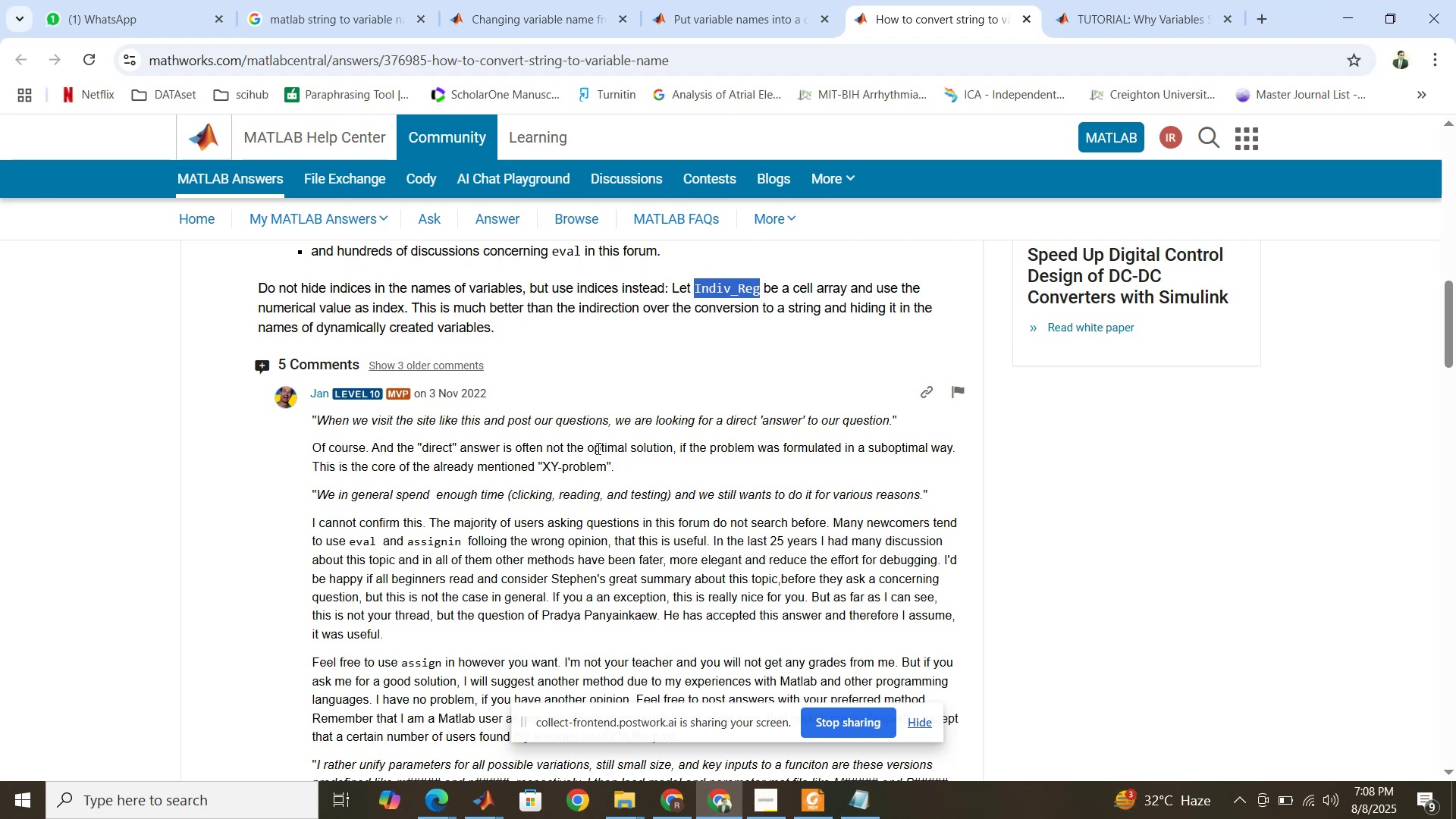 
wait(7.84)
 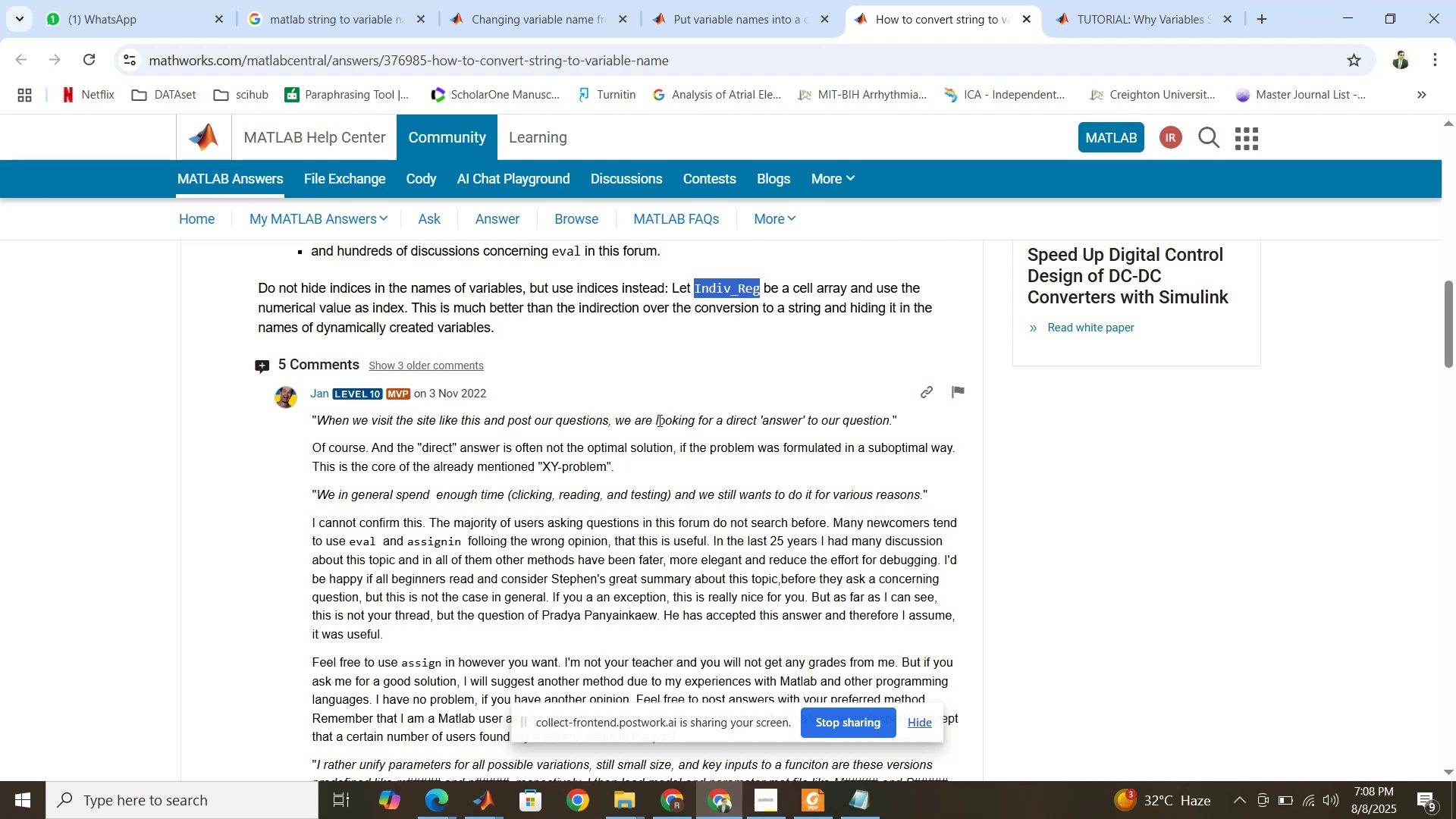 
left_click([344, 0])
 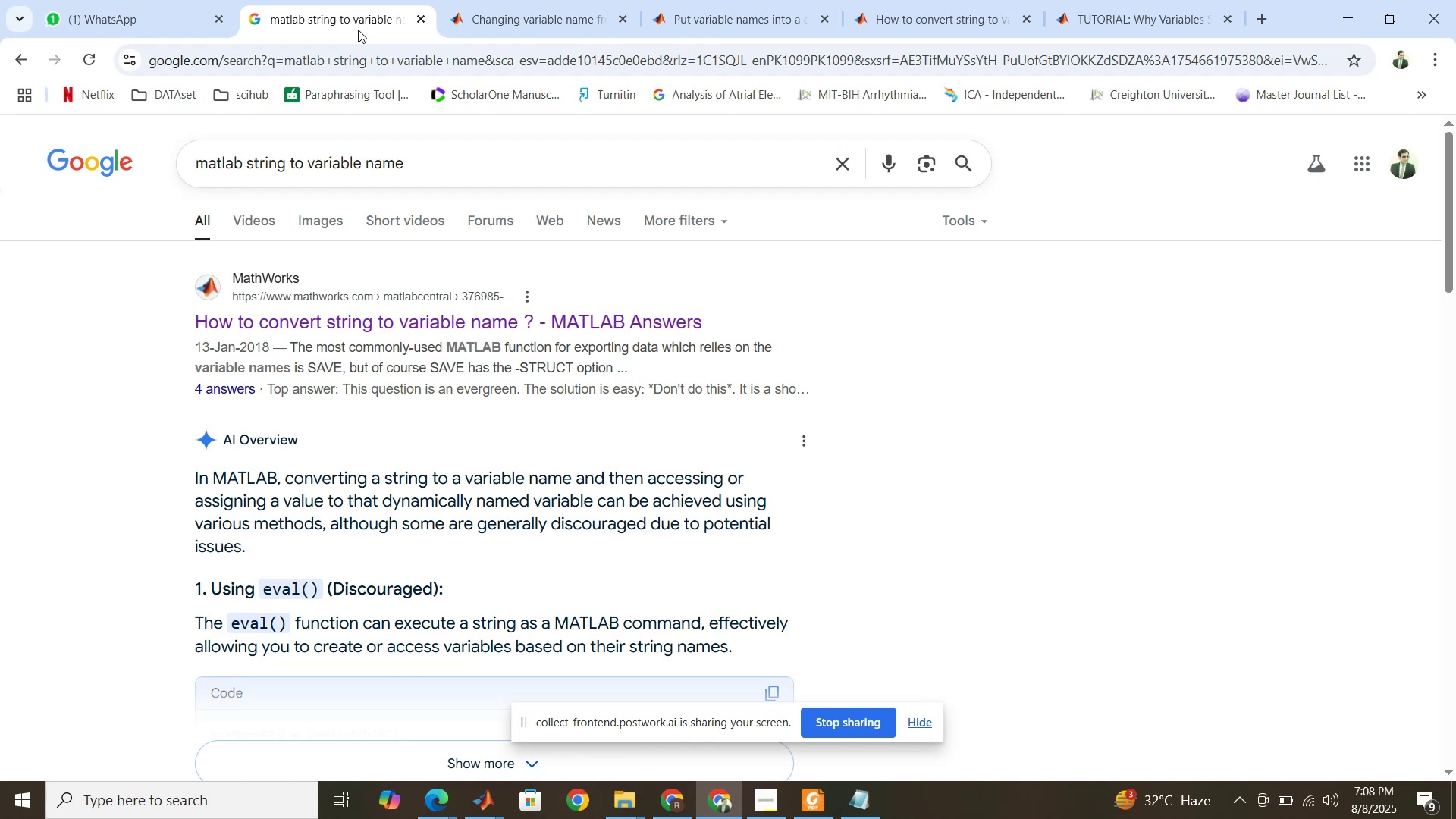 
wait(19.85)
 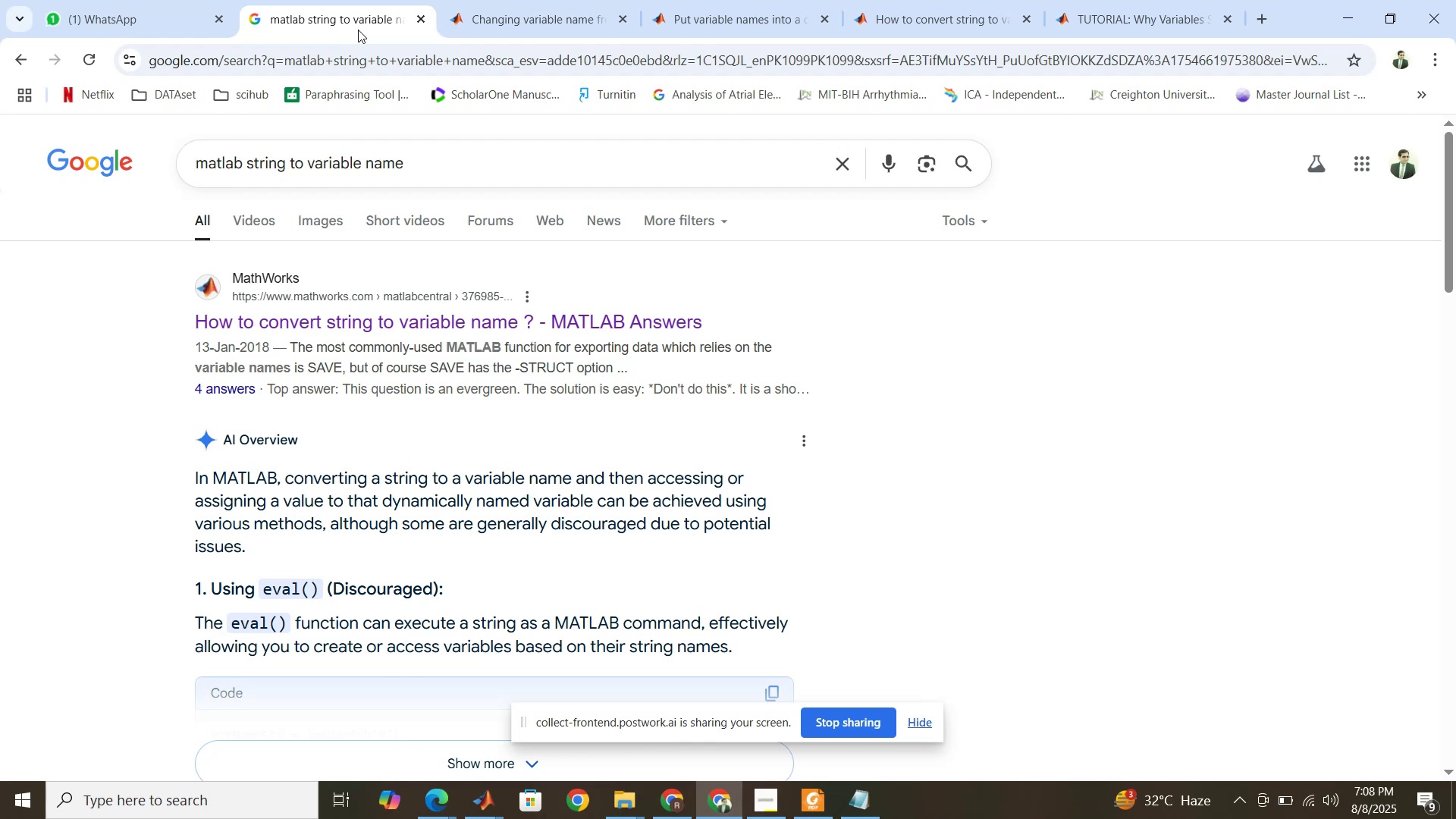 
left_click([360, 698])
 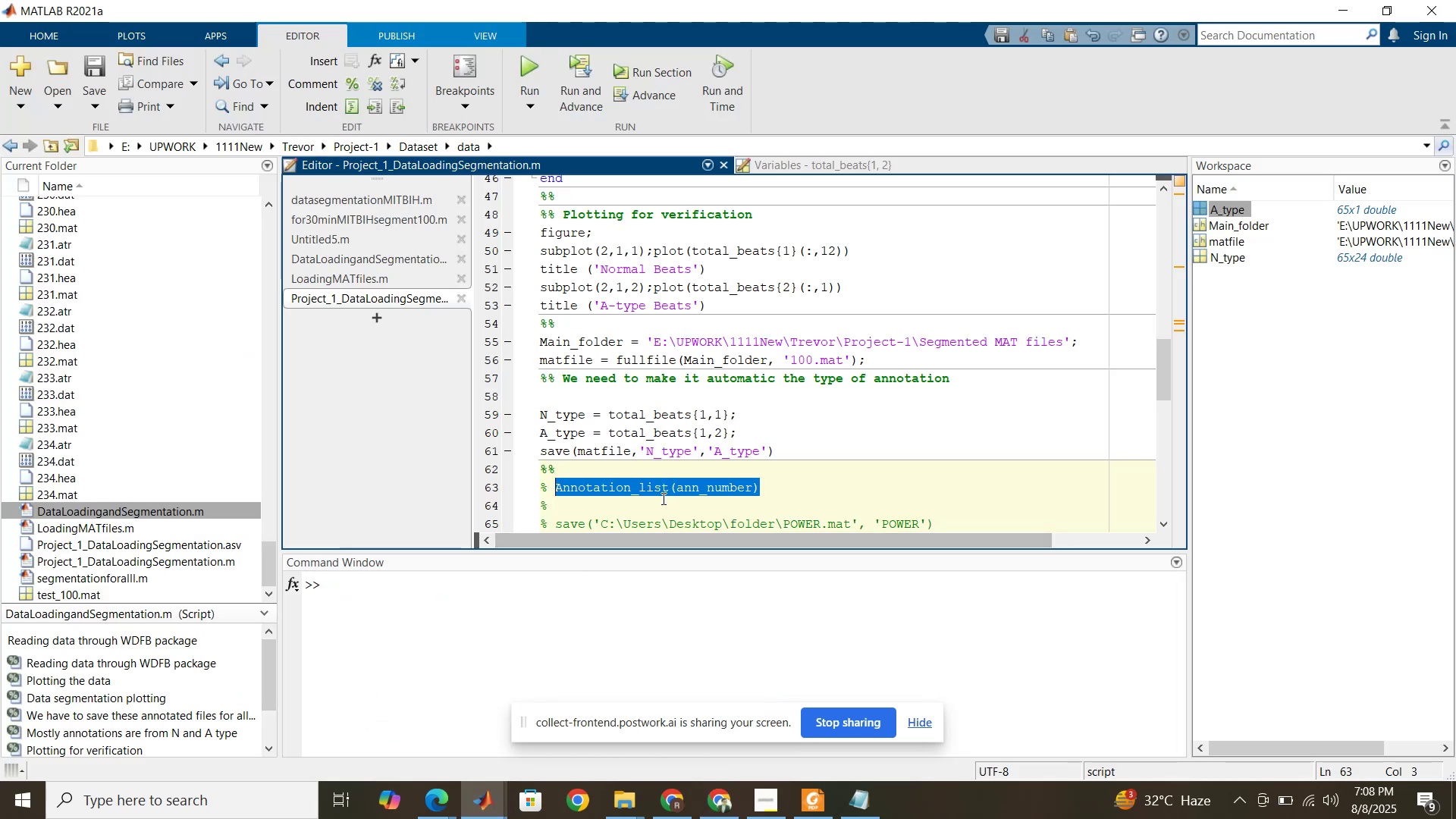 
left_click([661, 488])
 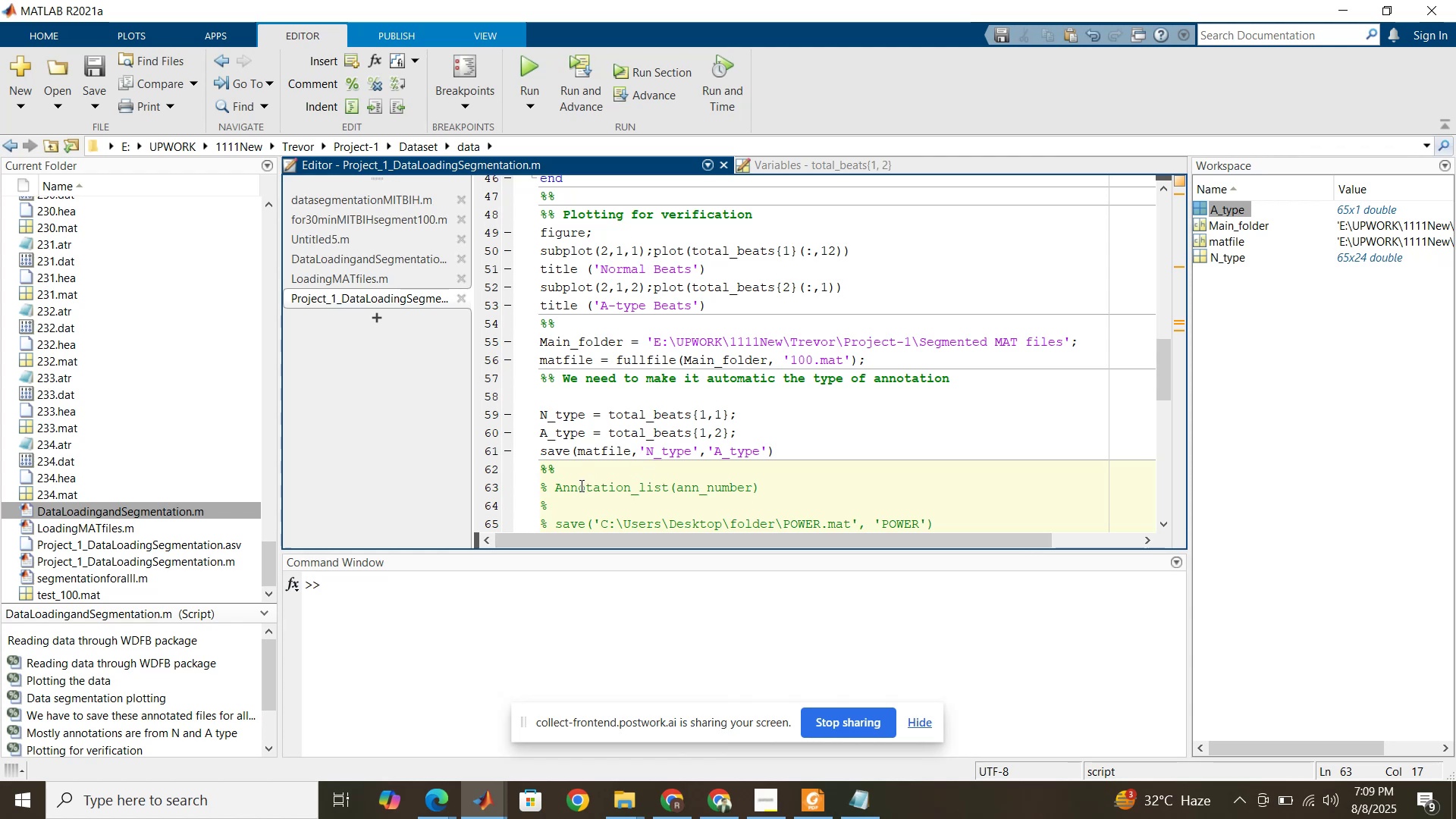 
wait(8.26)
 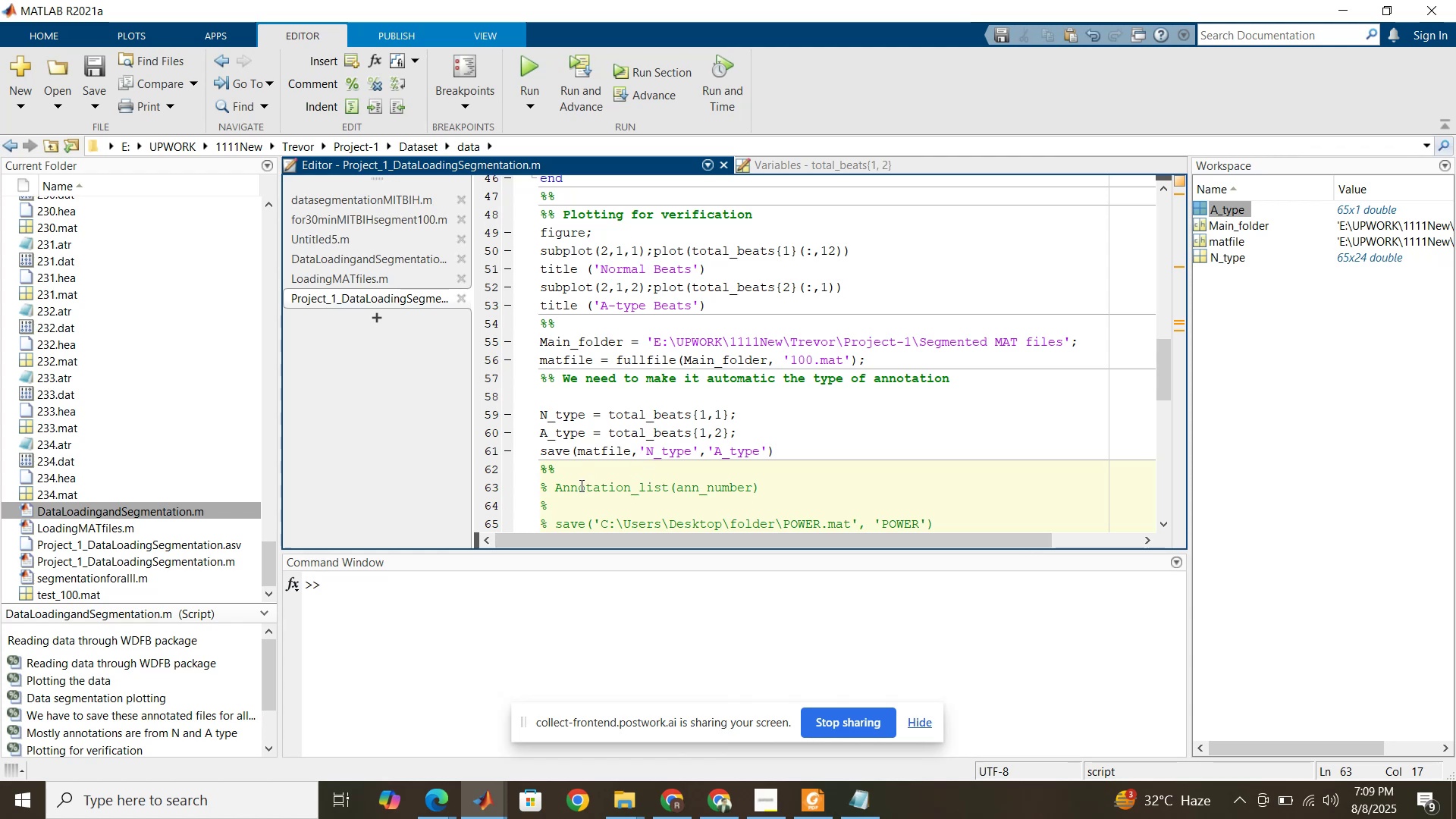 
left_click([550, 423])
 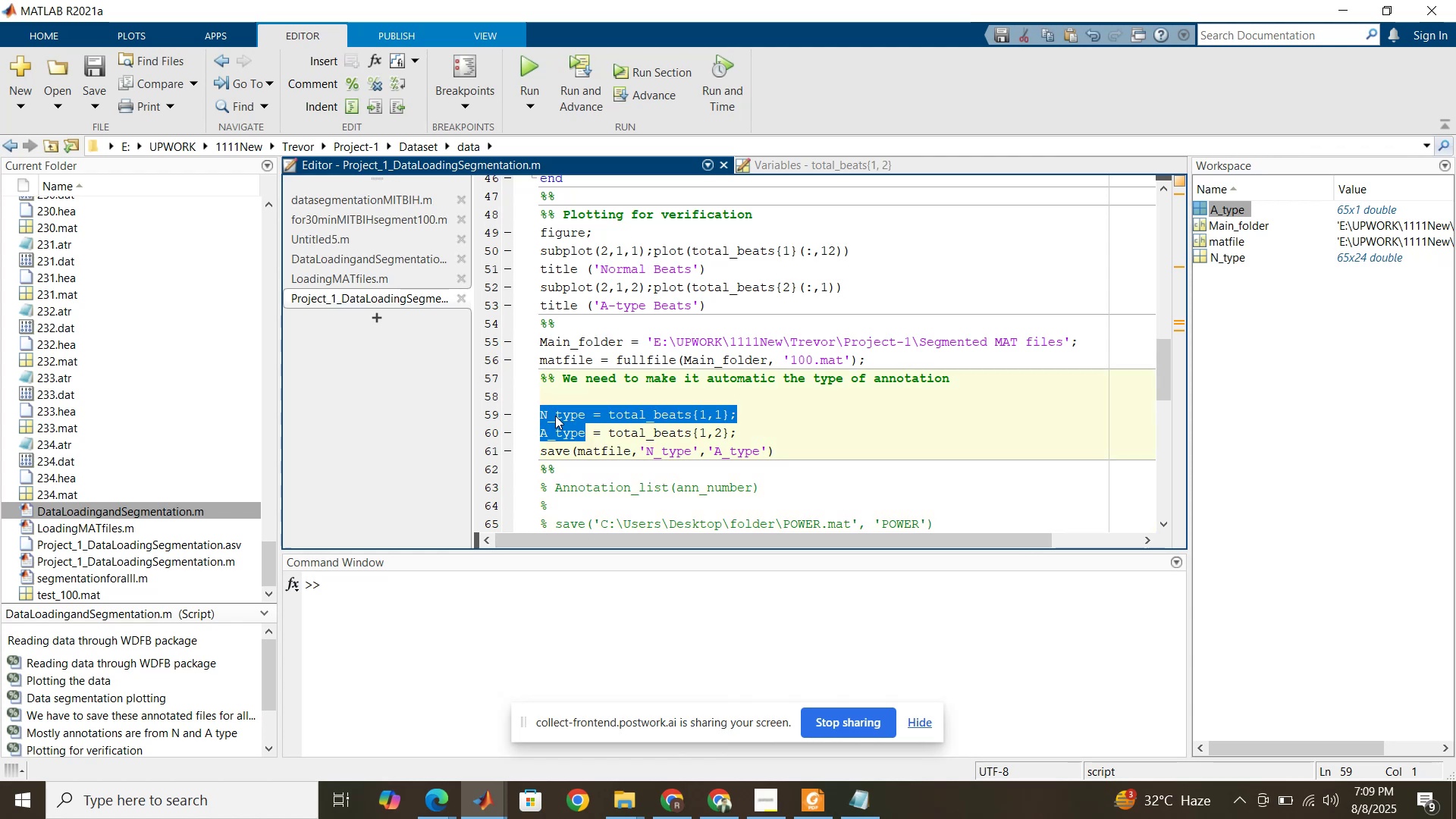 
left_click([557, 415])
 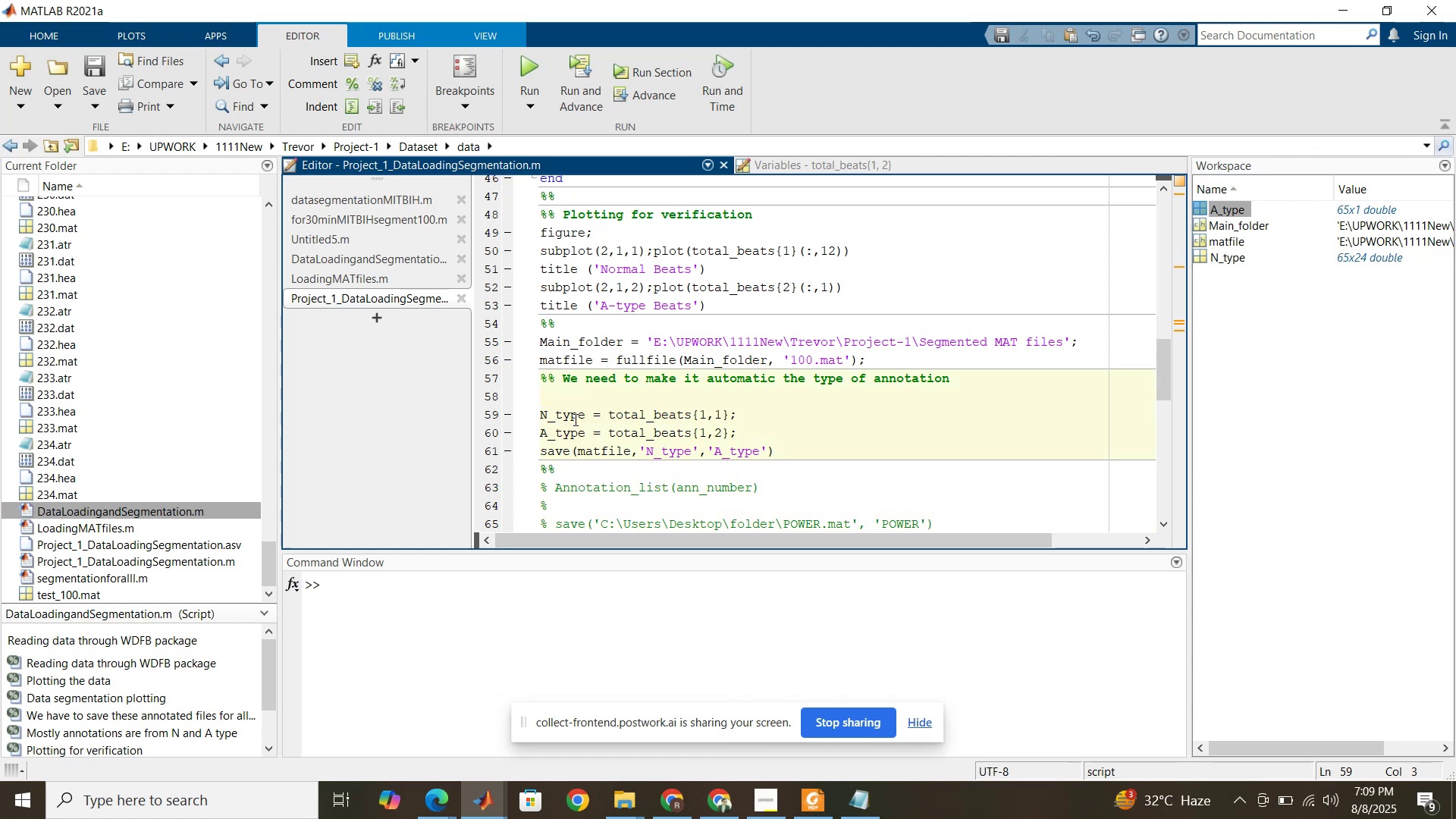 
left_click([574, 419])
 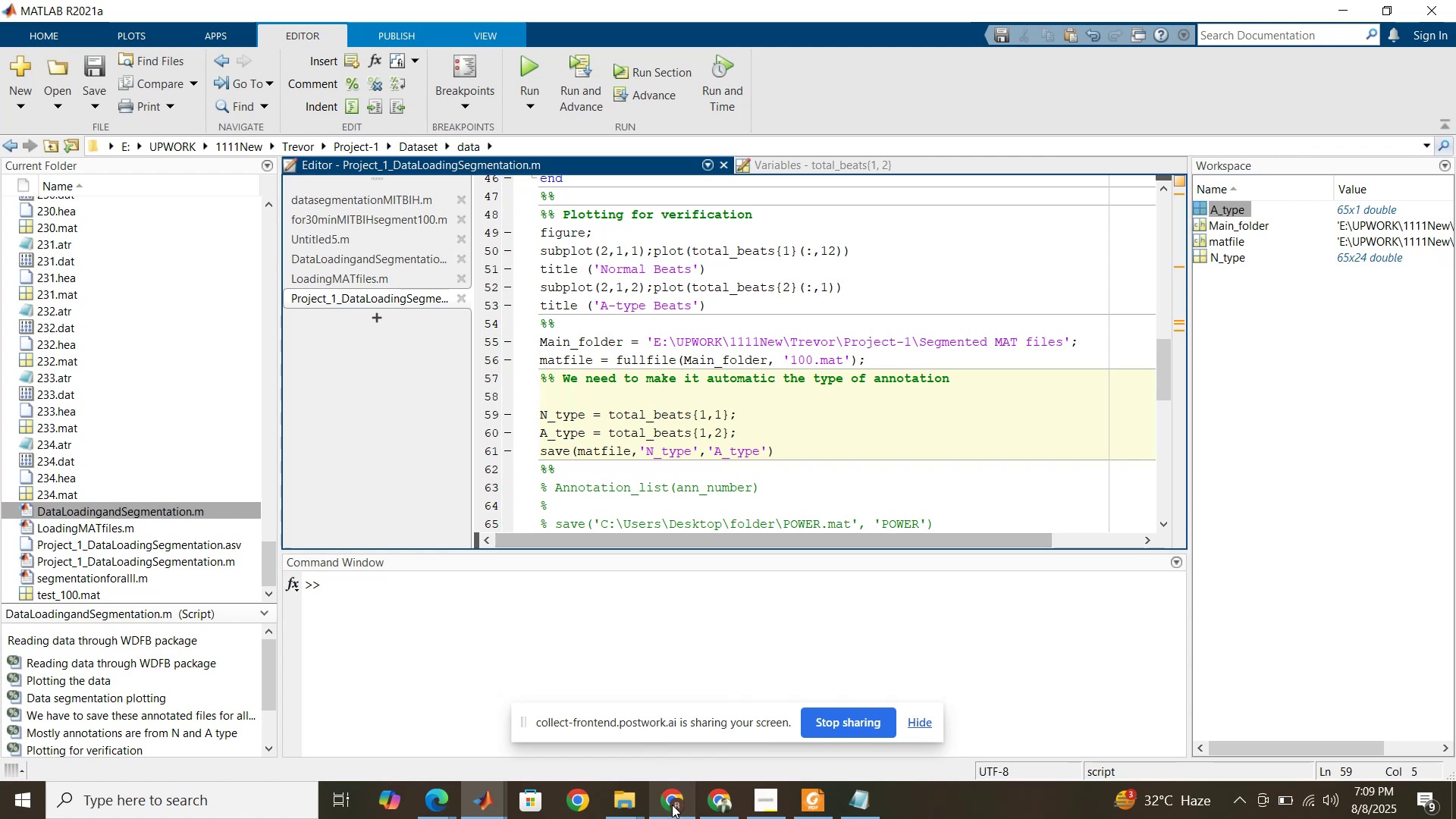 
left_click([725, 804])
 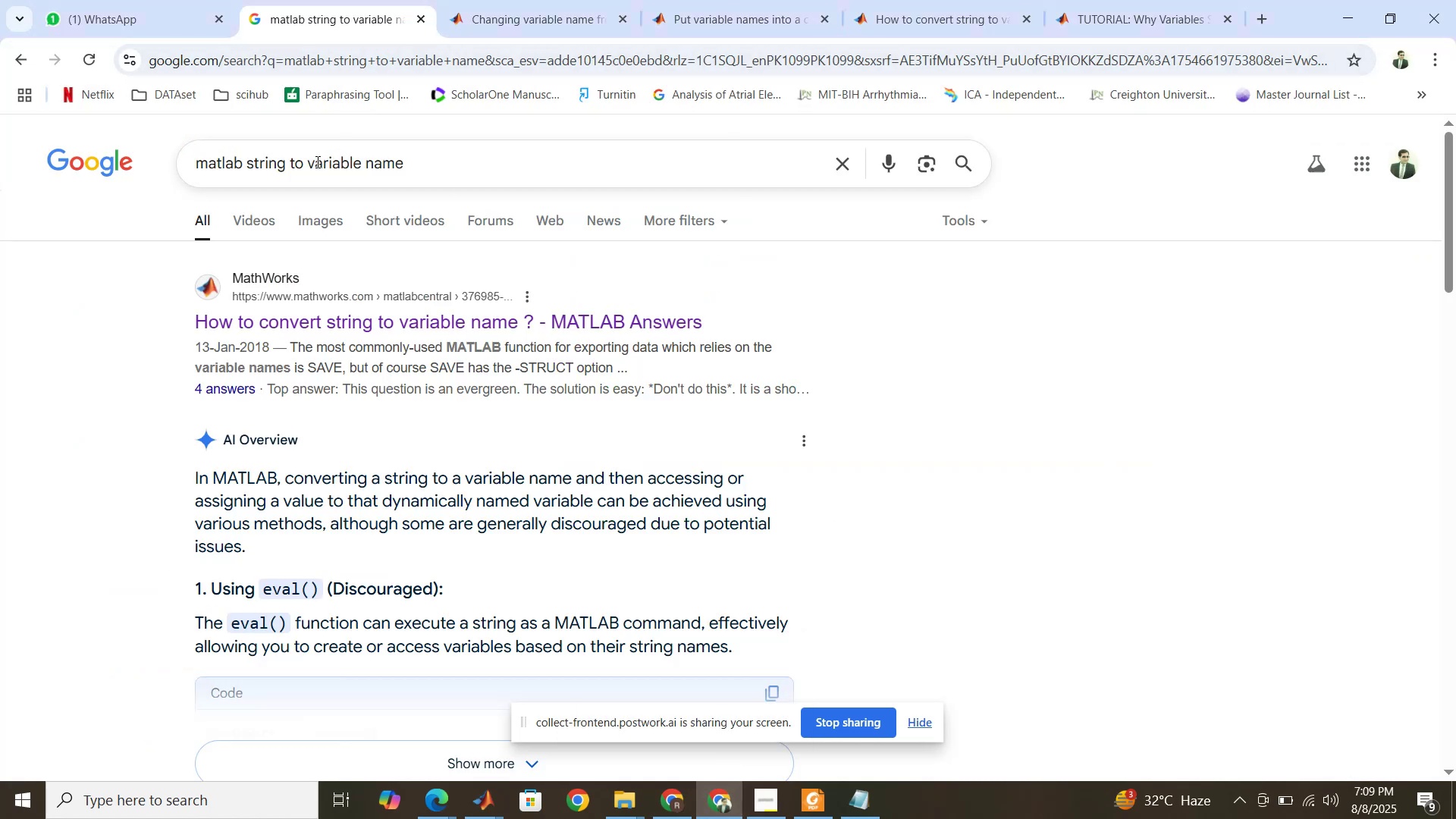 
scroll: coordinate [360, 251], scroll_direction: down, amount: 5.0
 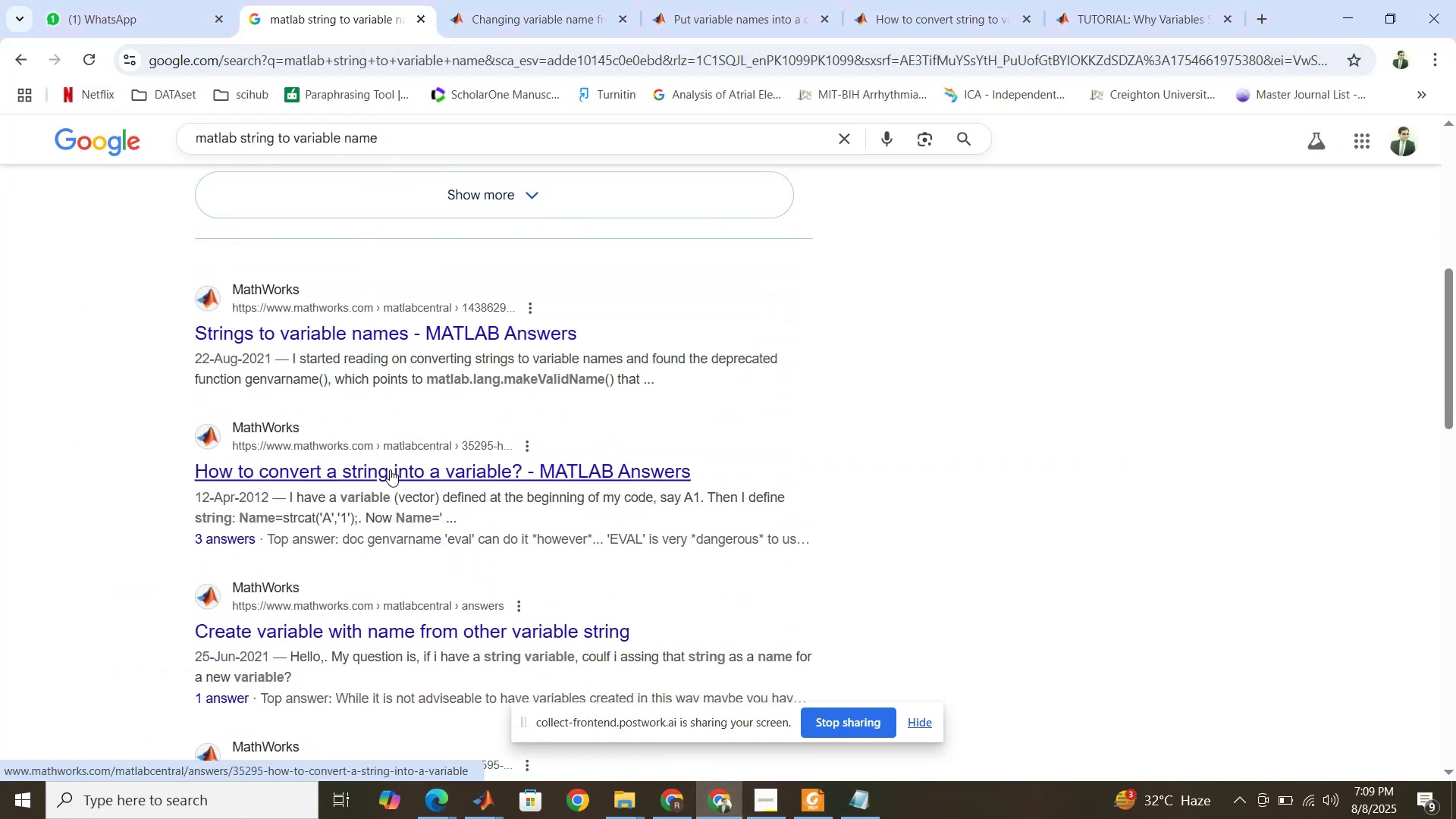 
right_click([390, 470])
 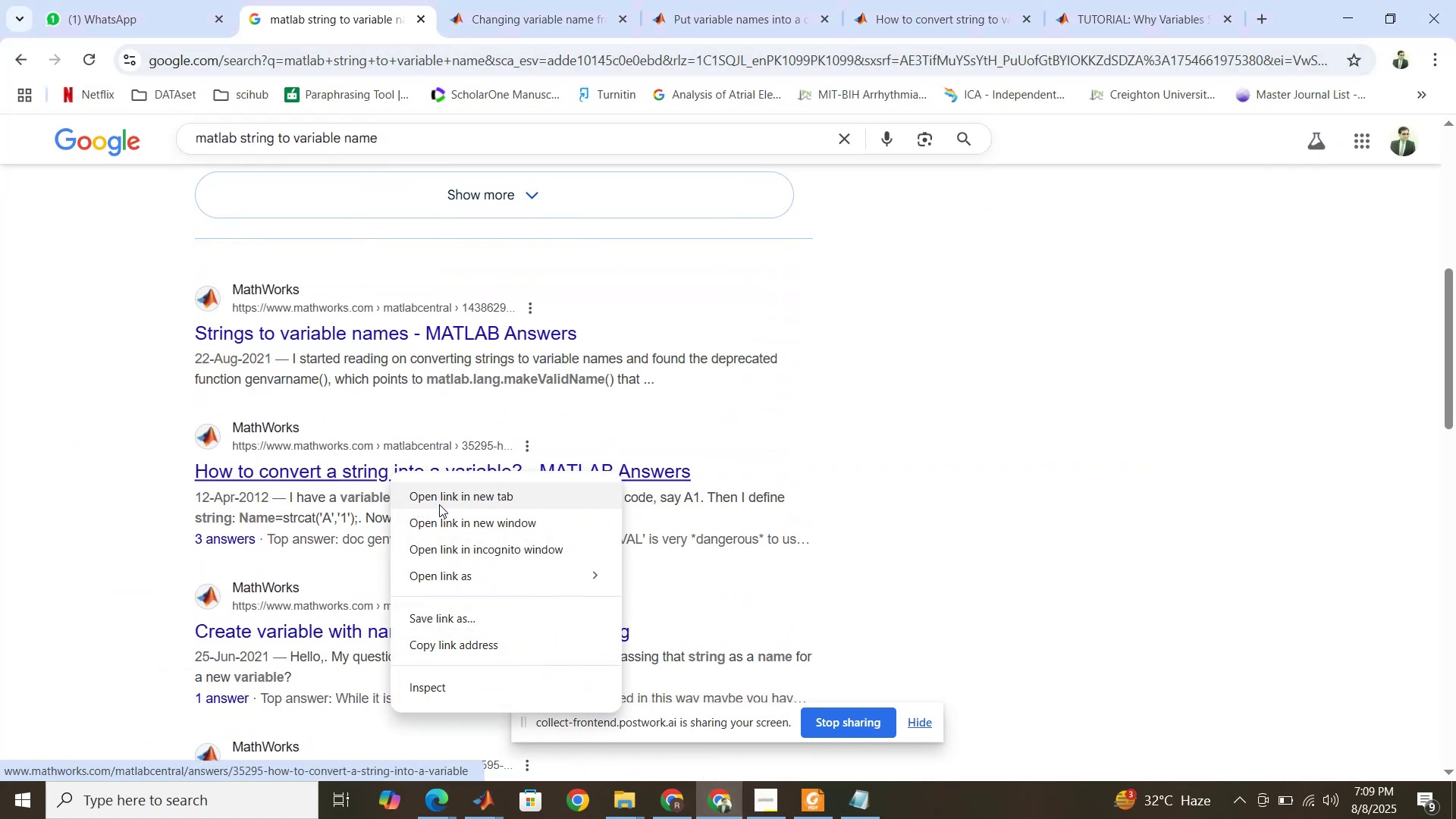 
left_click([439, 504])
 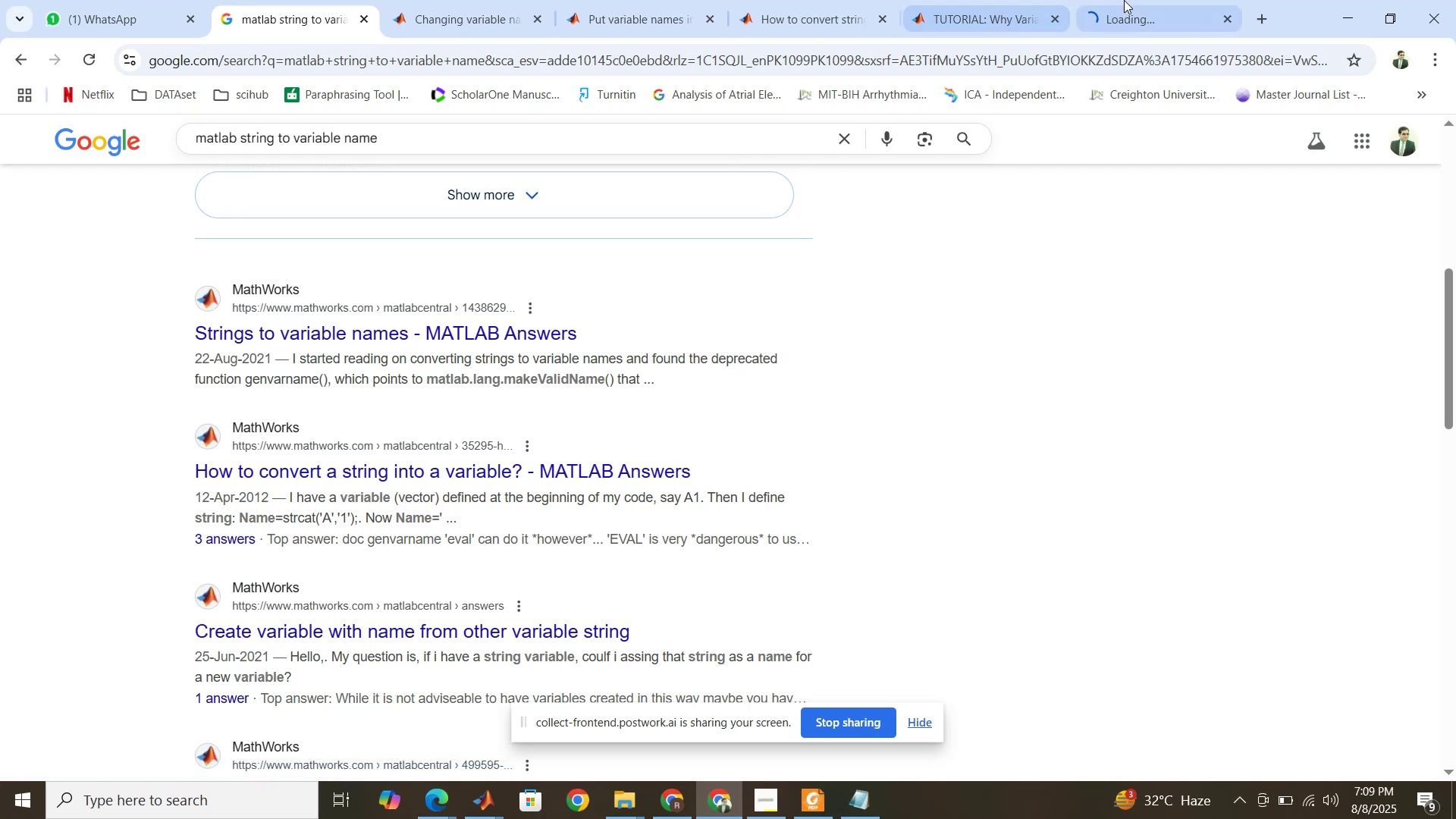 
left_click([1139, 3])
 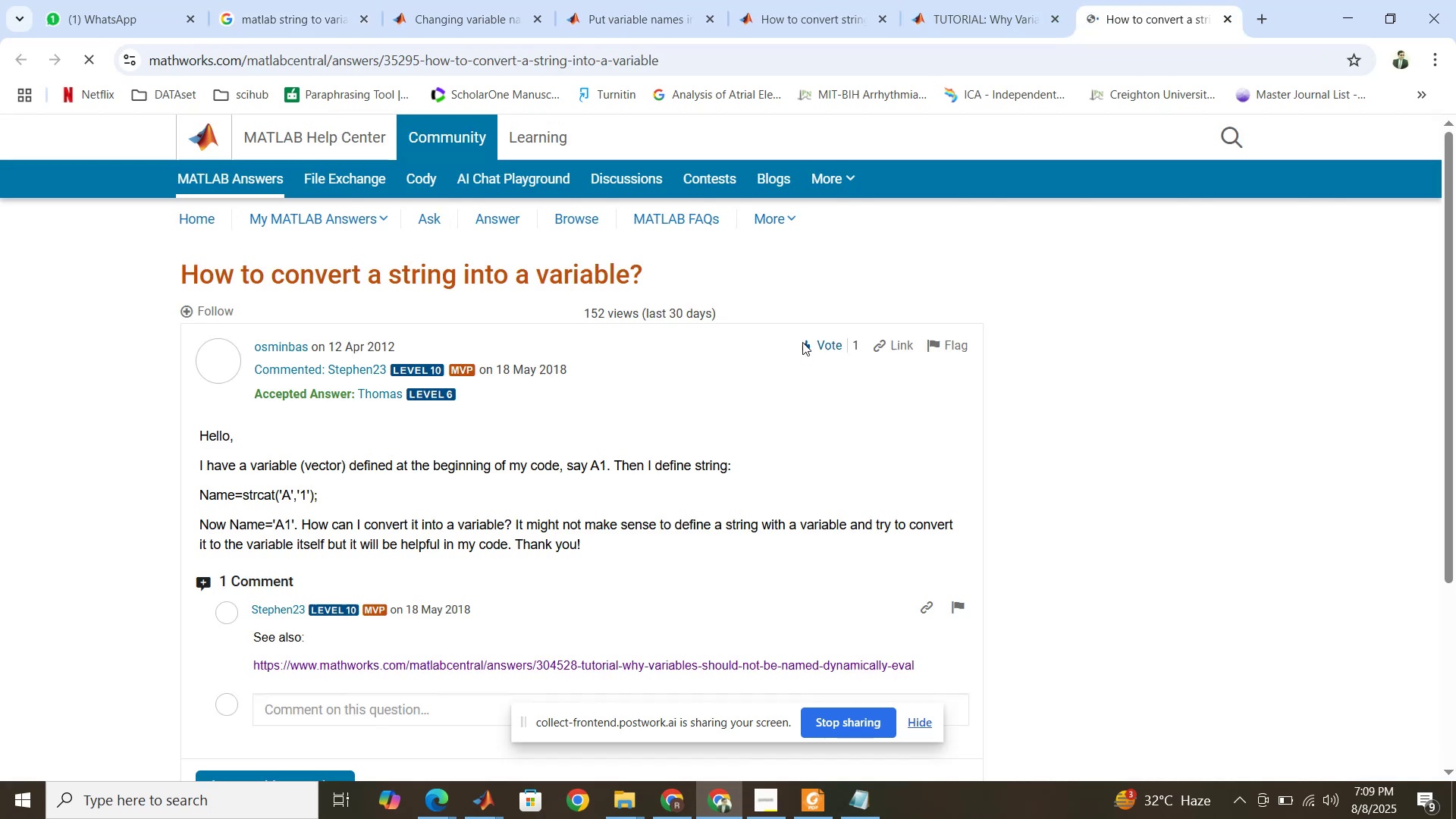 
scroll: coordinate [726, 346], scroll_direction: down, amount: 4.0
 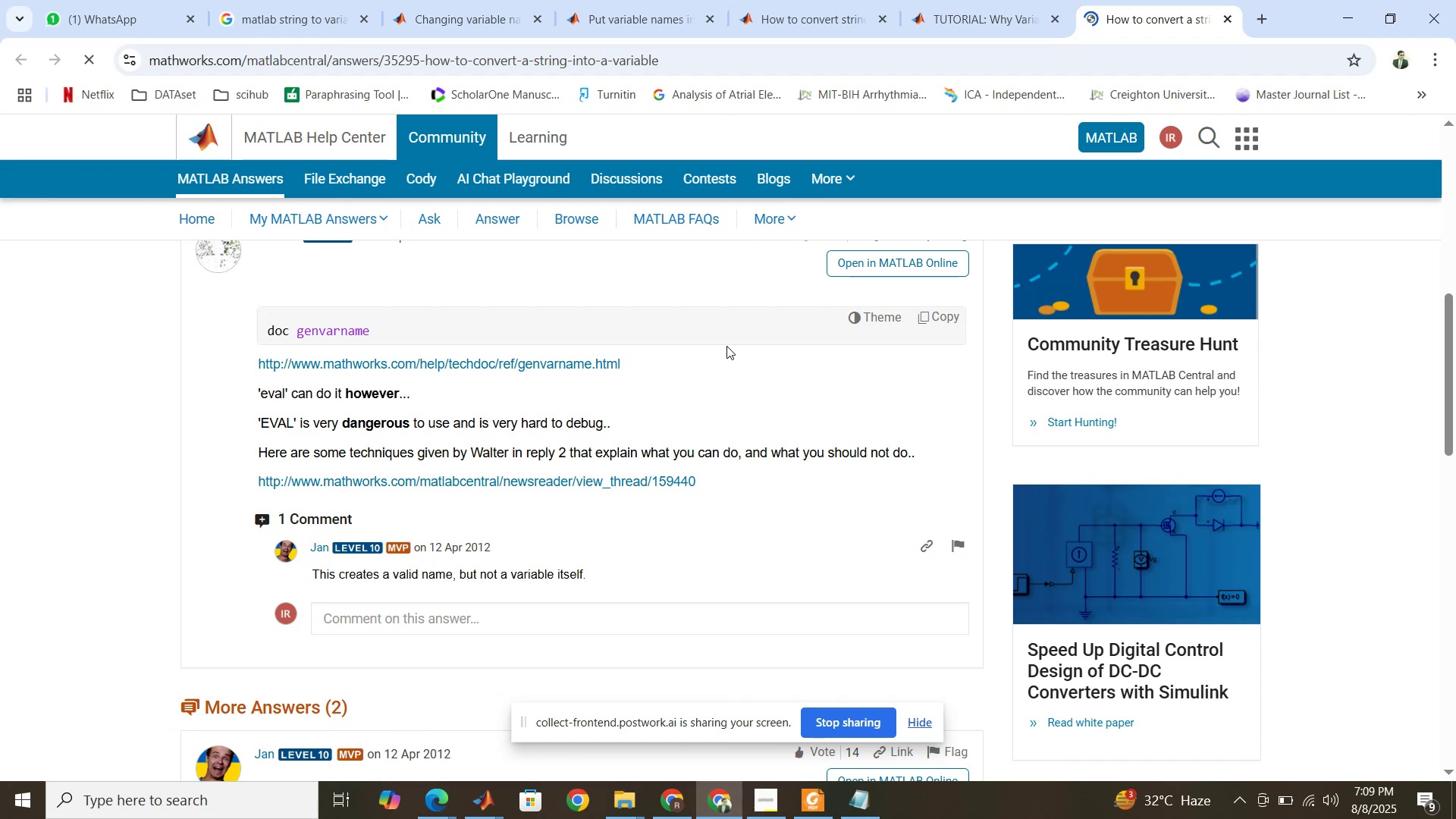 
wait(9.47)
 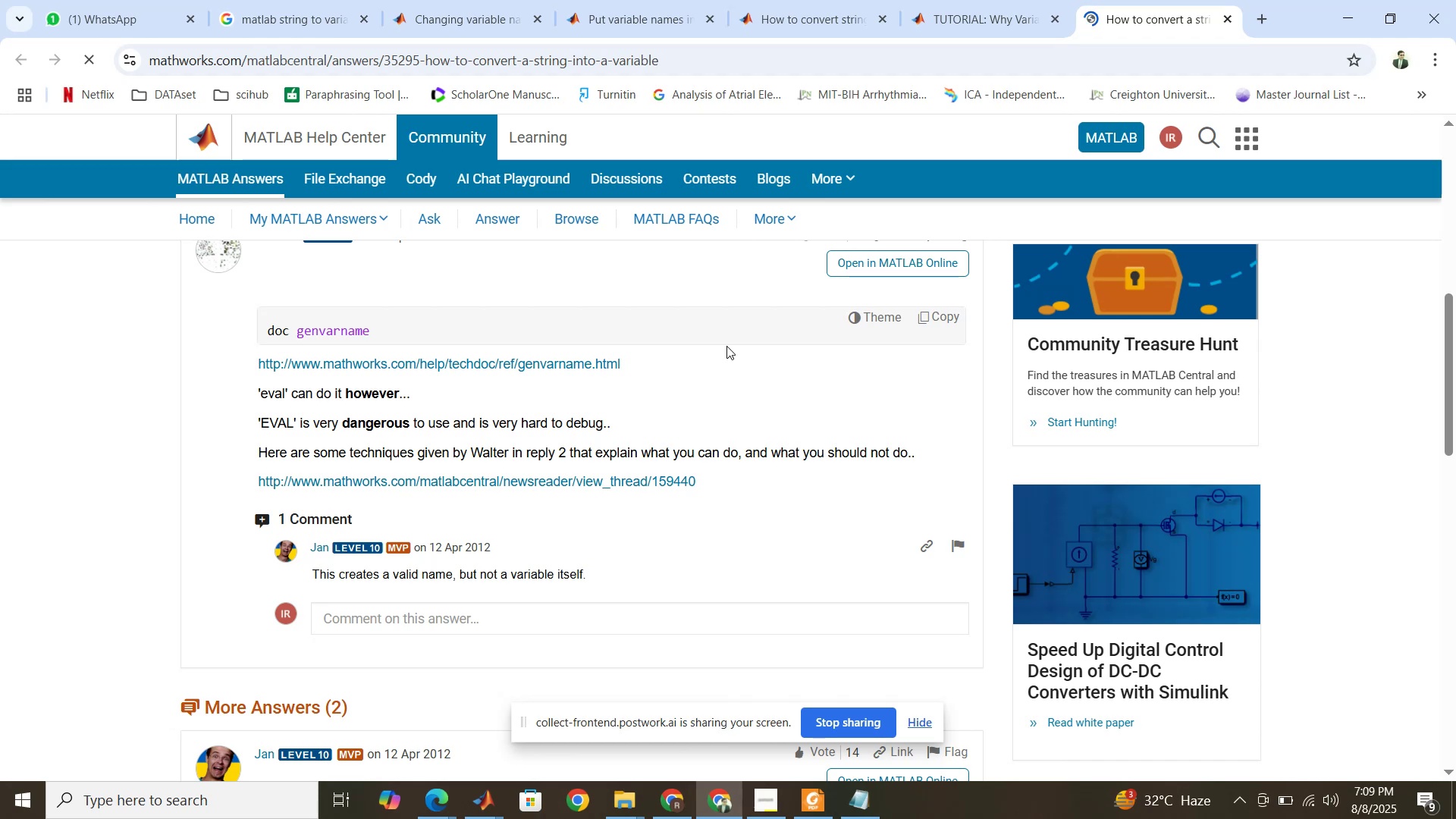 
left_click([607, 397])
 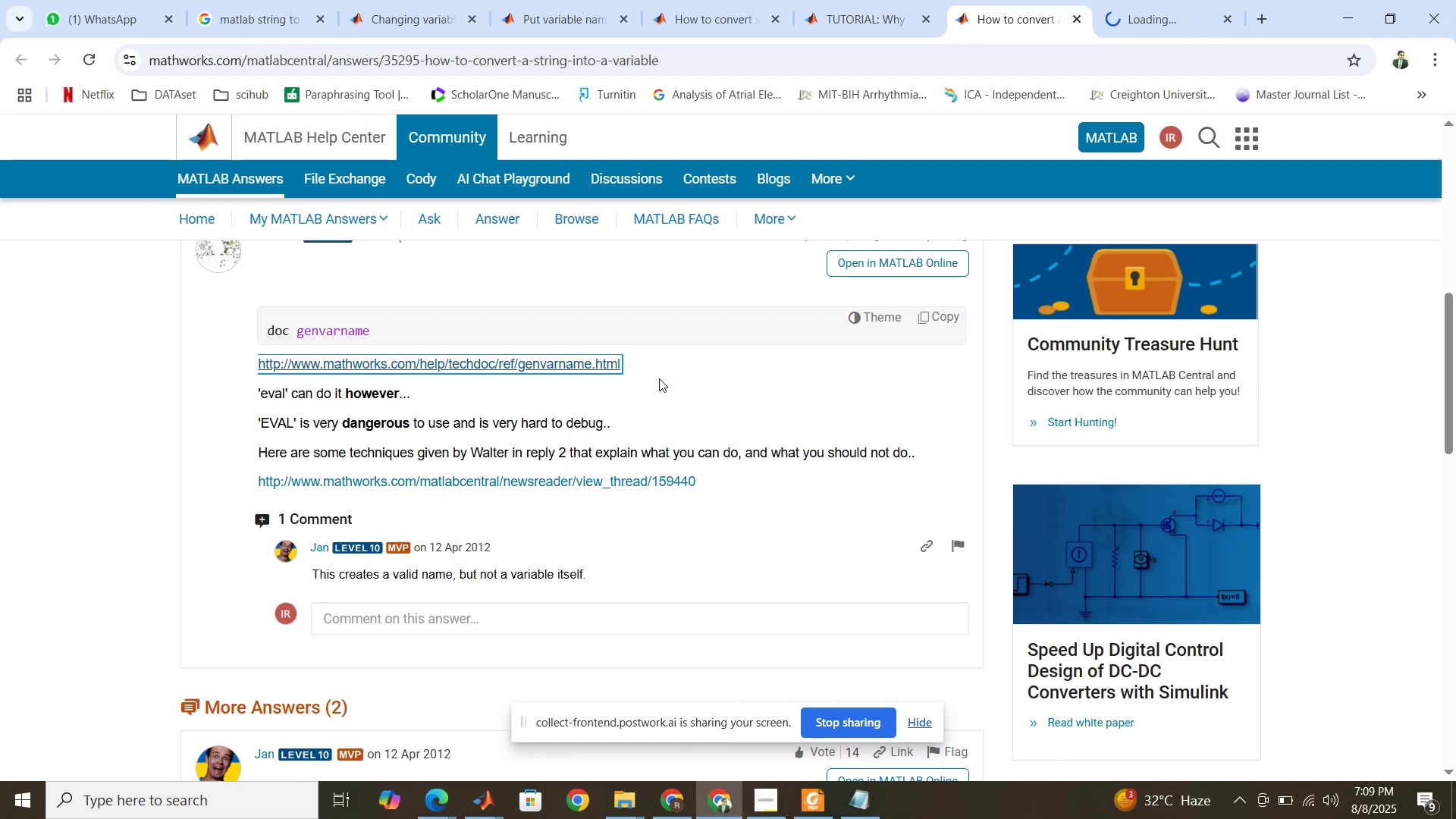 
scroll: coordinate [689, 379], scroll_direction: down, amount: 2.0
 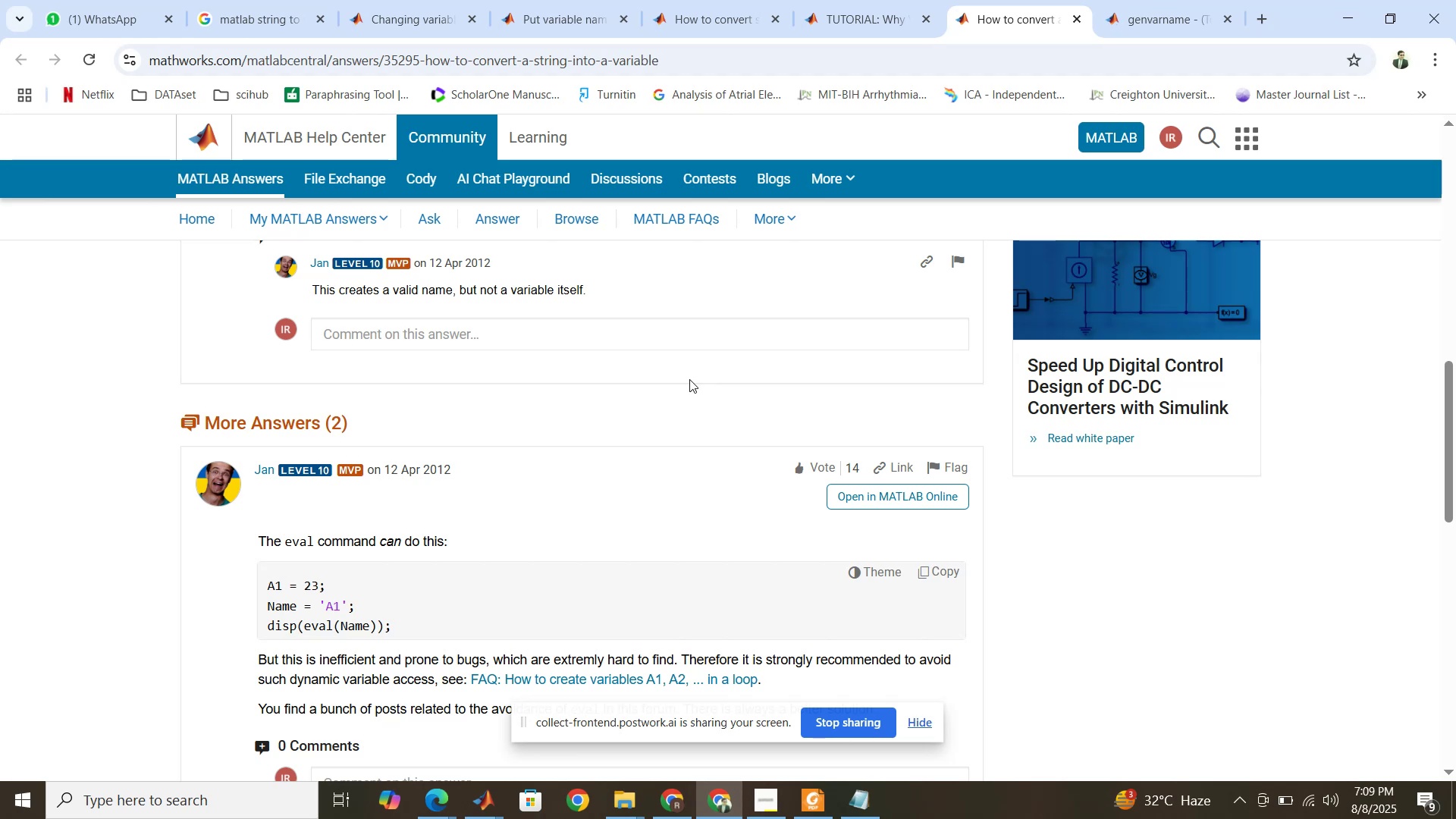 
wait(7.57)
 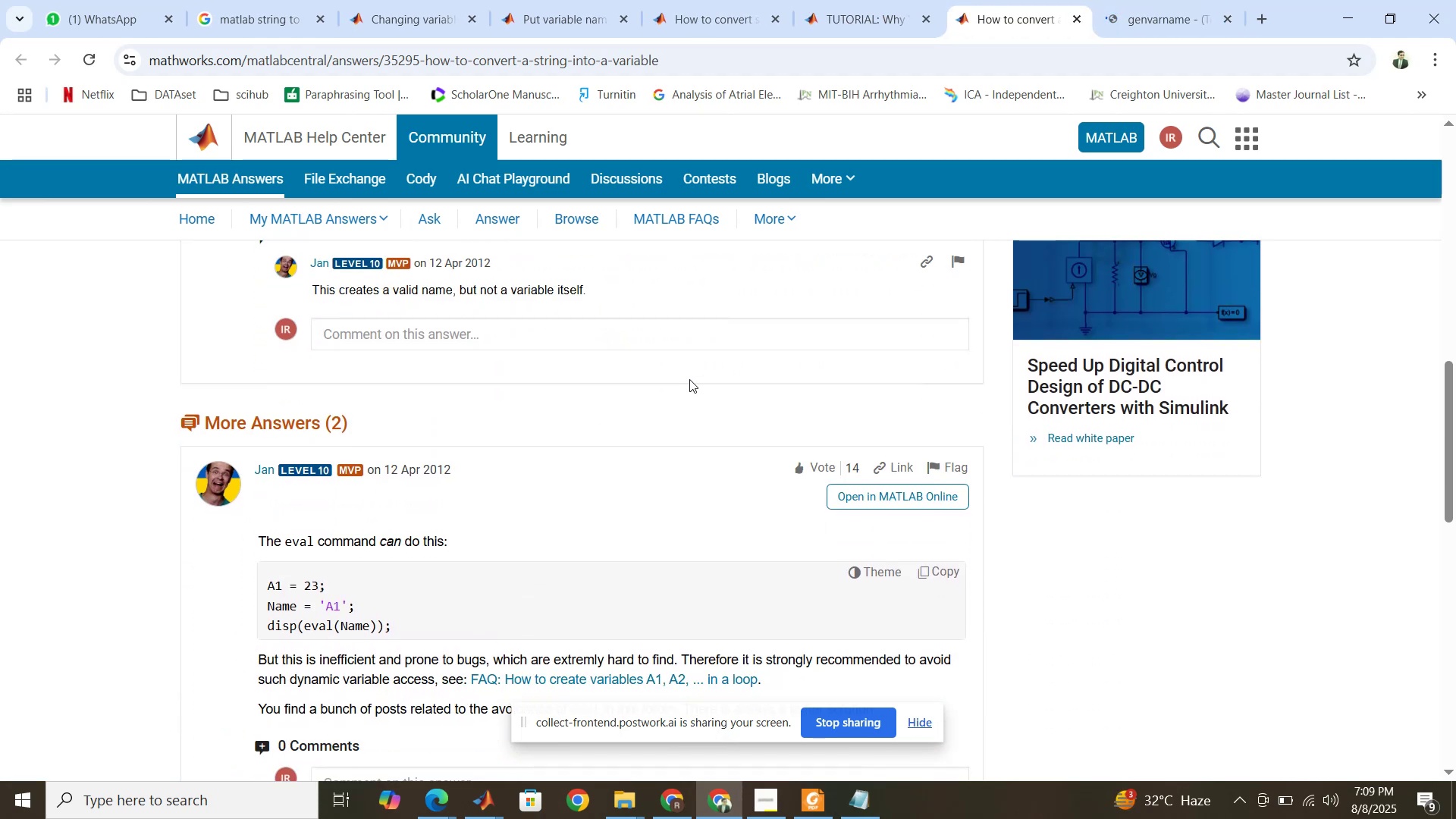 
scroll: coordinate [689, 379], scroll_direction: down, amount: 6.0
 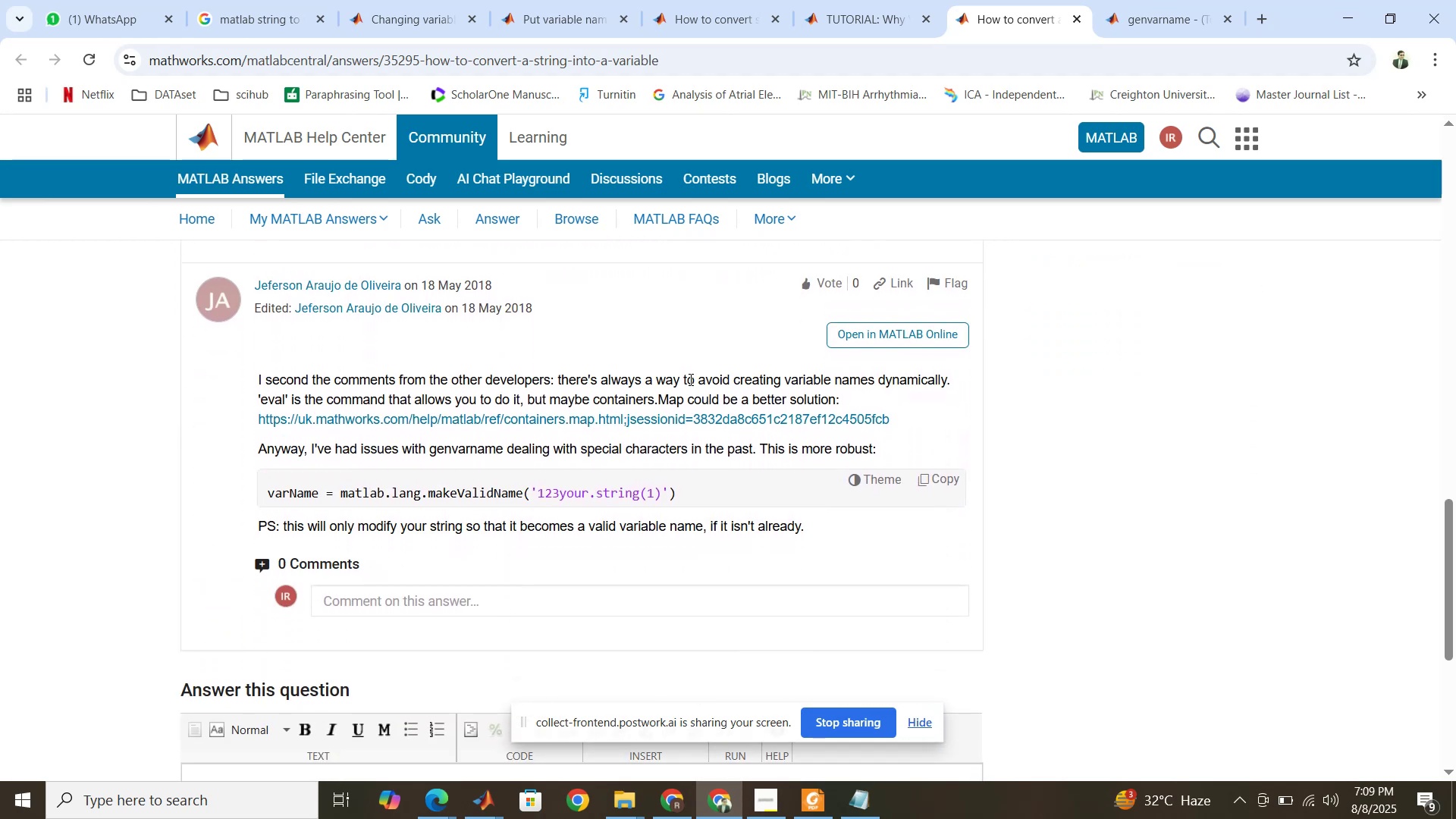 
scroll: coordinate [481, 189], scroll_direction: up, amount: 16.0
 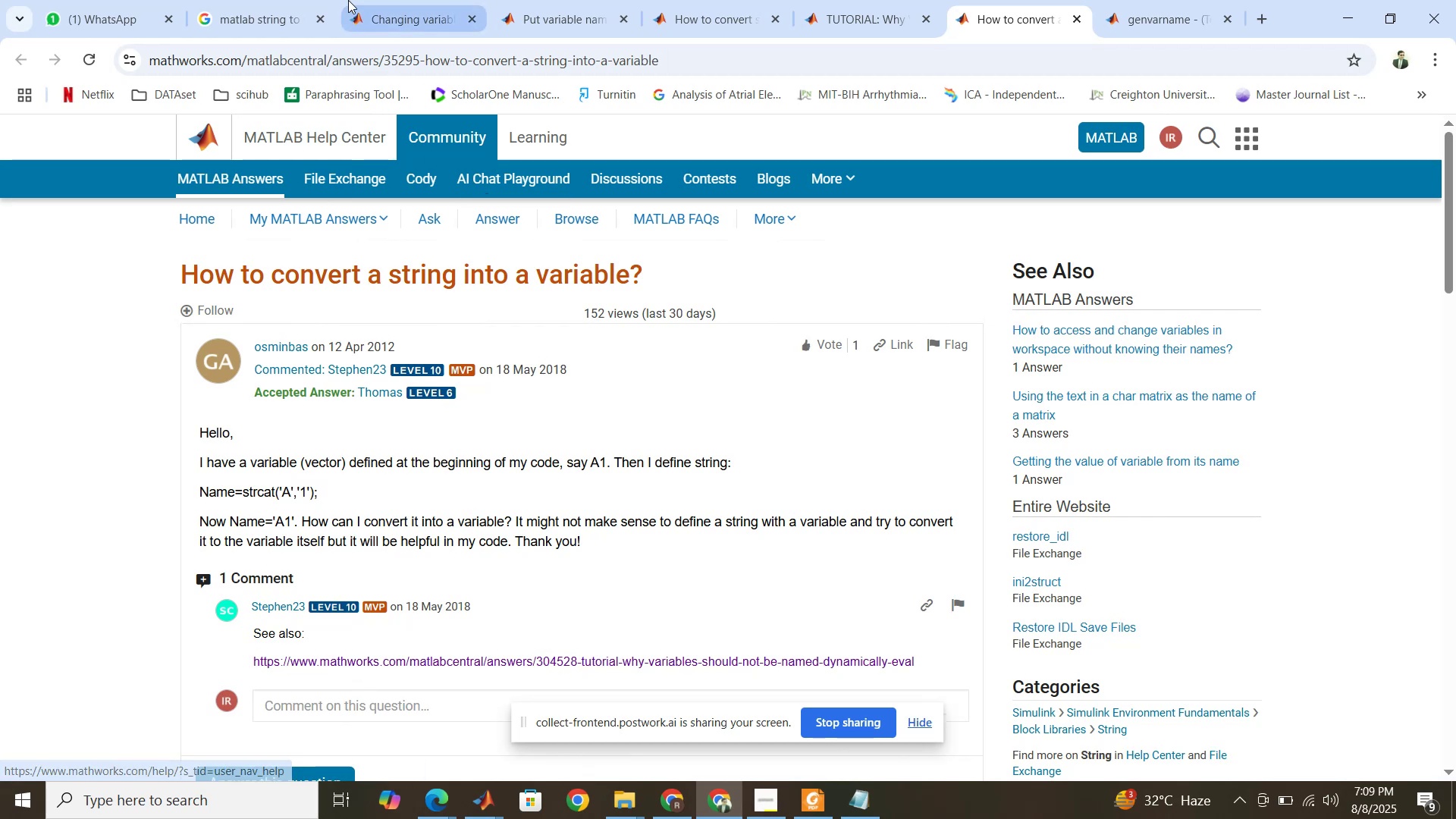 
left_click([270, 0])
 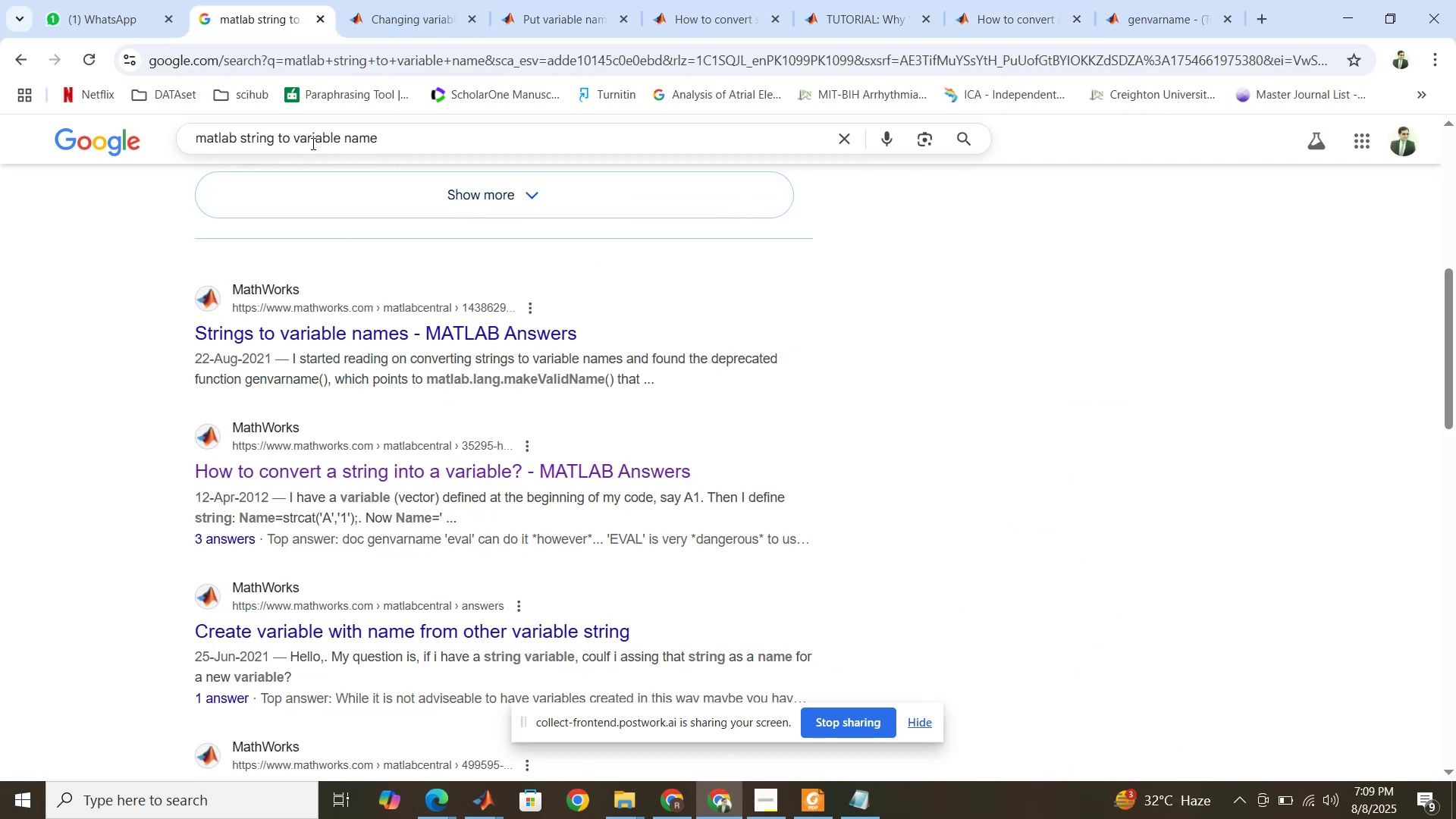 
double_click([312, 143])
 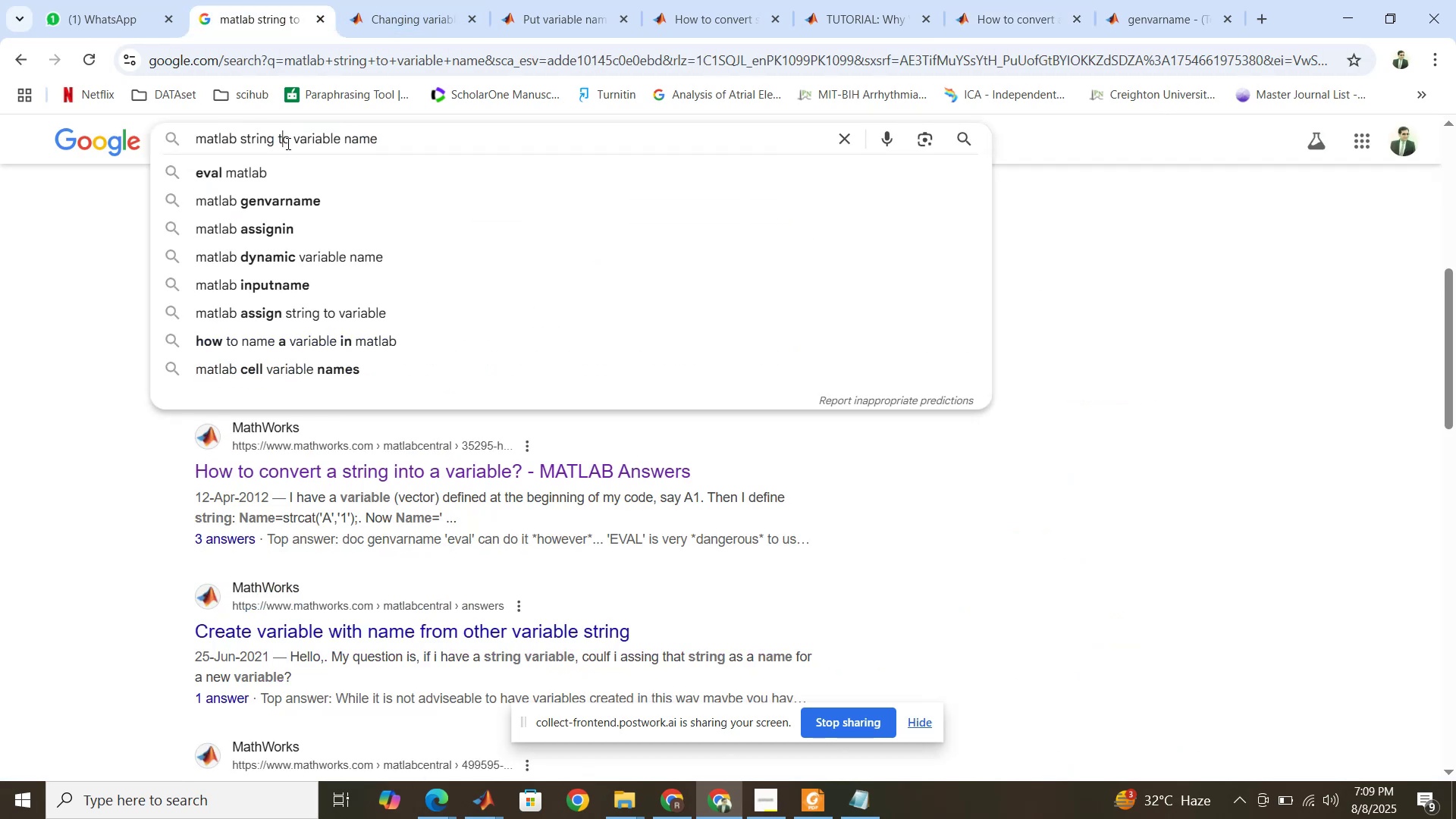 
left_click_drag(start_coordinate=[291, 145], to_coordinate=[200, 143])
 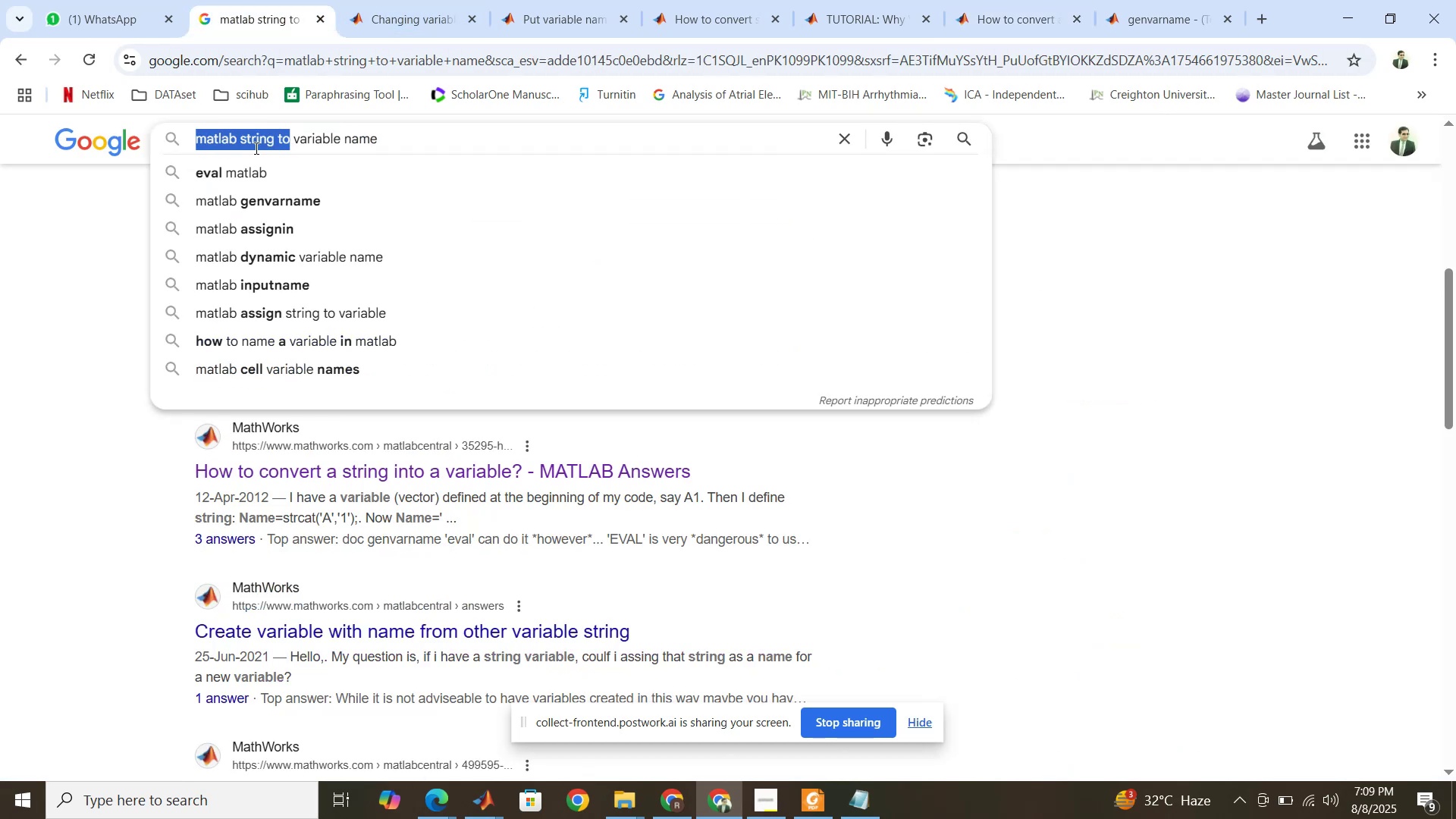 
key(Backspace)
 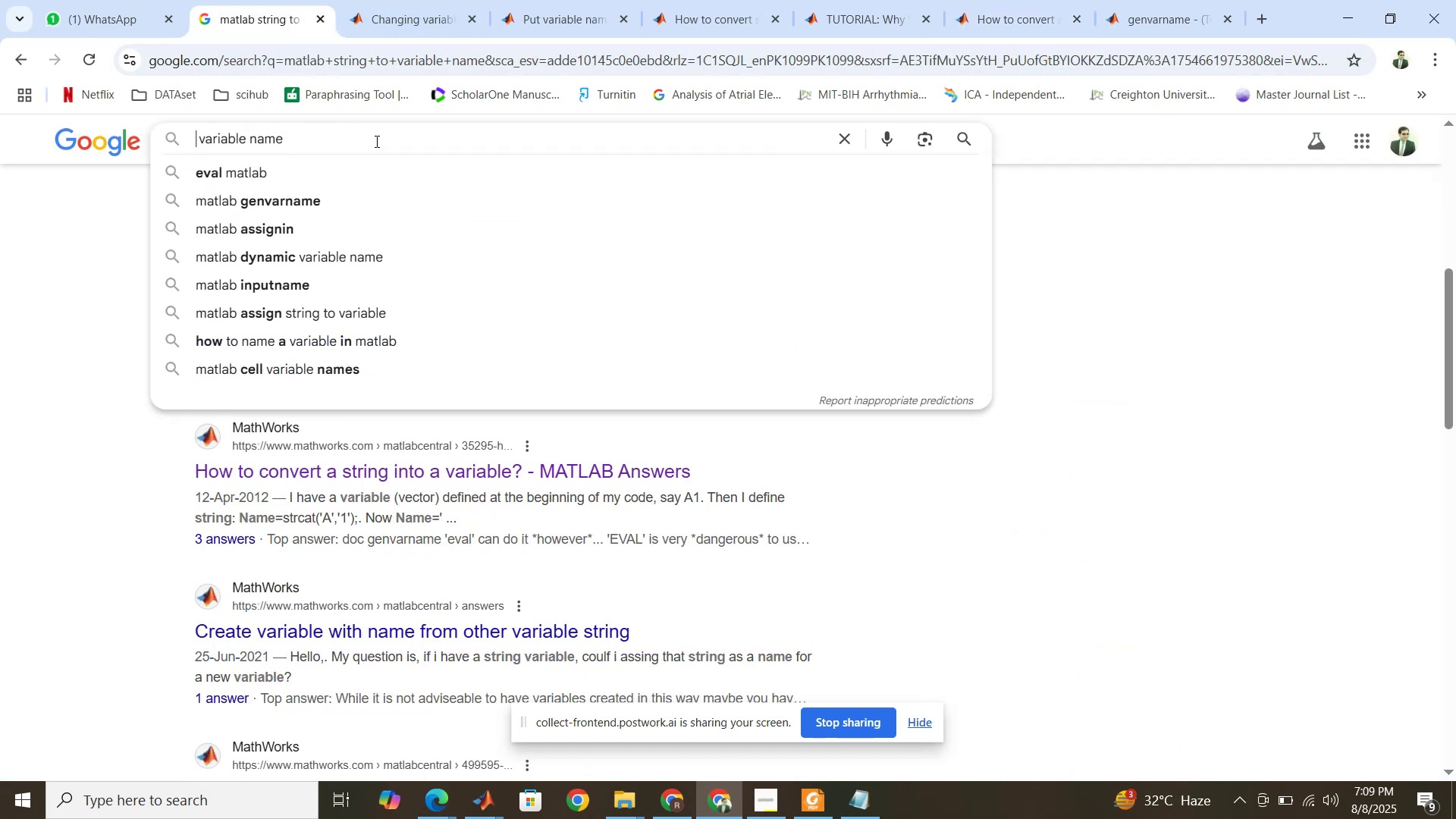 
left_click([375, 141])
 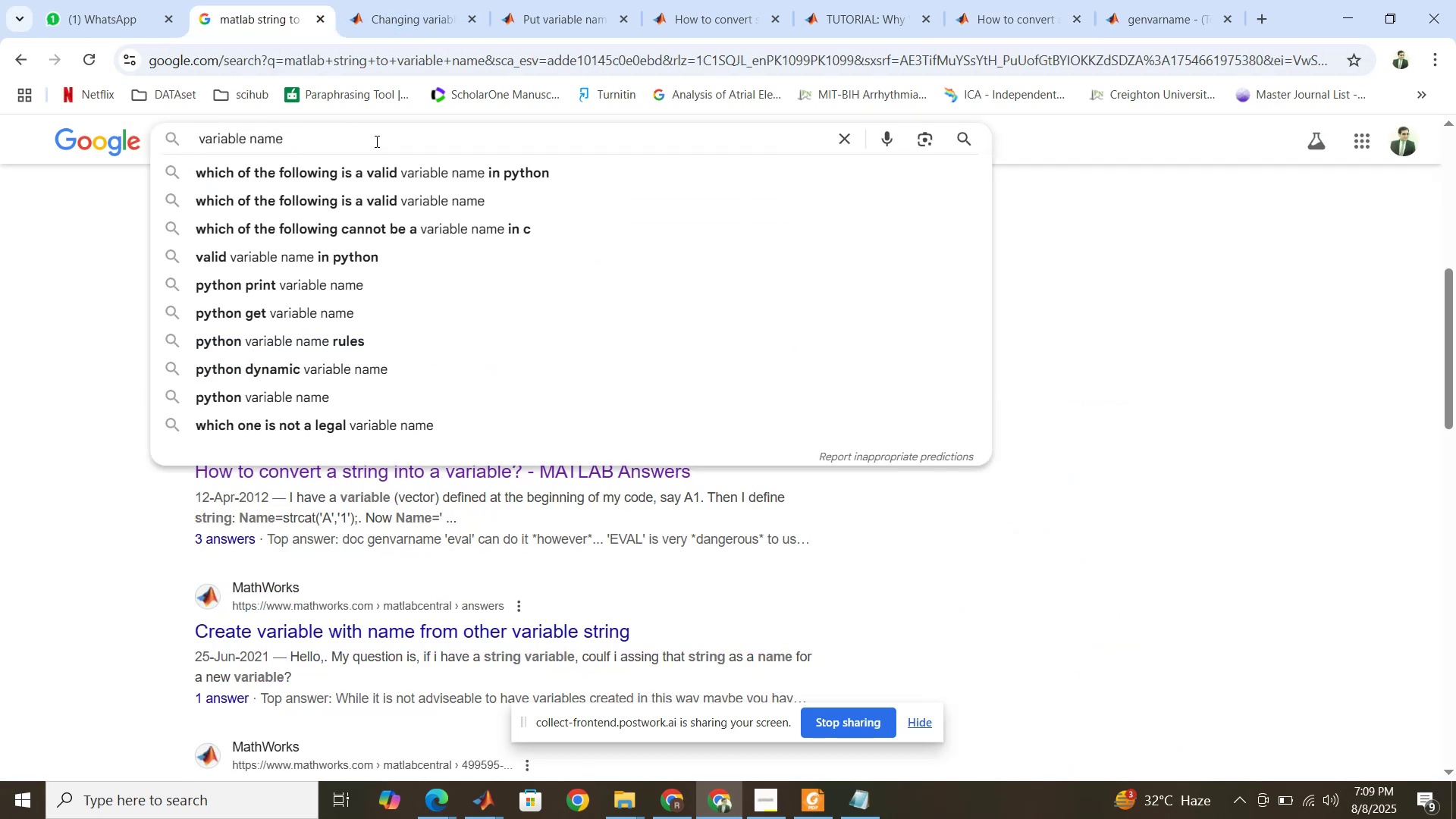 
type( from cell)
 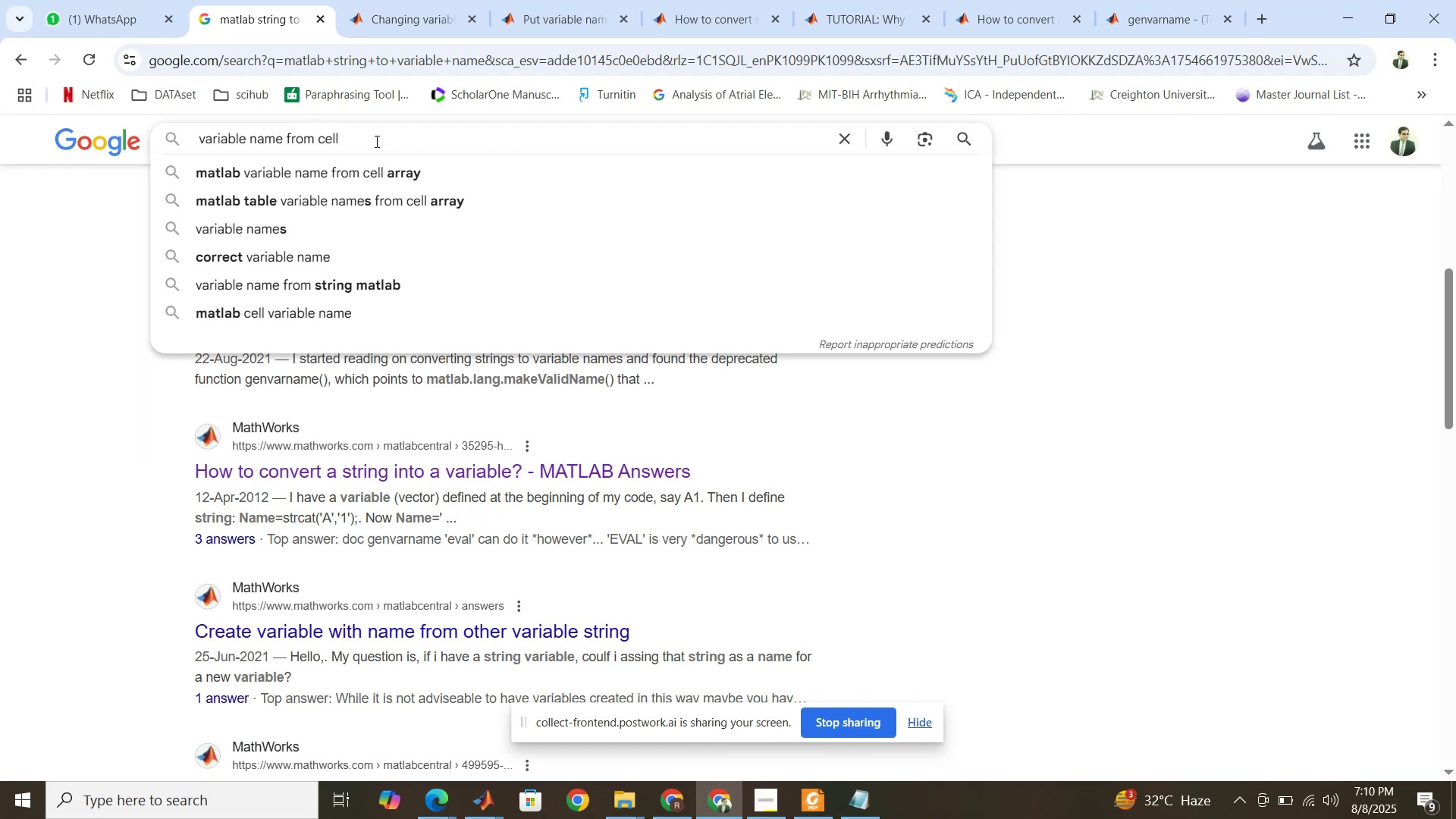 
key(ArrowDown)
 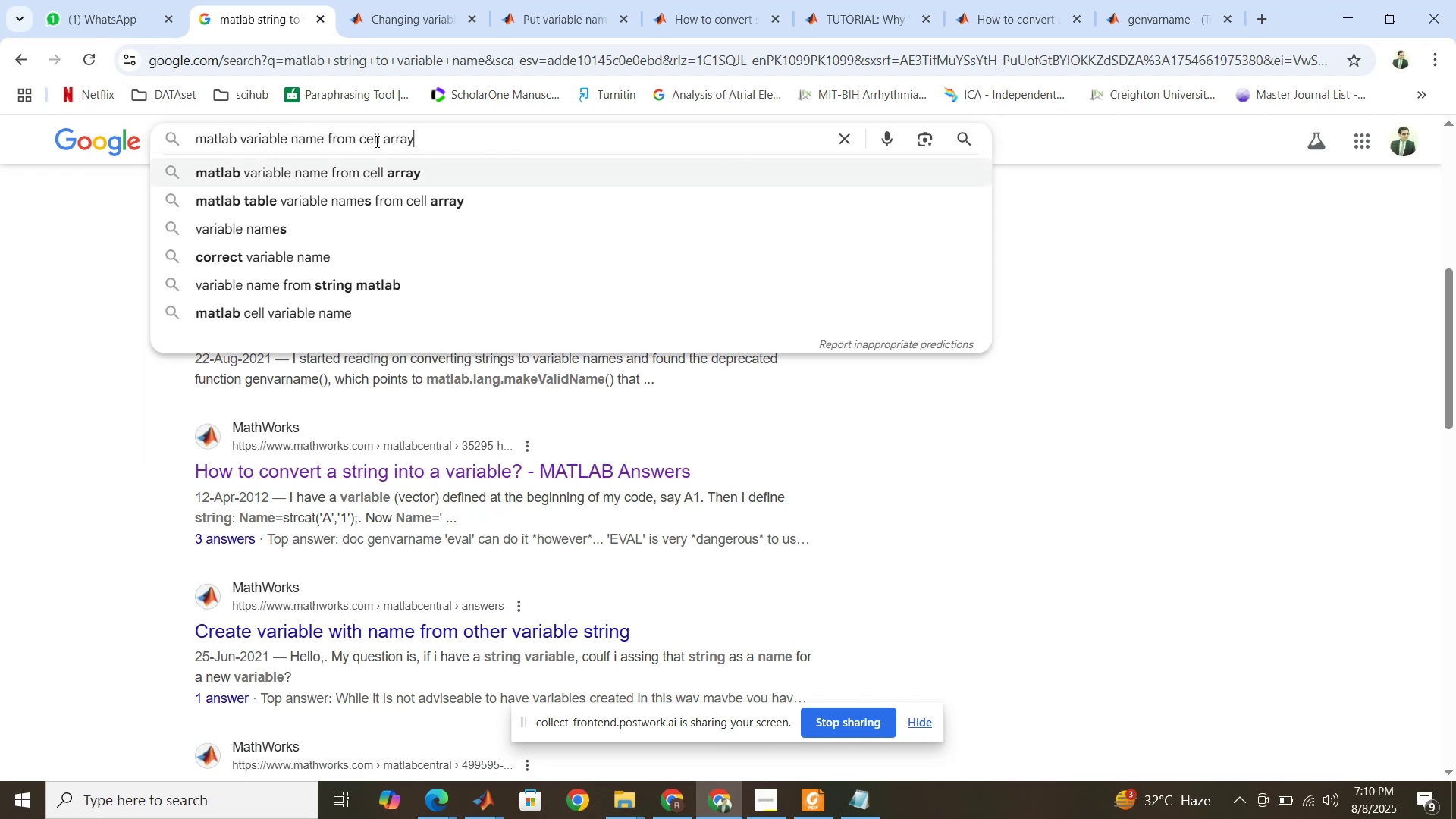 
key(Enter)
 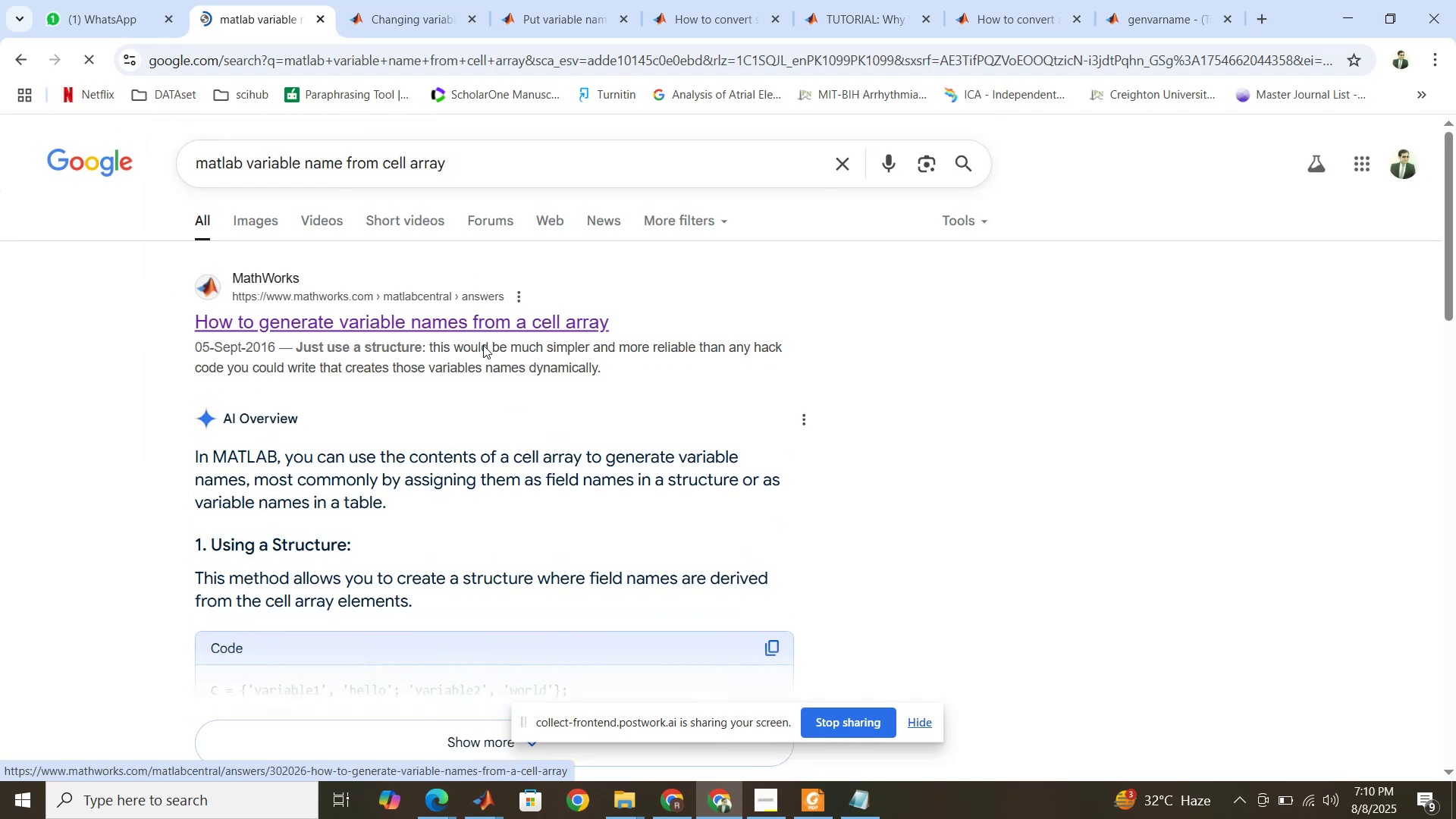 
scroll: coordinate [465, 481], scroll_direction: down, amount: 3.0
 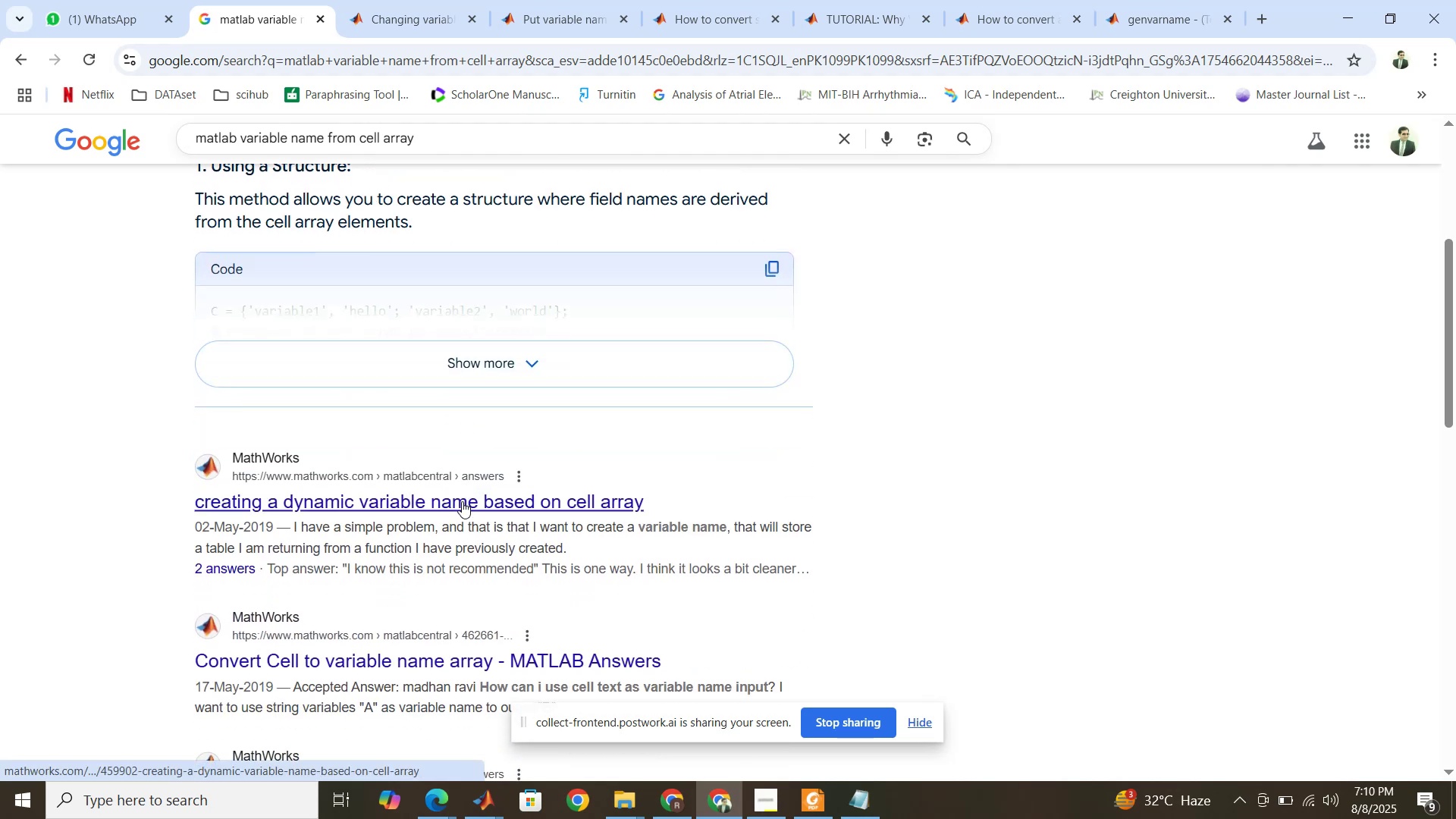 
right_click([462, 501])
 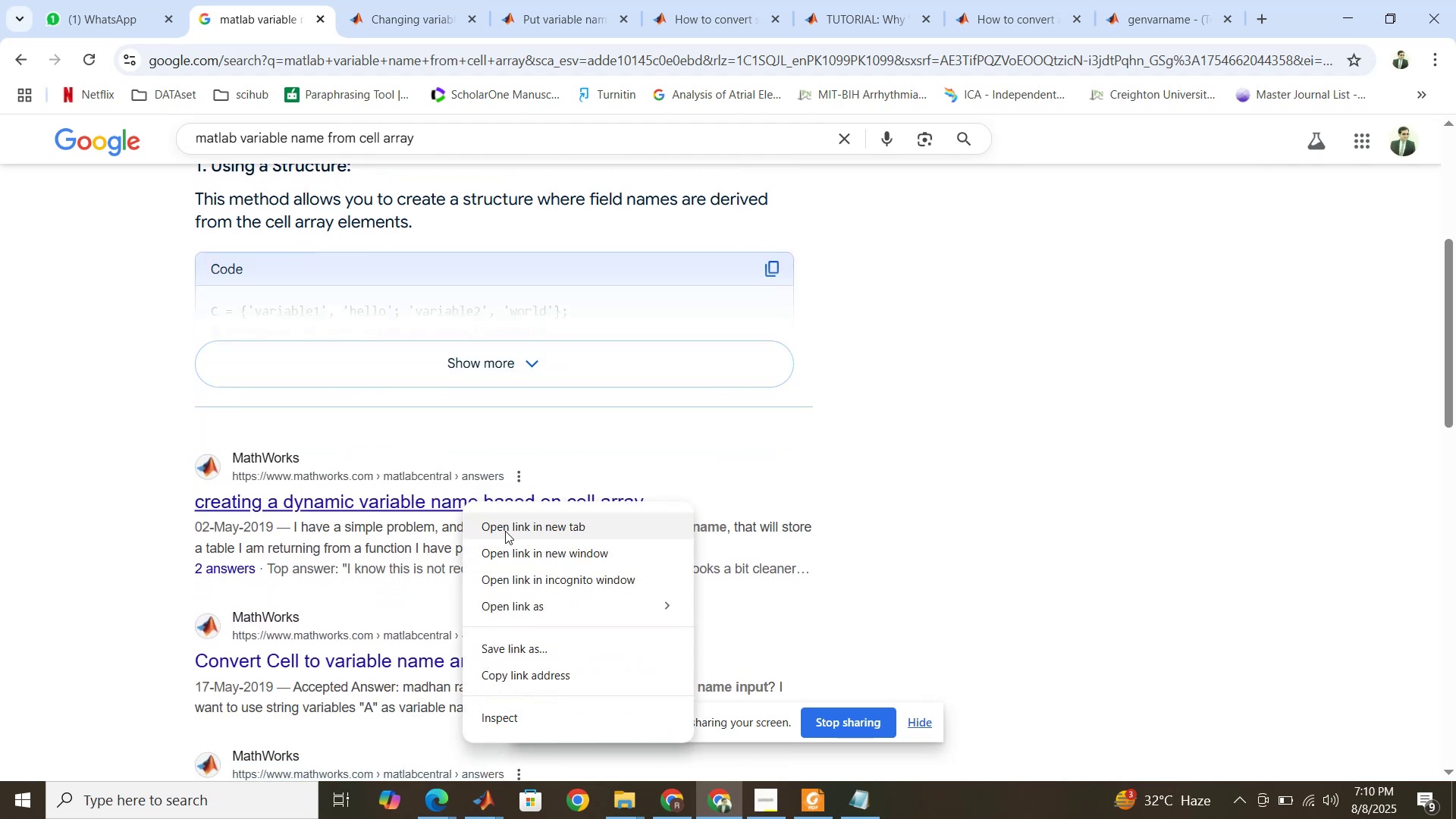 
left_click([505, 531])
 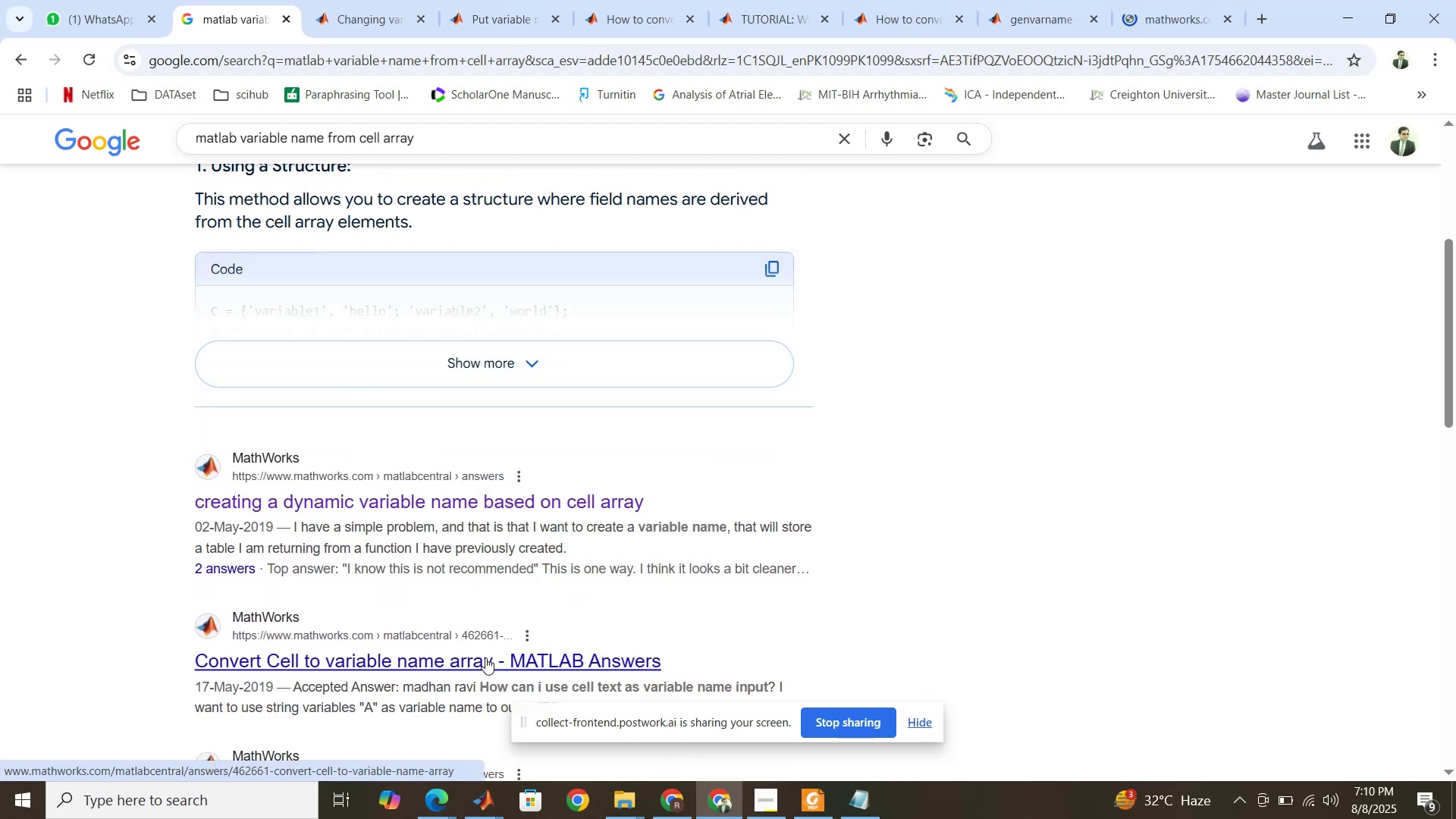 
right_click([486, 667])
 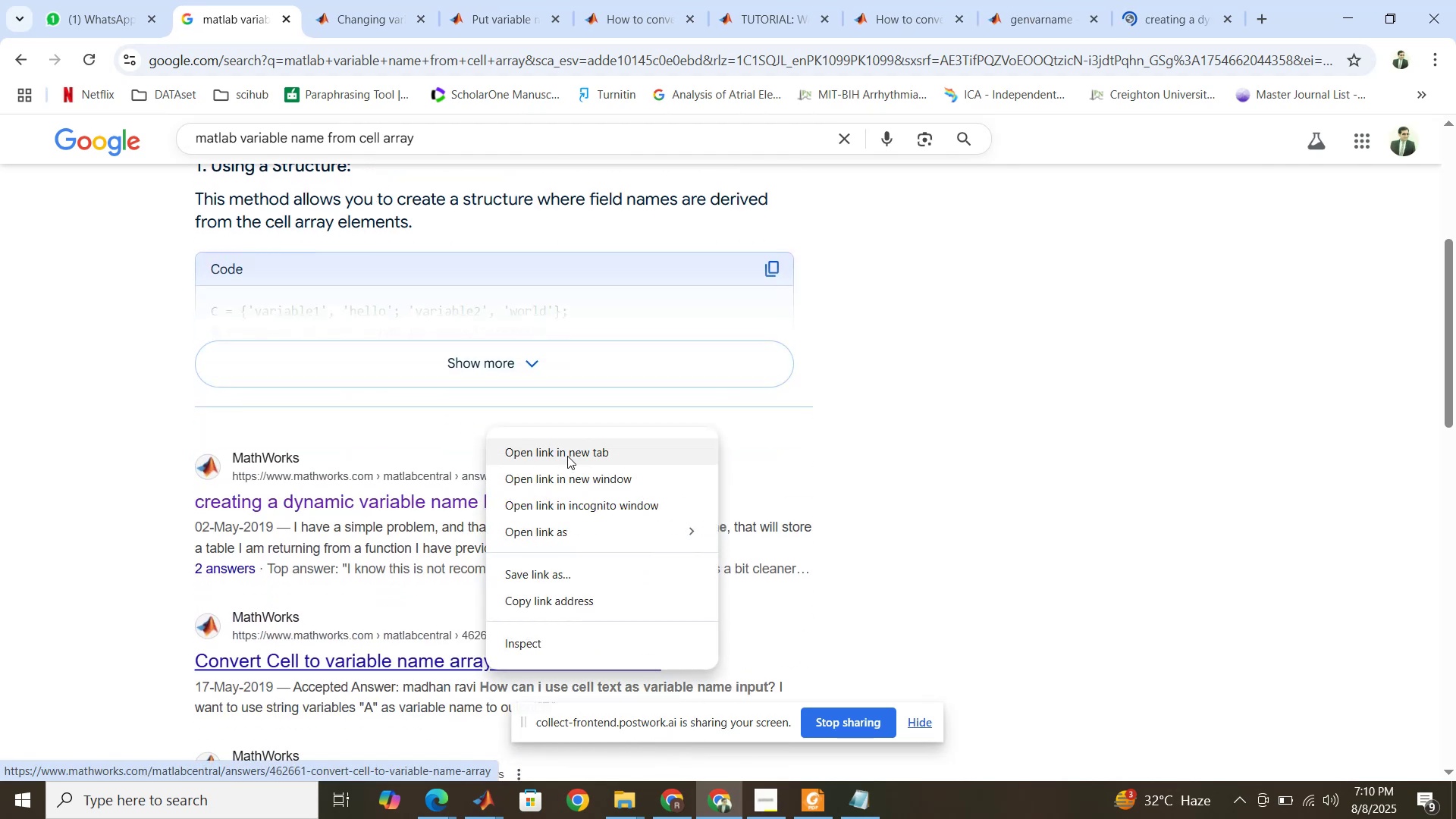 
left_click([567, 456])
 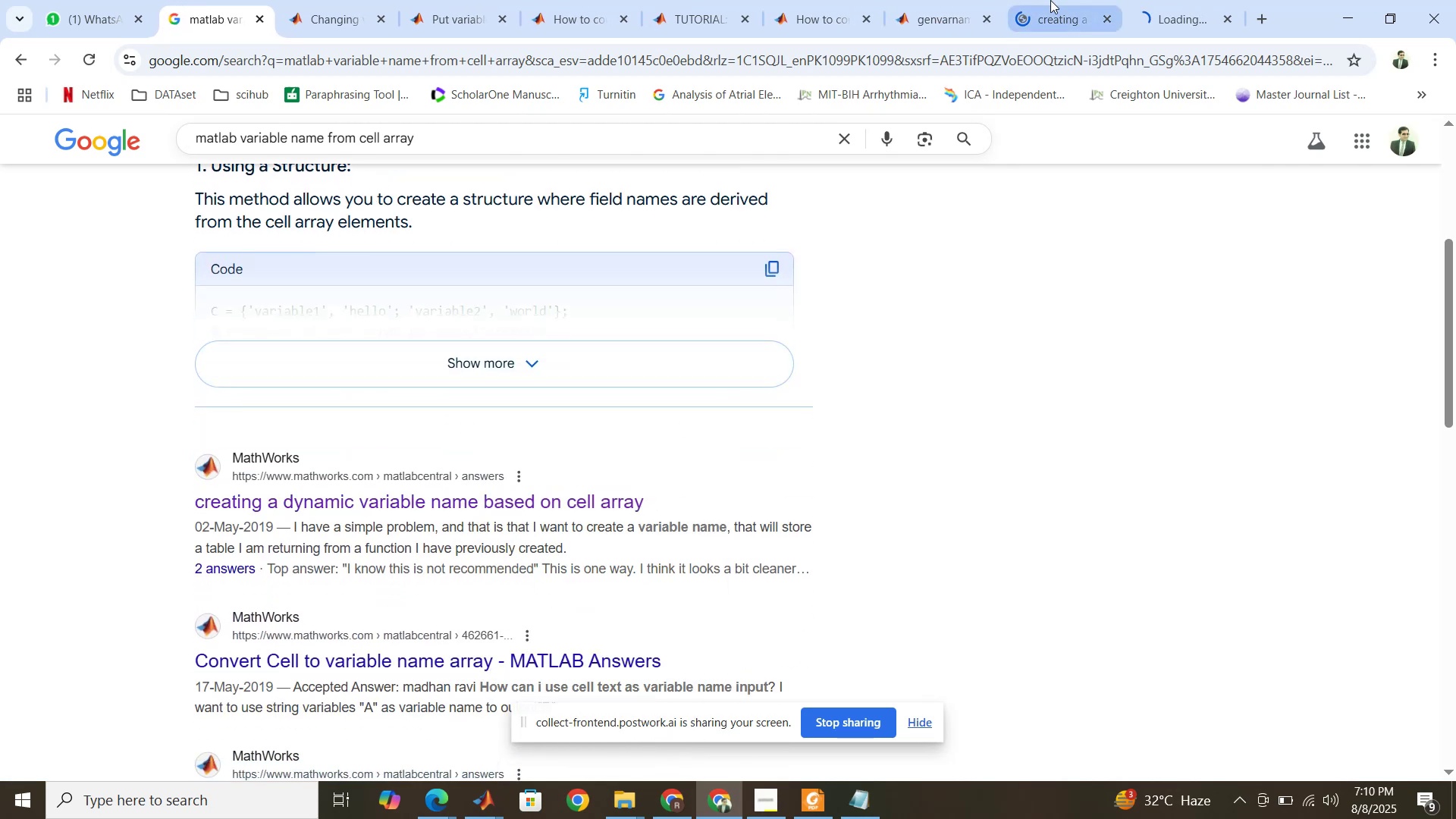 
left_click([946, 0])
 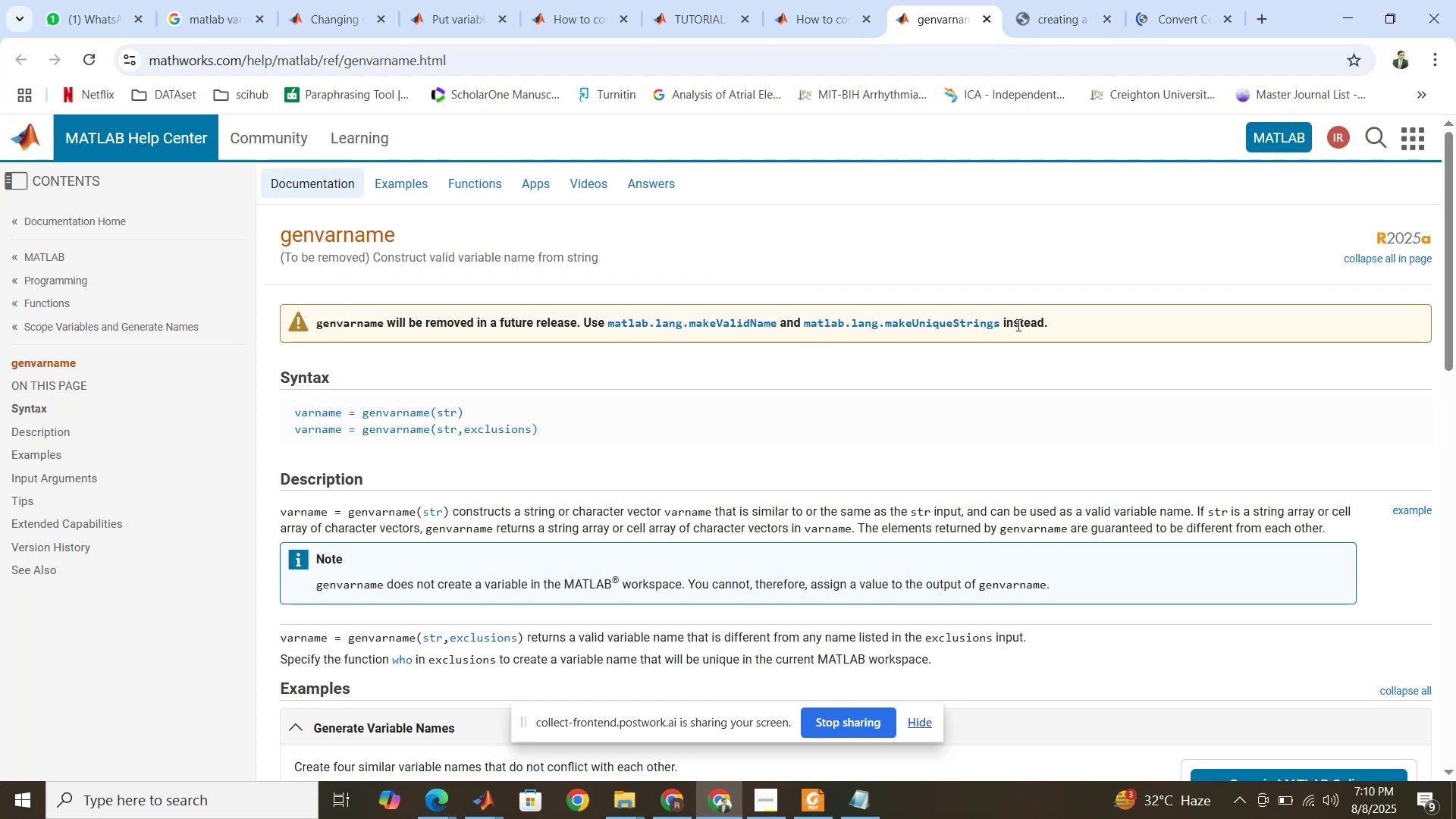 
wait(5.74)
 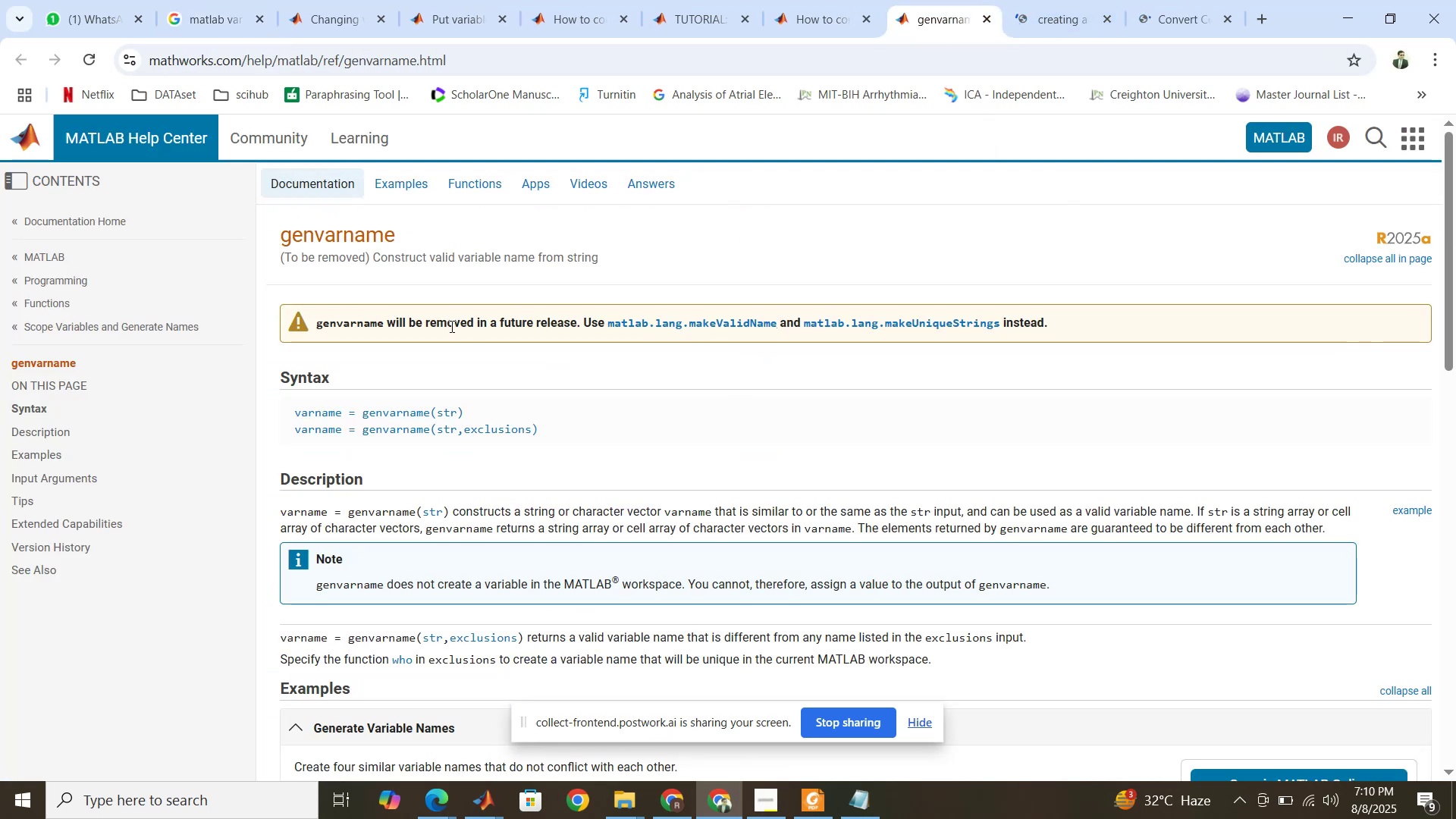 
left_click([1063, 19])
 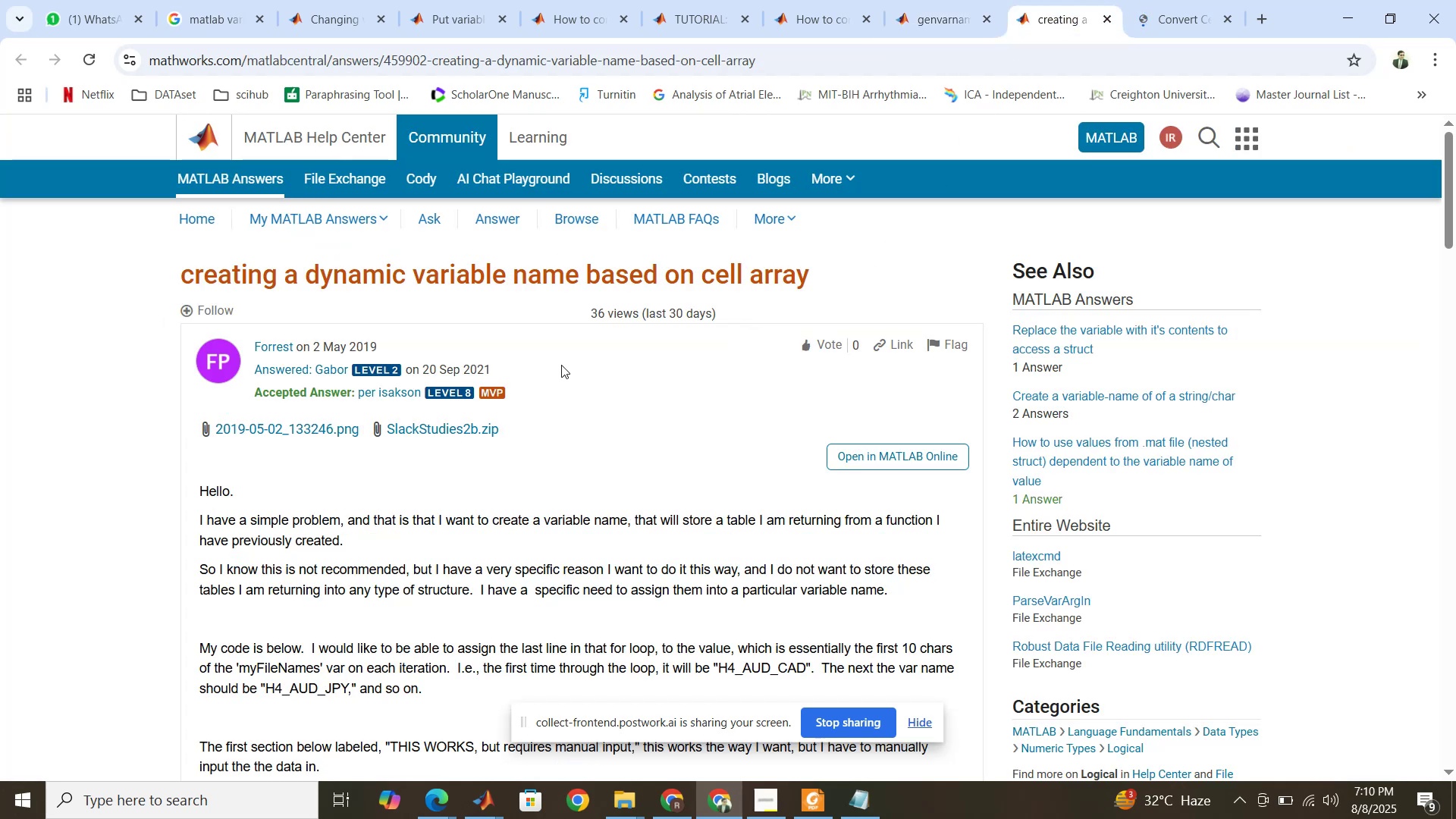 
scroll: coordinate [560, 445], scroll_direction: down, amount: 12.0
 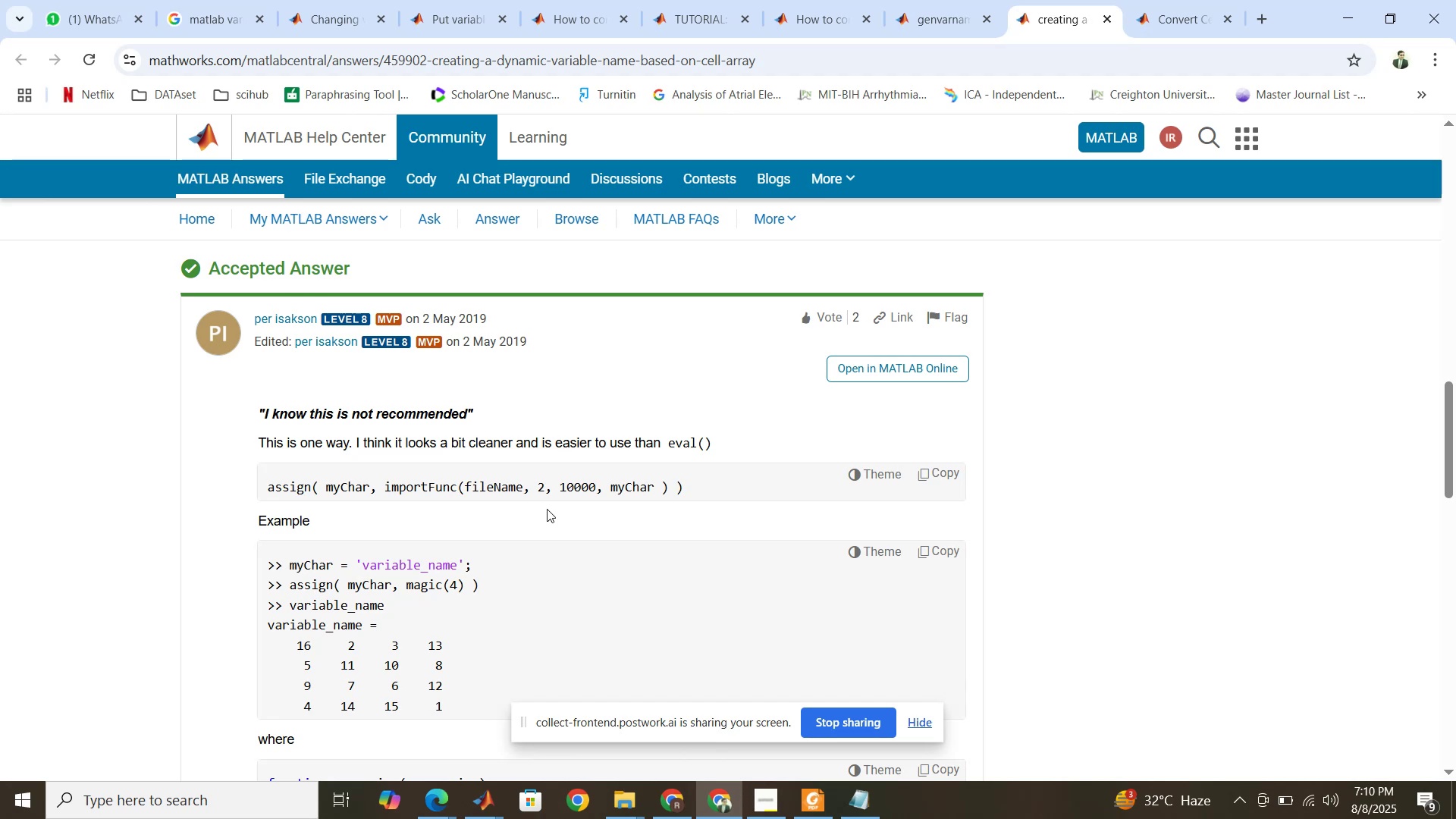 
wait(31.86)
 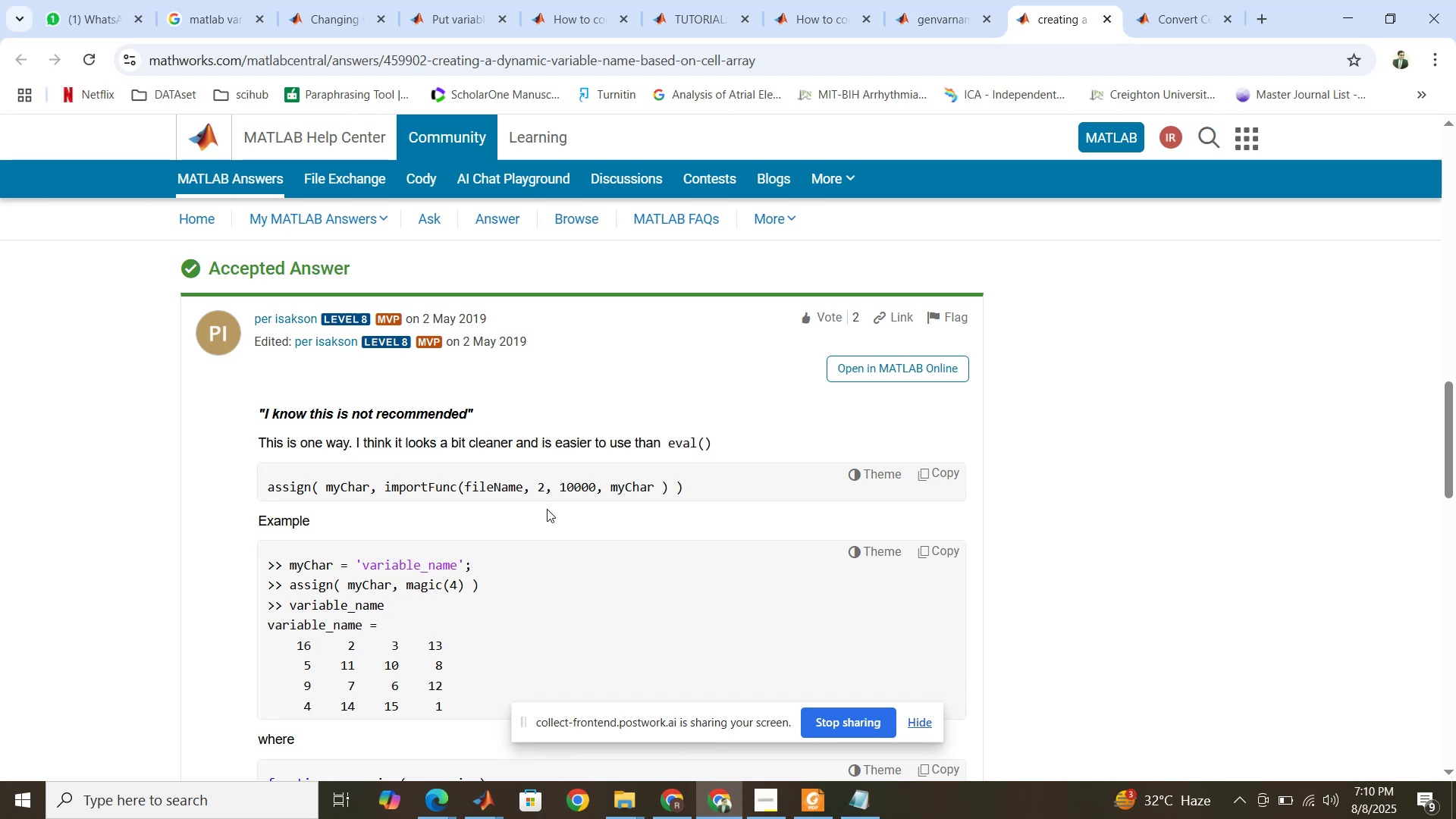 
scroll: coordinate [543, 513], scroll_direction: down, amount: 5.0
 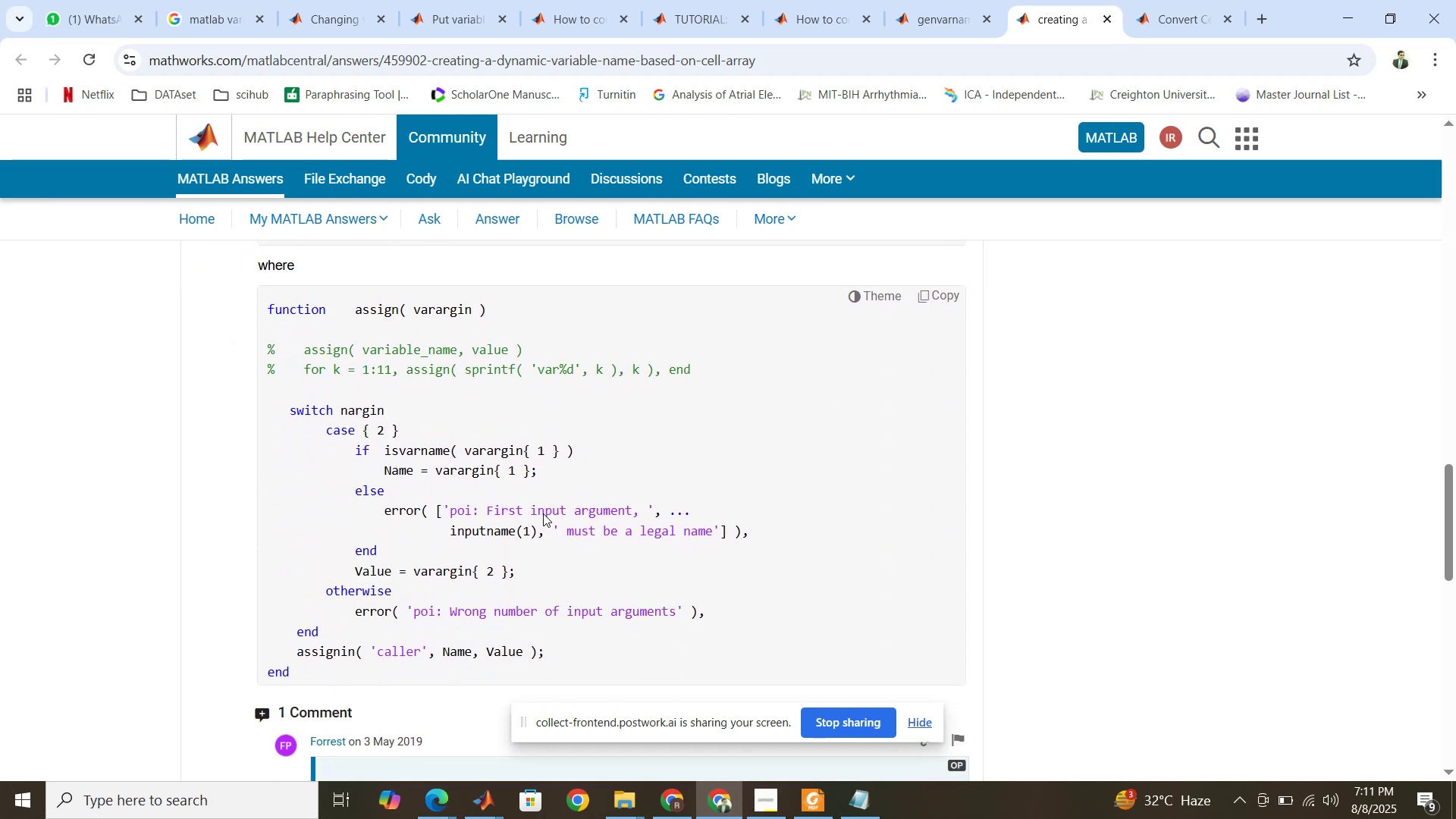 
scroll: coordinate [543, 513], scroll_direction: up, amount: 3.0
 